 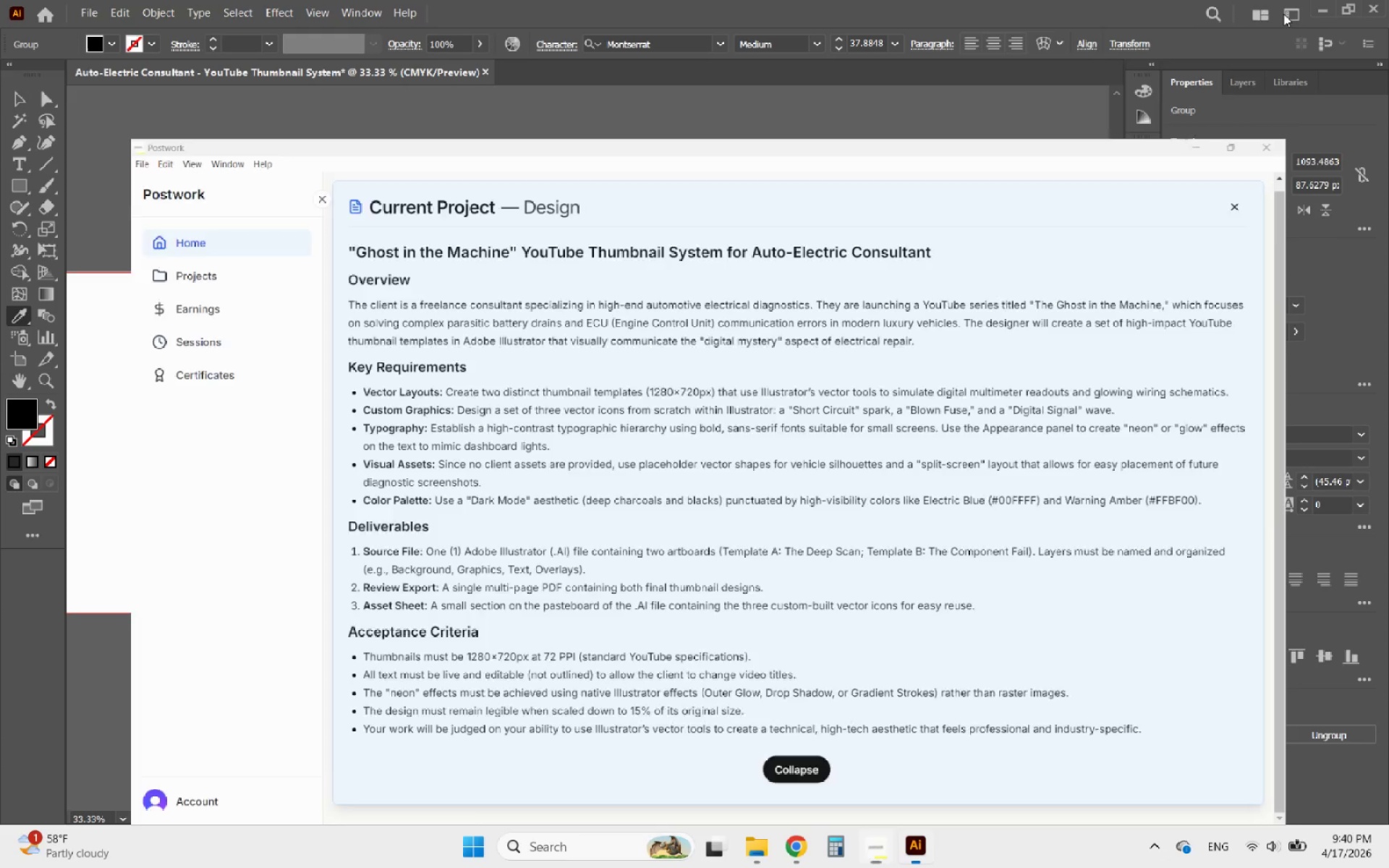 
key(Alt+AltLeft)
 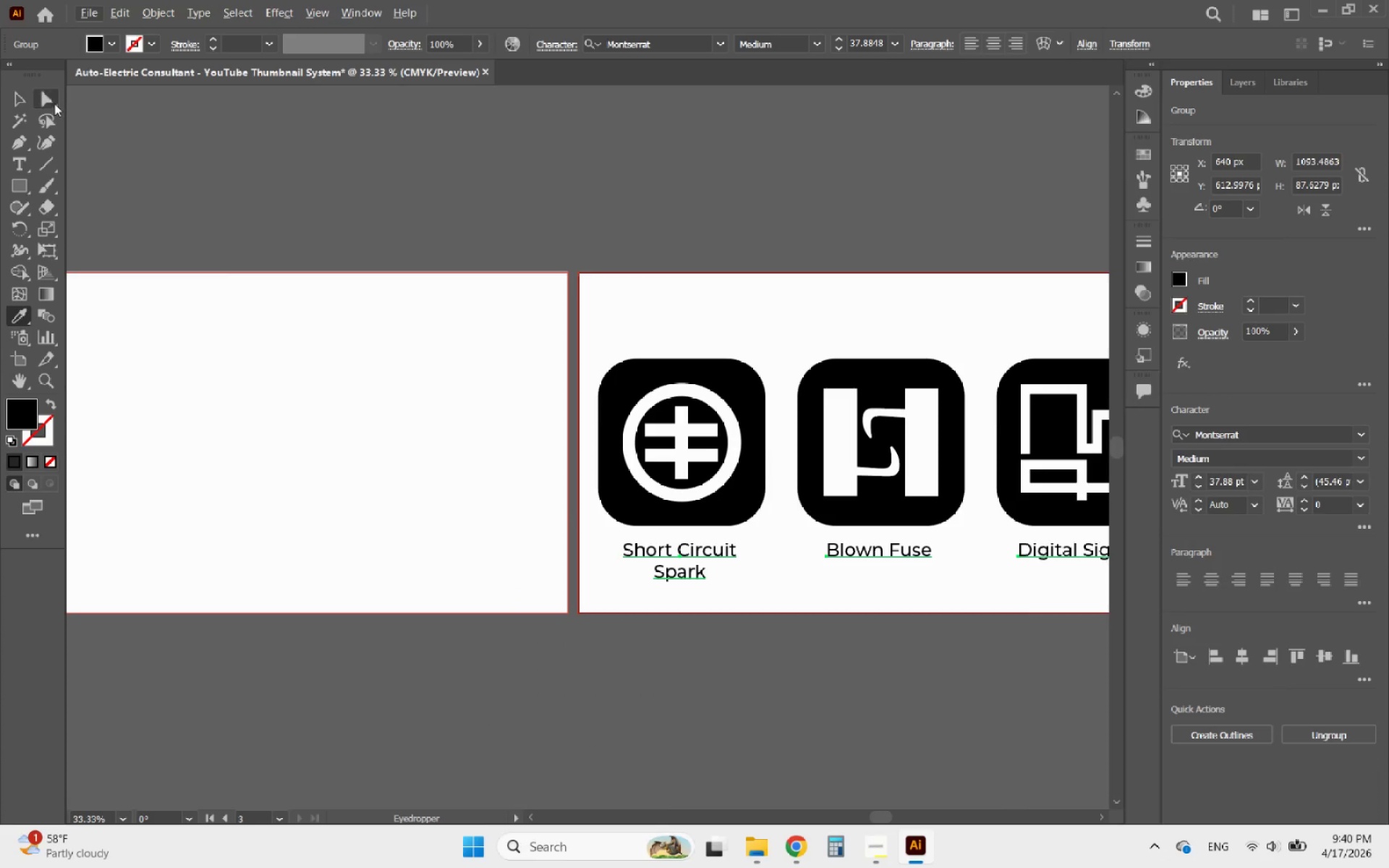 
left_click([12, 92])
 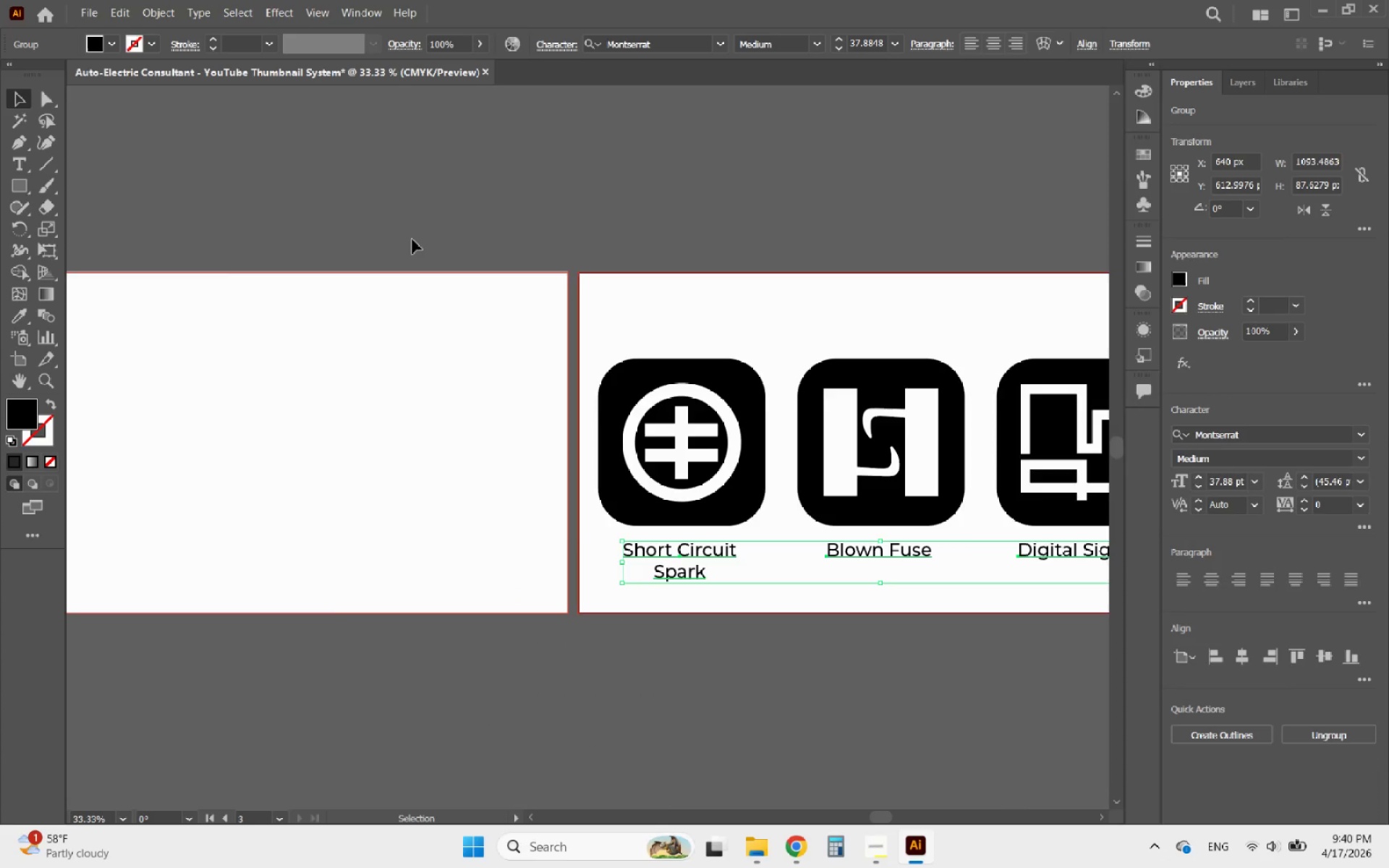 
hold_key(key=AltLeft, duration=0.44)
 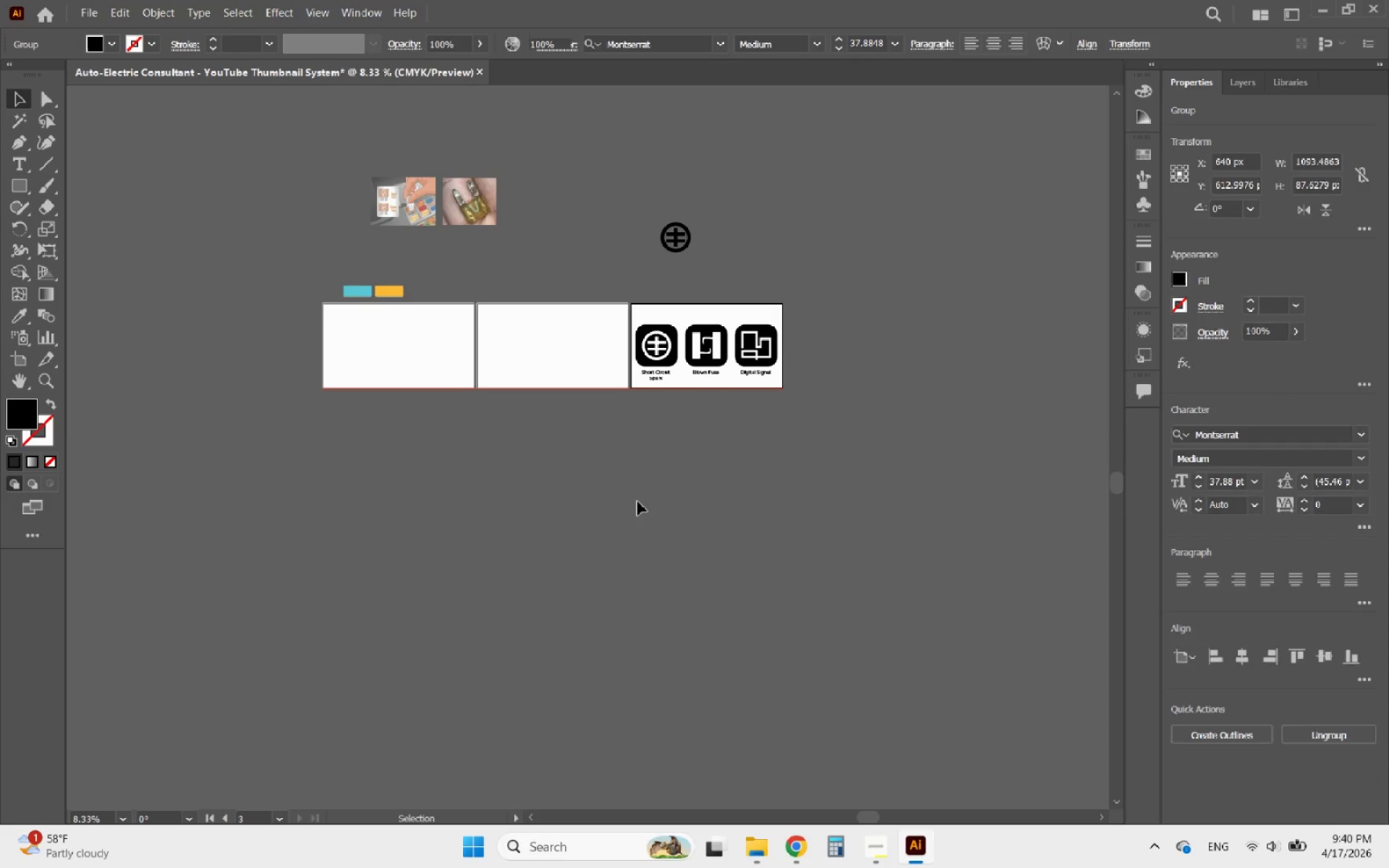 
left_click([691, 527])
 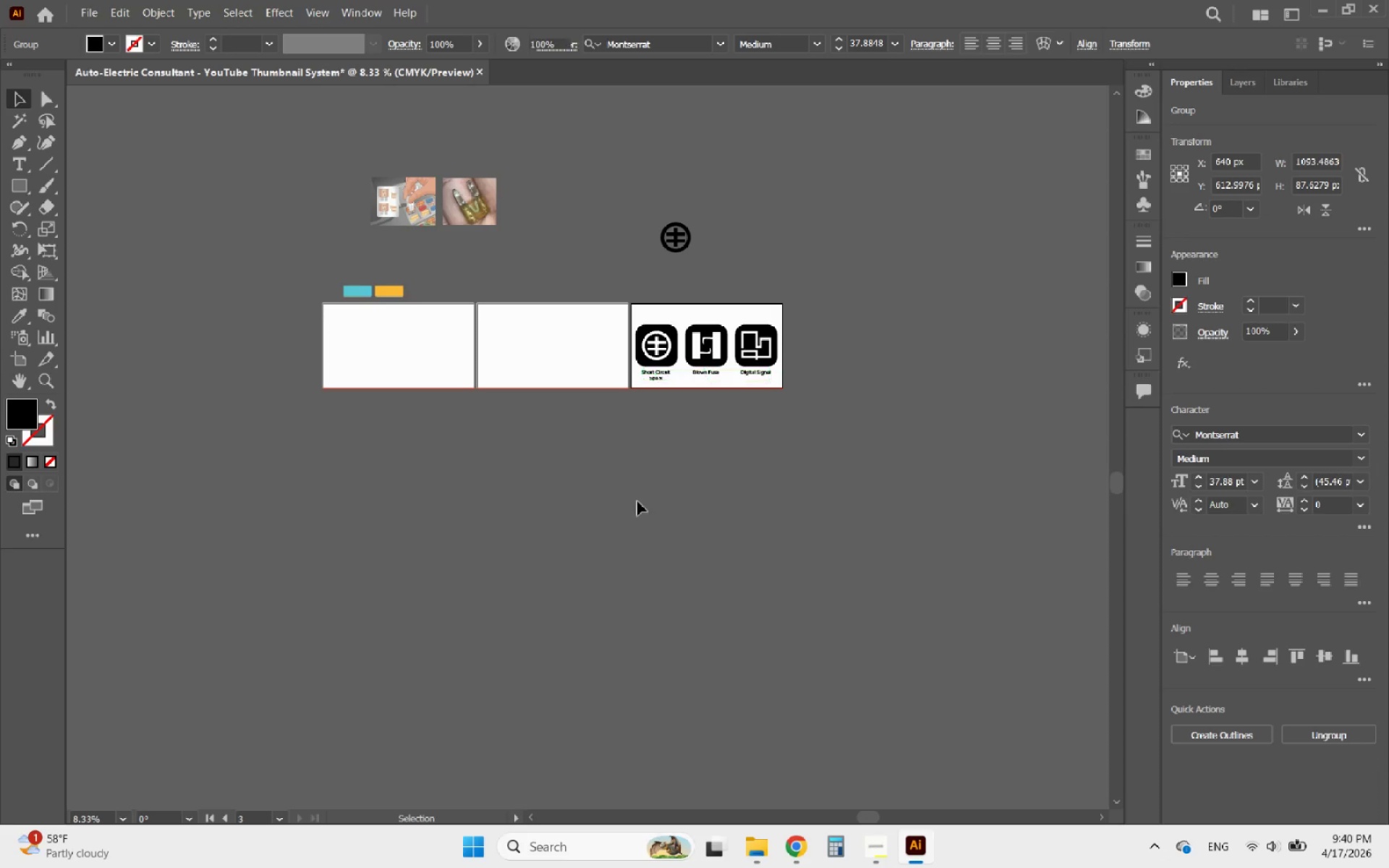 
scroll: coordinate [655, 326], scroll_direction: down, amount: 4.0
 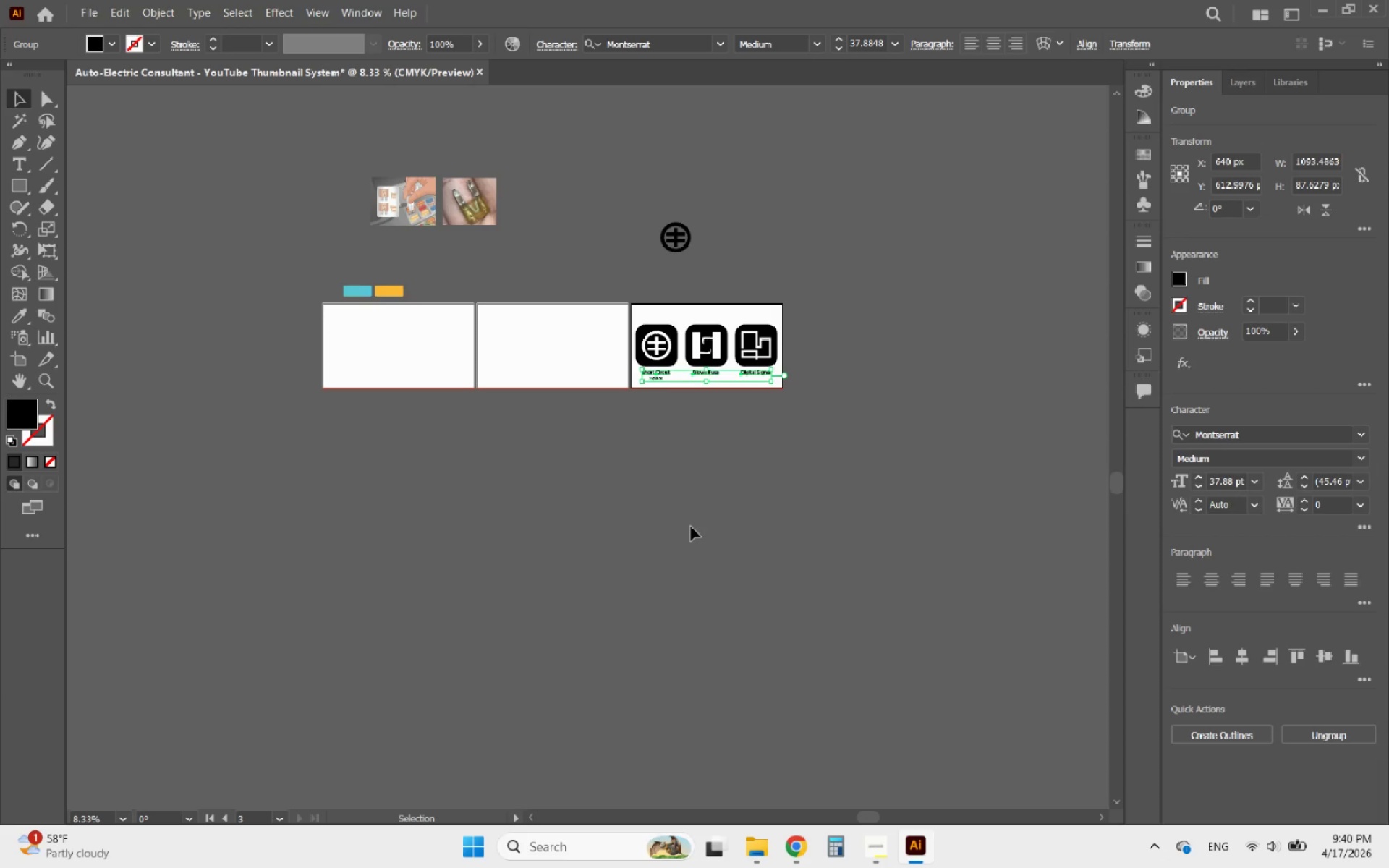 
hold_key(key=AltLeft, duration=0.62)
scroll: coordinate [365, 303], scroll_direction: up, amount: 4.0
 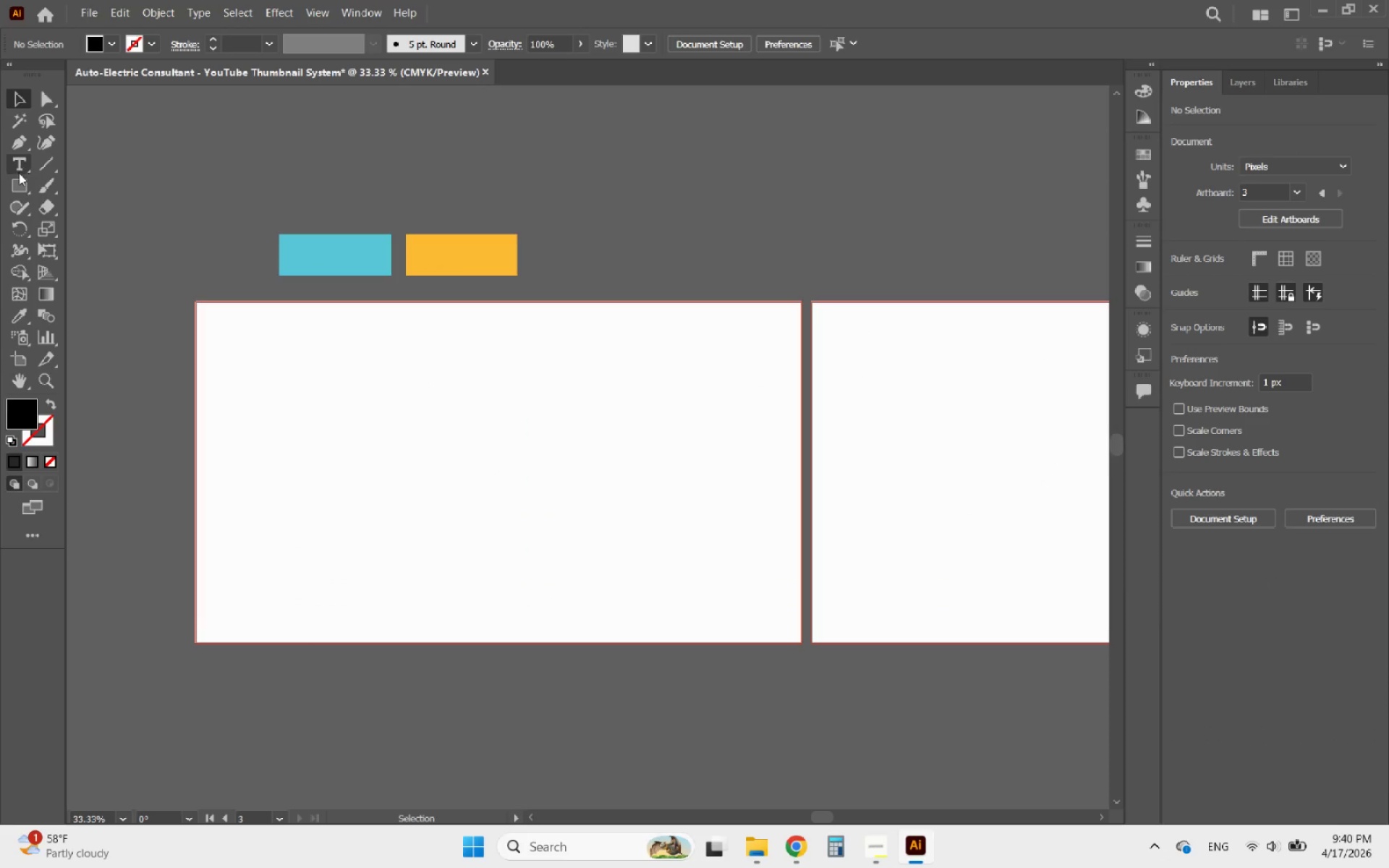 
left_click([19, 178])
 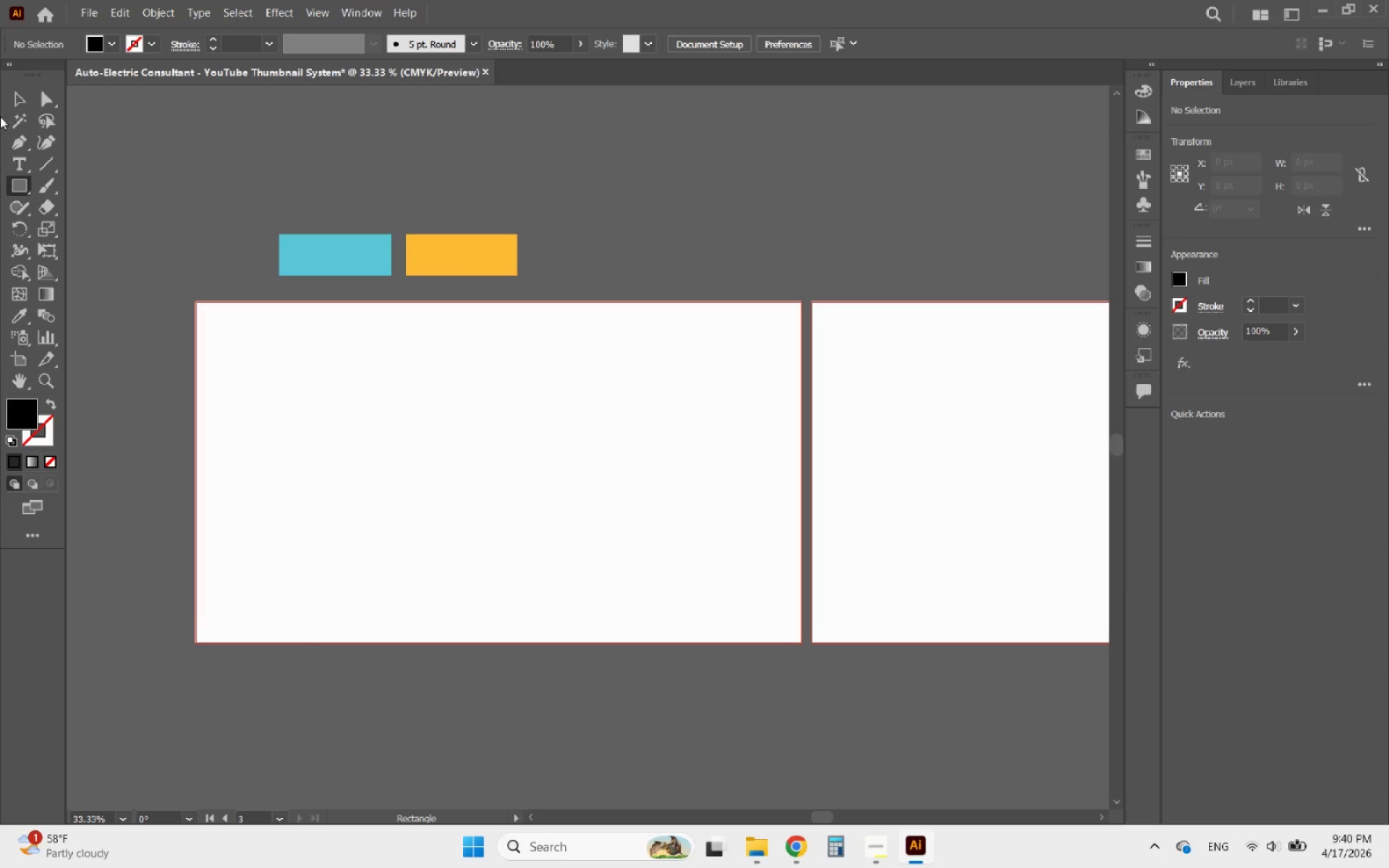 
left_click([17, 93])
 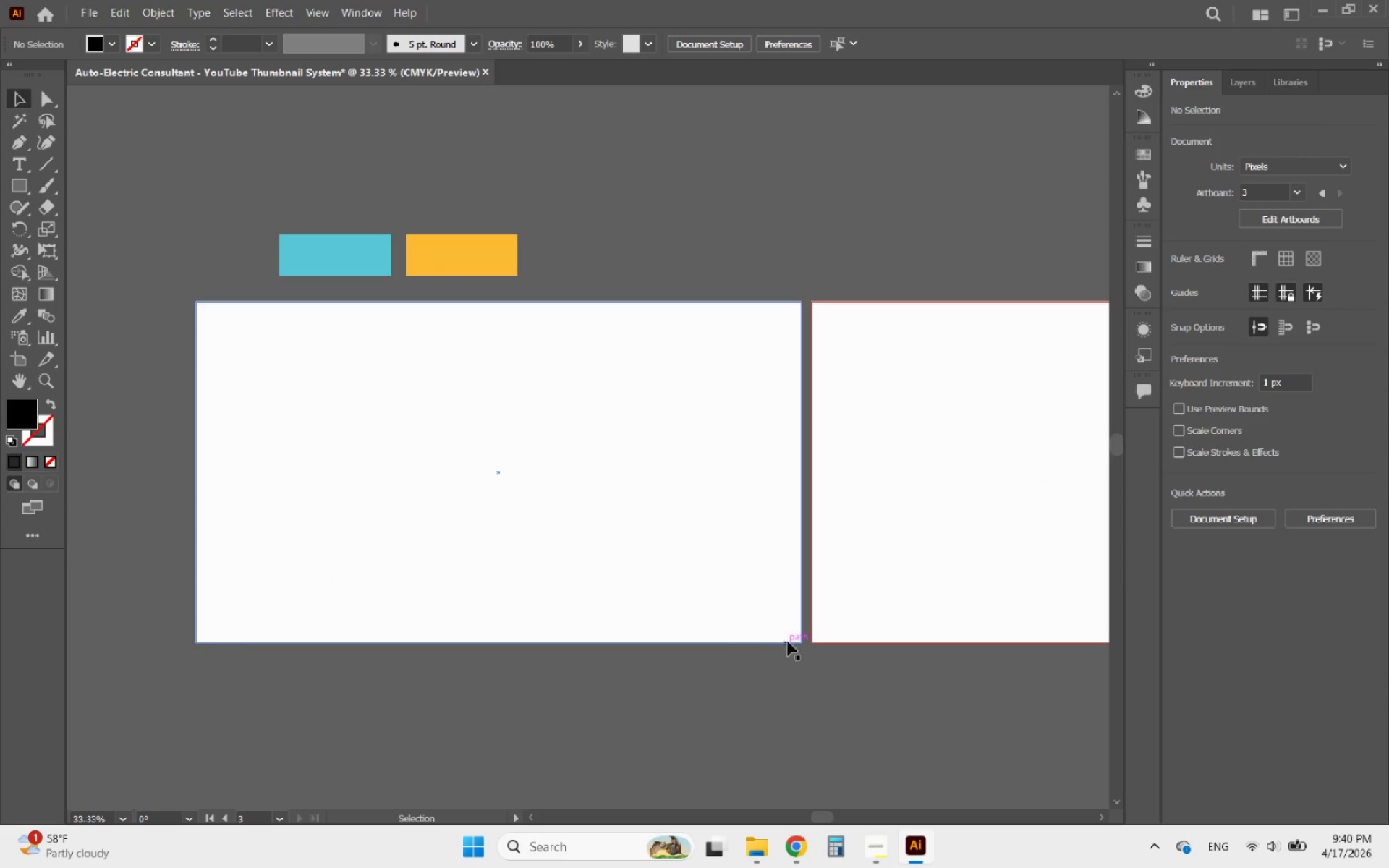 
left_click_drag(start_coordinate=[846, 679], to_coordinate=[687, 584])
 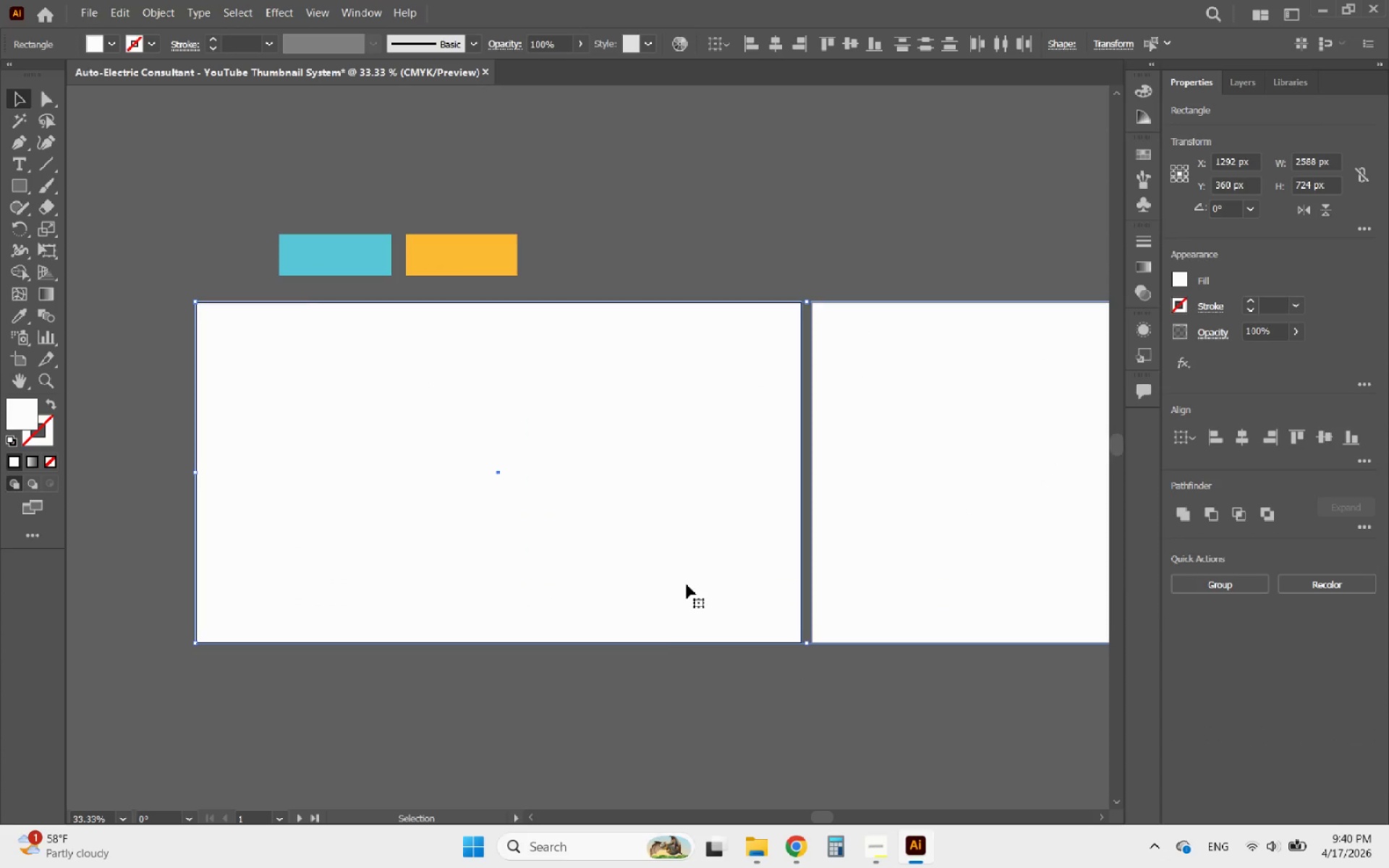 
hold_key(key=AltLeft, duration=0.58)
scroll: coordinate [605, 514], scroll_direction: down, amount: 2.0
 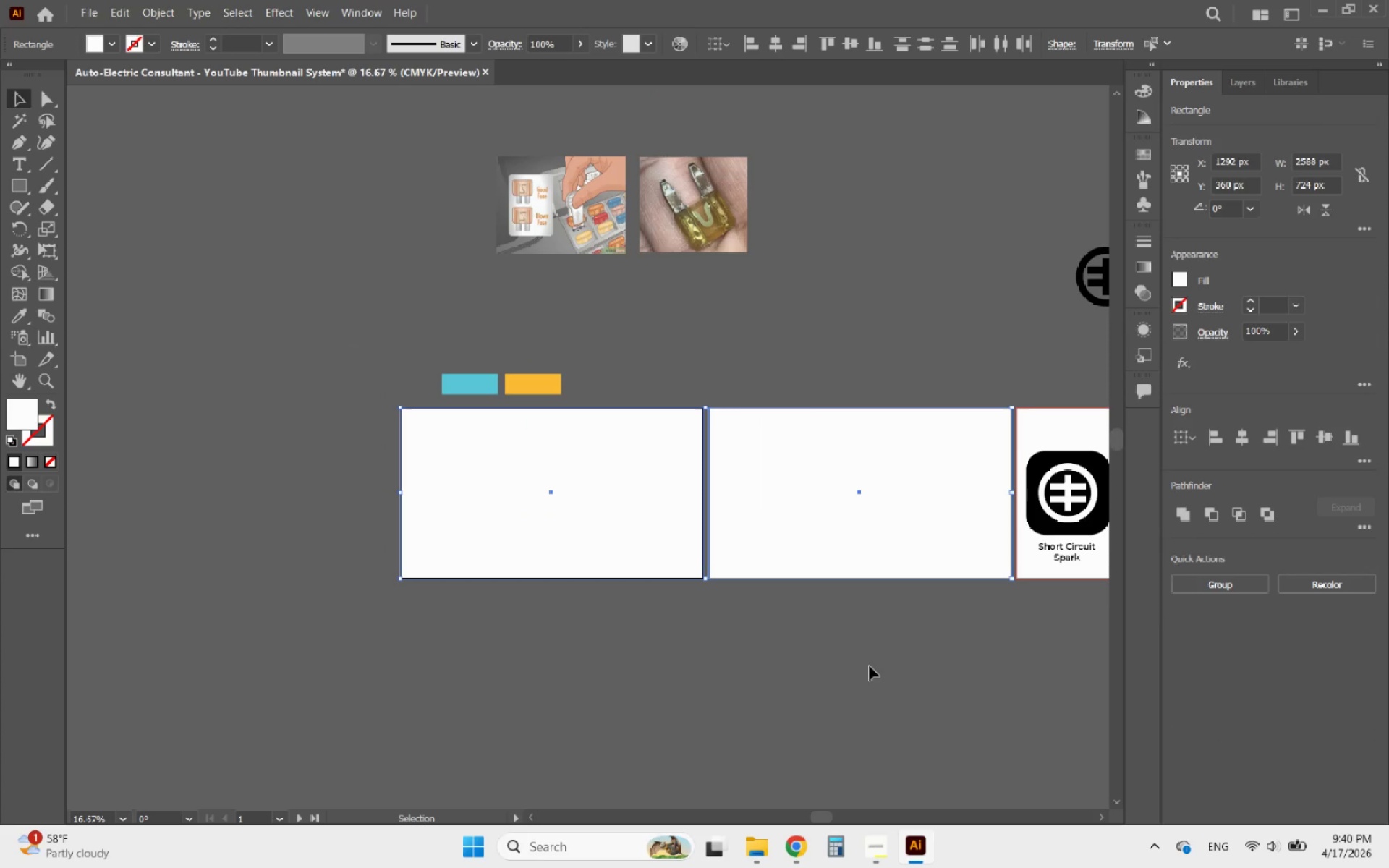 
left_click_drag(start_coordinate=[861, 526], to_coordinate=[862, 743])
 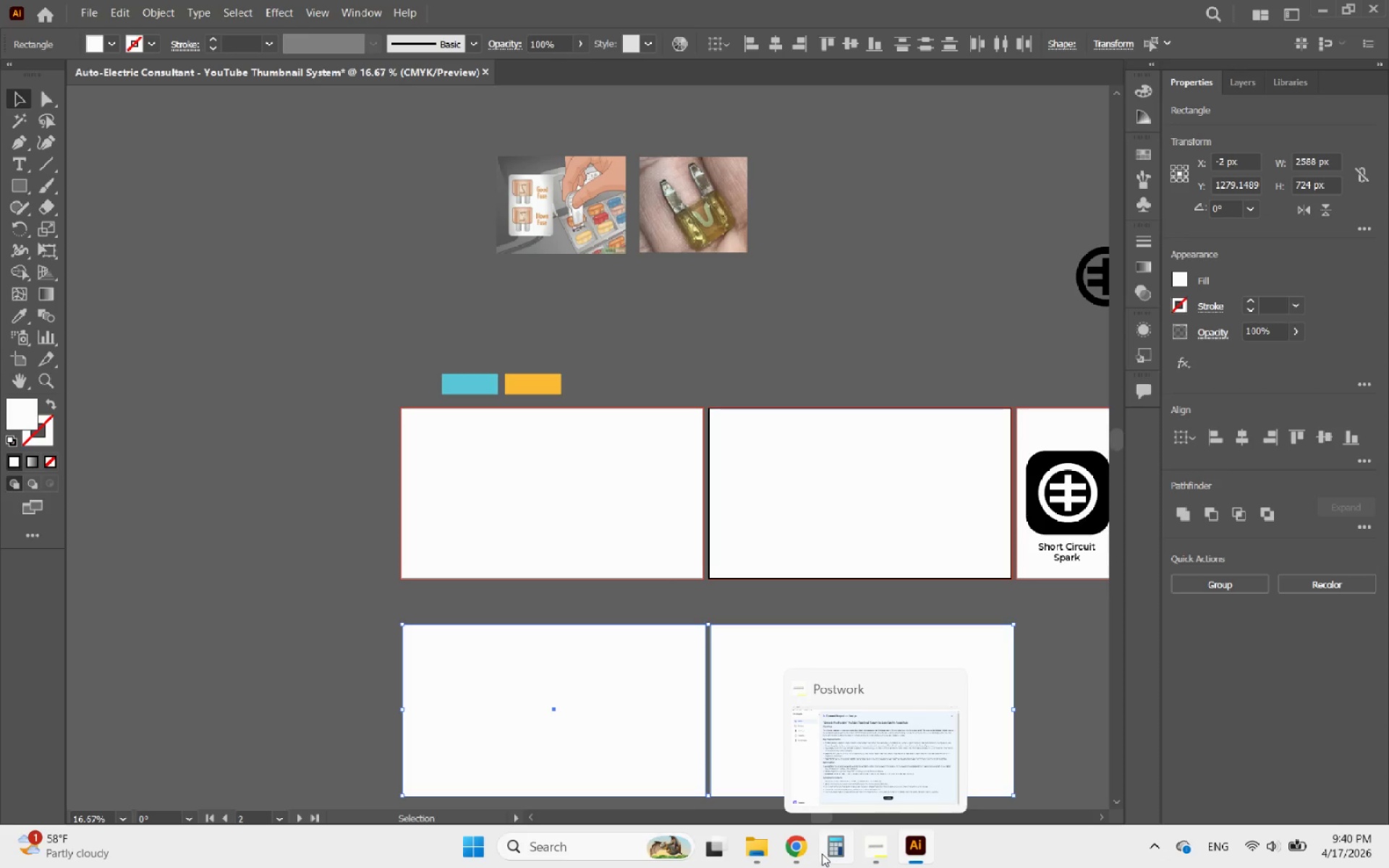 
left_click([804, 854])
 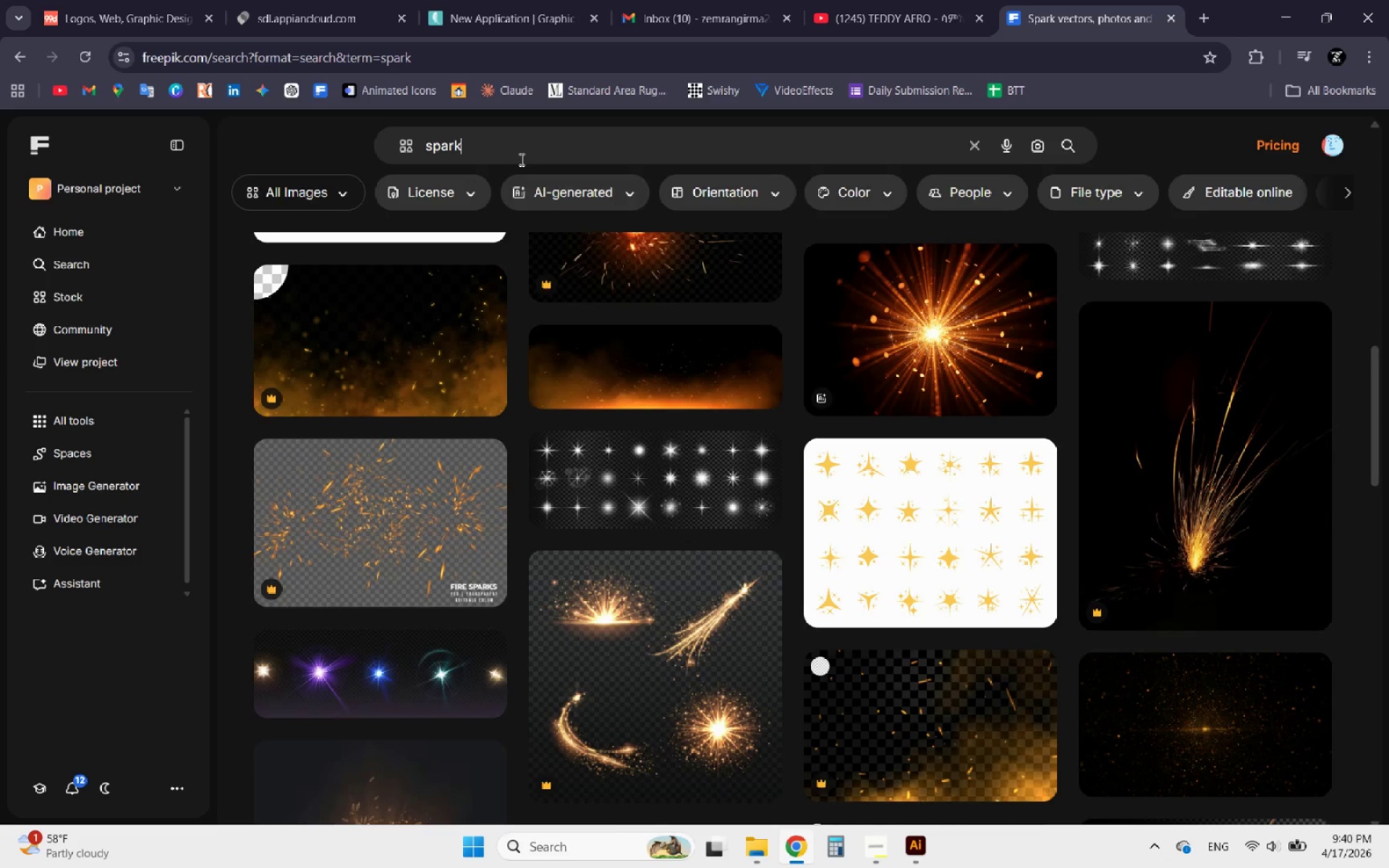 
left_click_drag(start_coordinate=[497, 156], to_coordinate=[370, 158])
 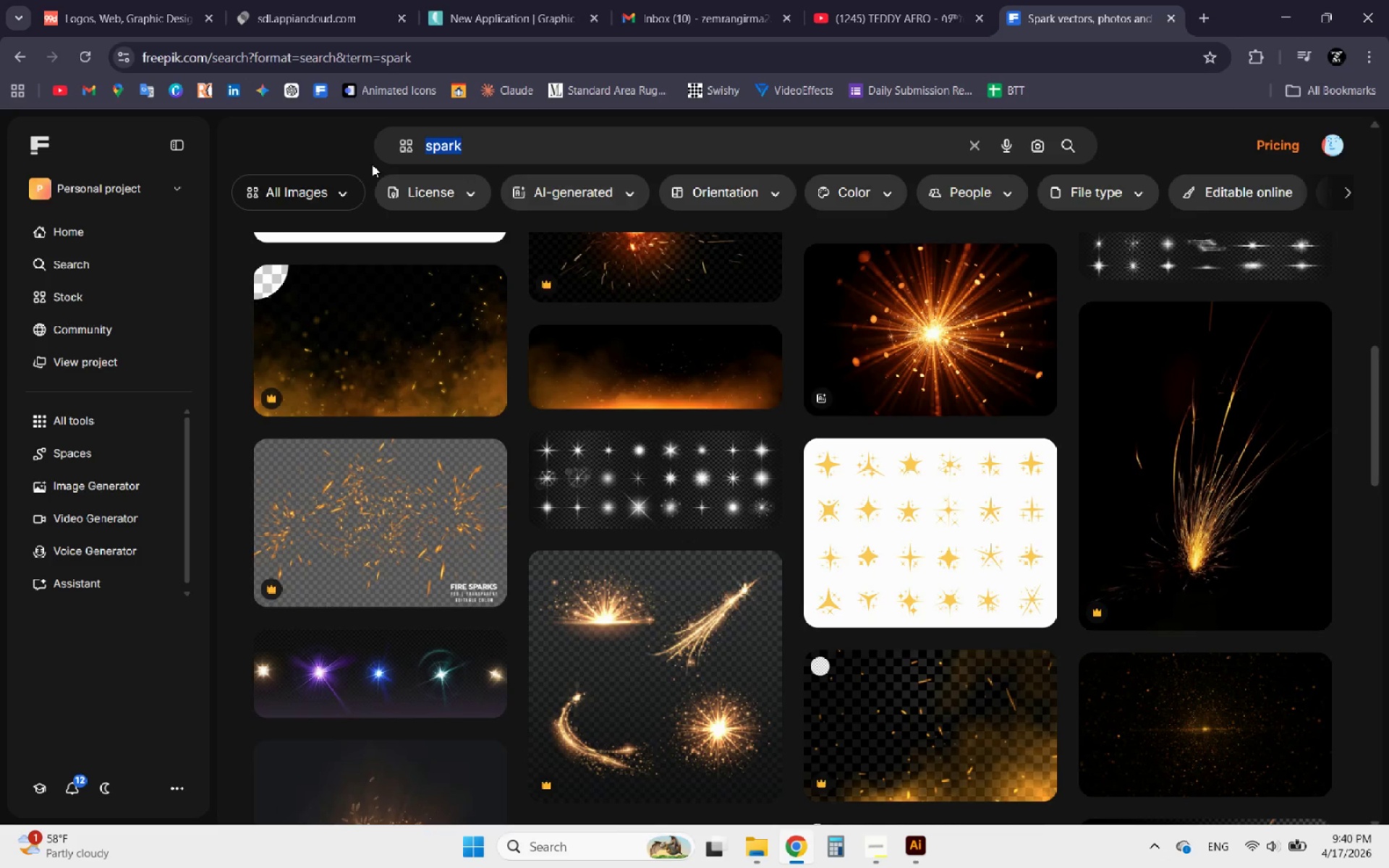 
type(dark bag)
key(Backspace)
type(ckground)
 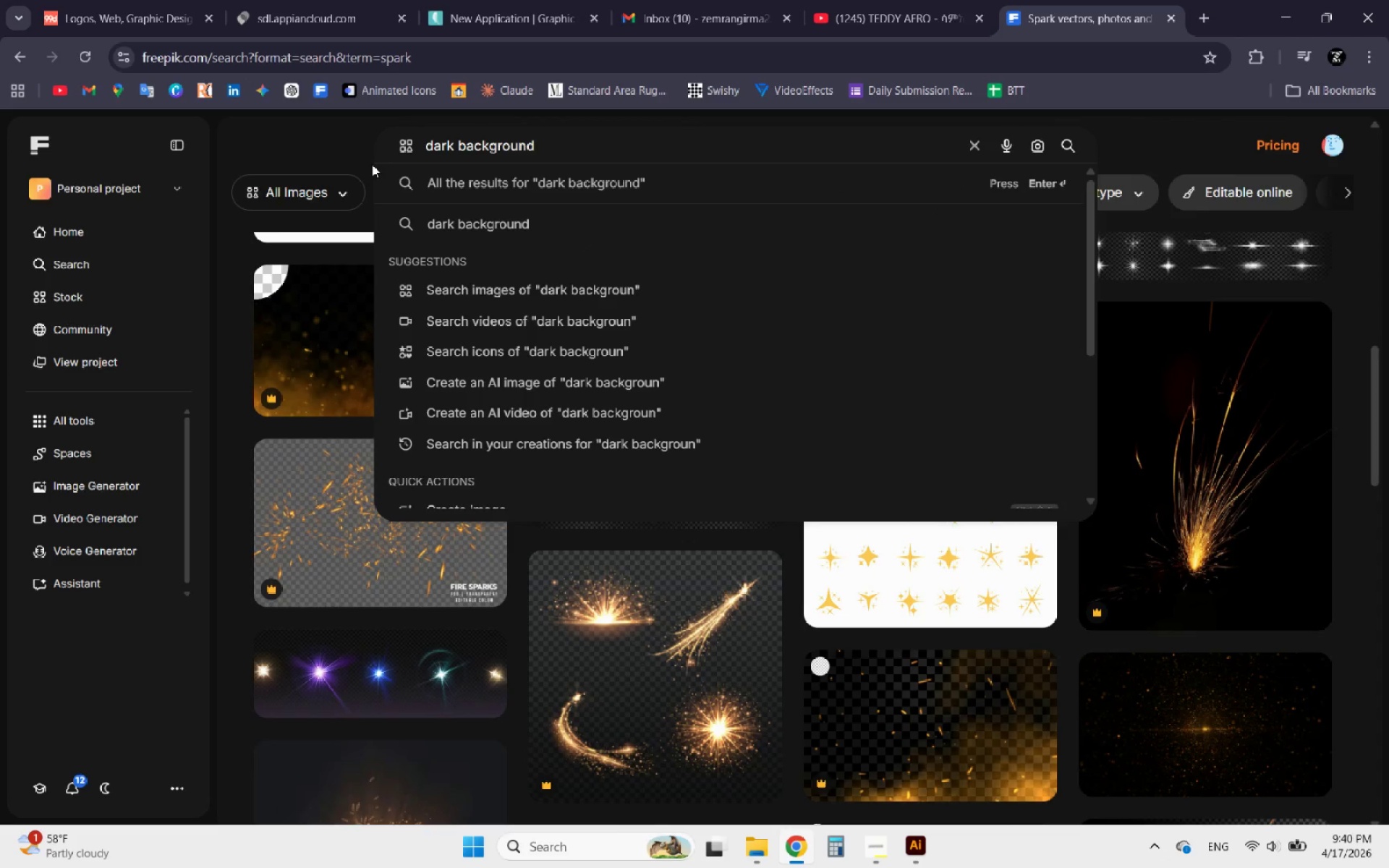 
key(Enter)
 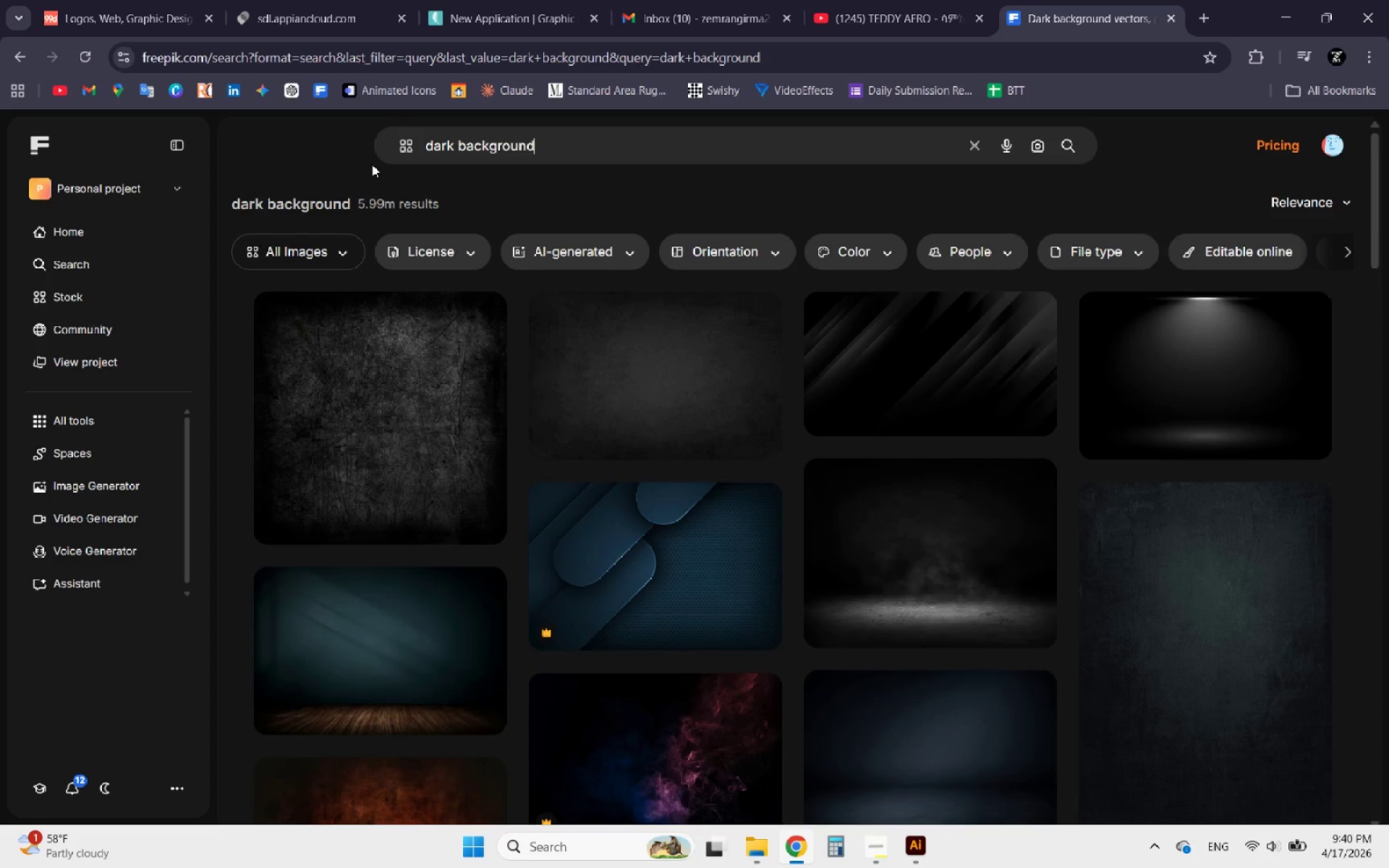 
wait(8.58)
 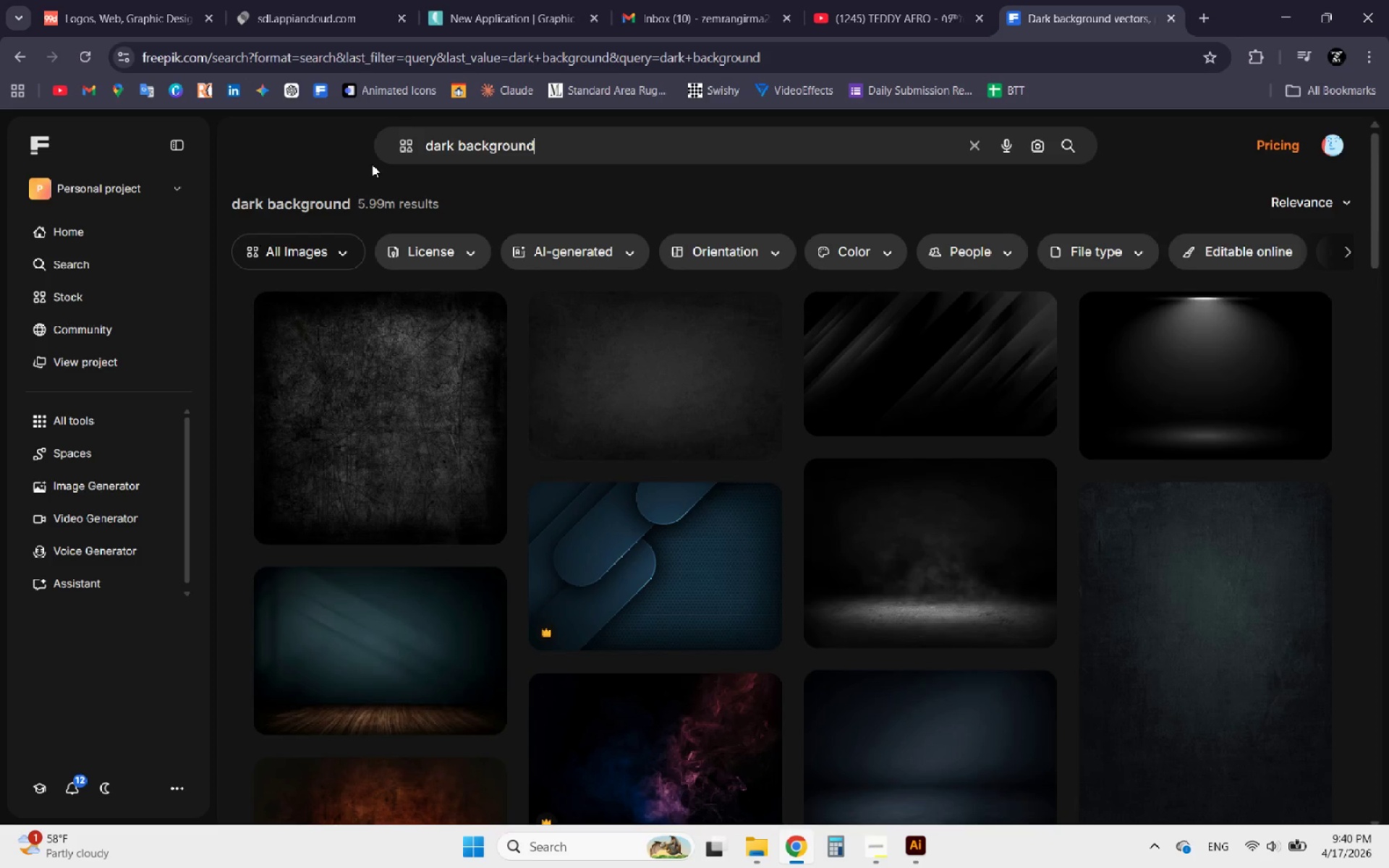 
left_click([533, 292])
 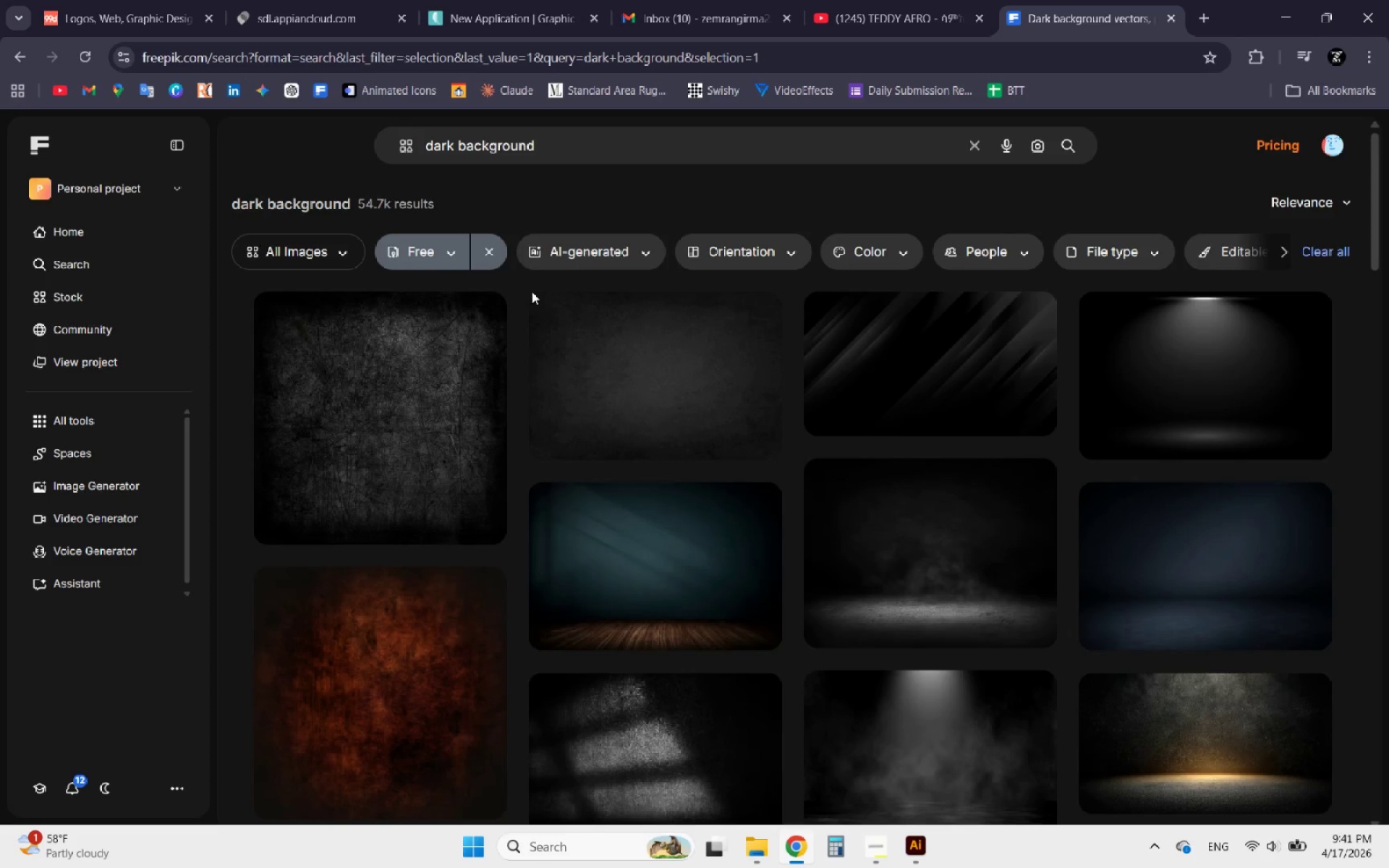 
scroll: coordinate [882, 378], scroll_direction: down, amount: 11.0
 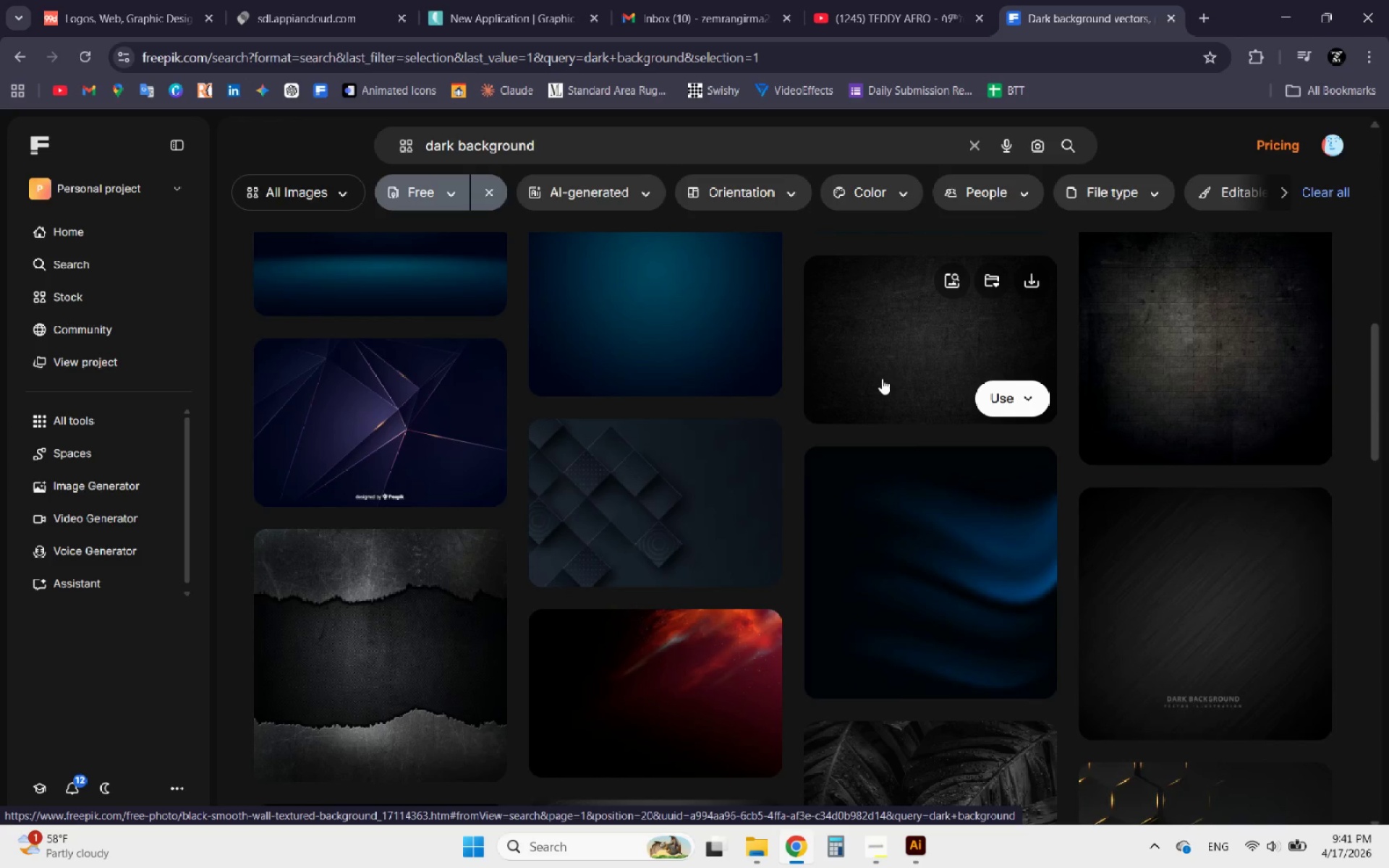 
scroll: coordinate [882, 378], scroll_direction: down, amount: 4.0
 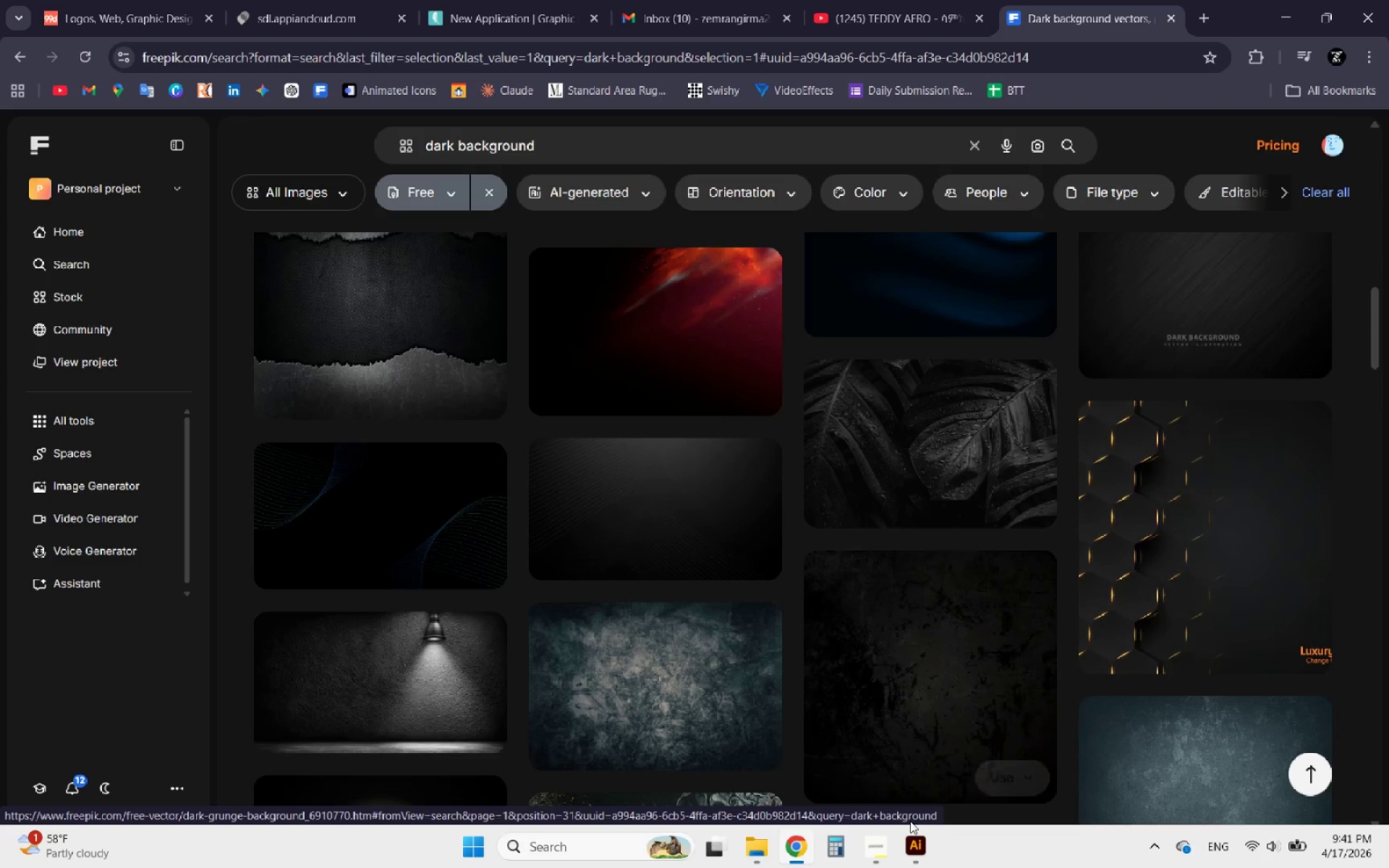 
left_click([914, 847])
 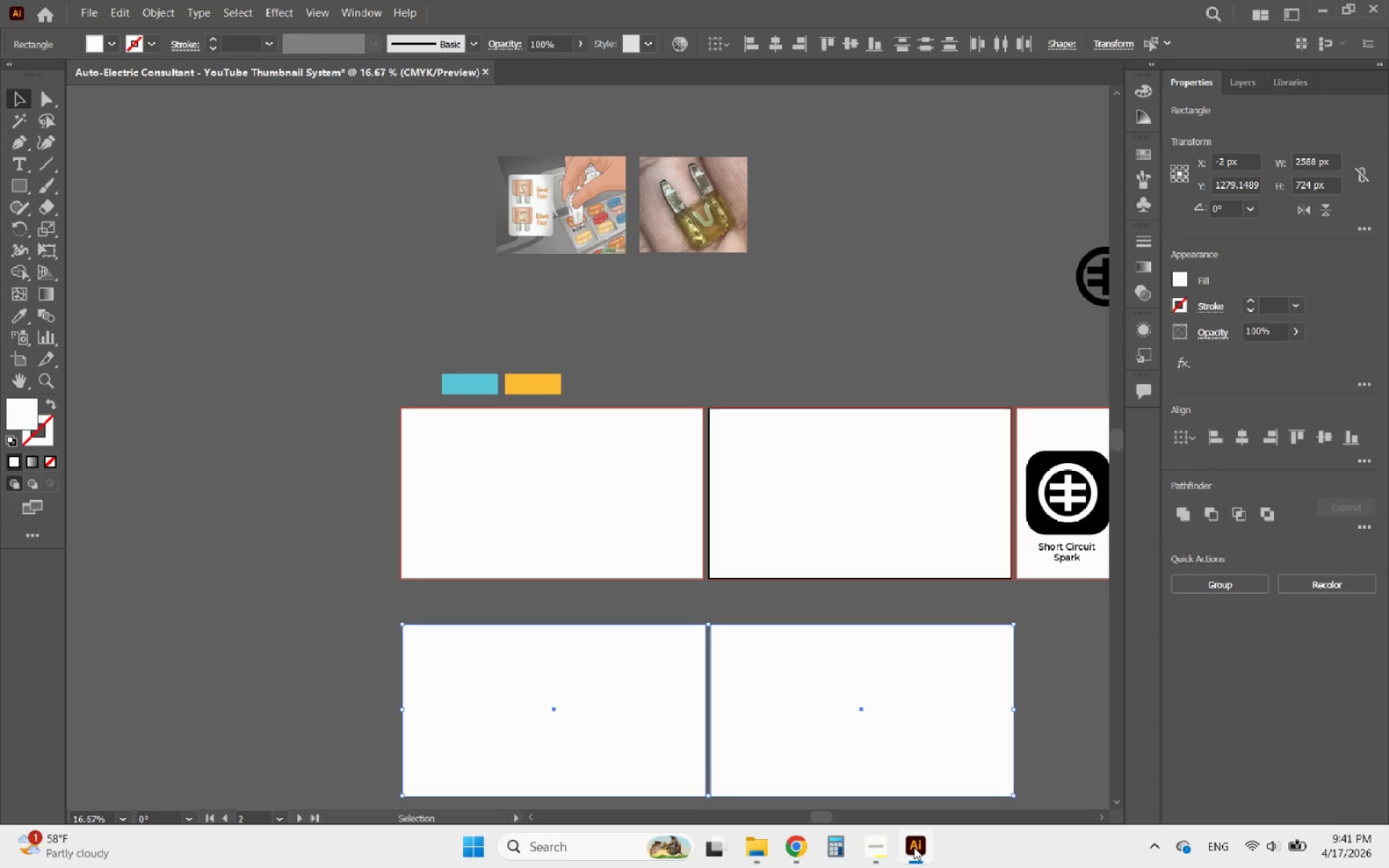 
left_click([914, 847])
 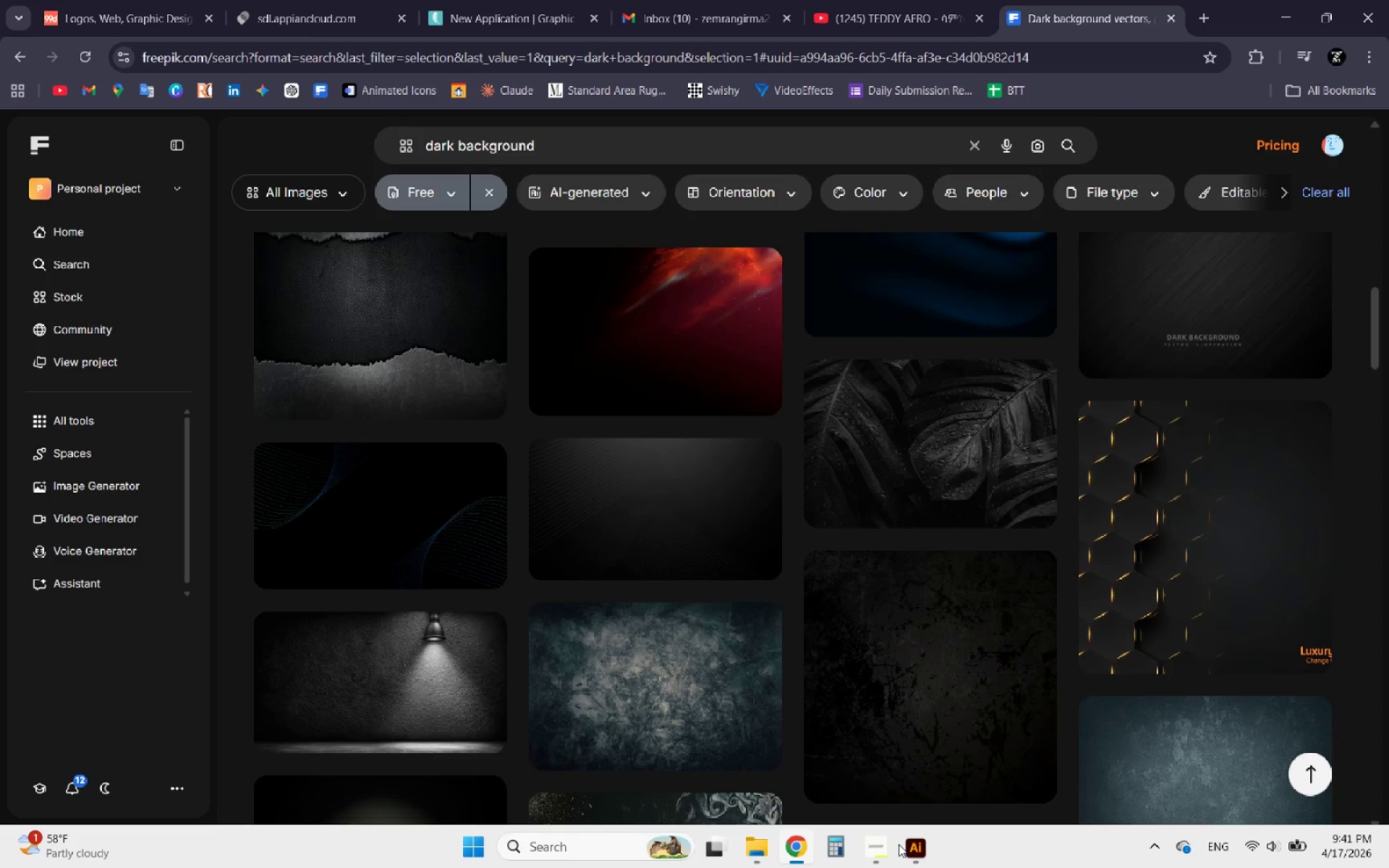 
mouse_move([882, 823])
 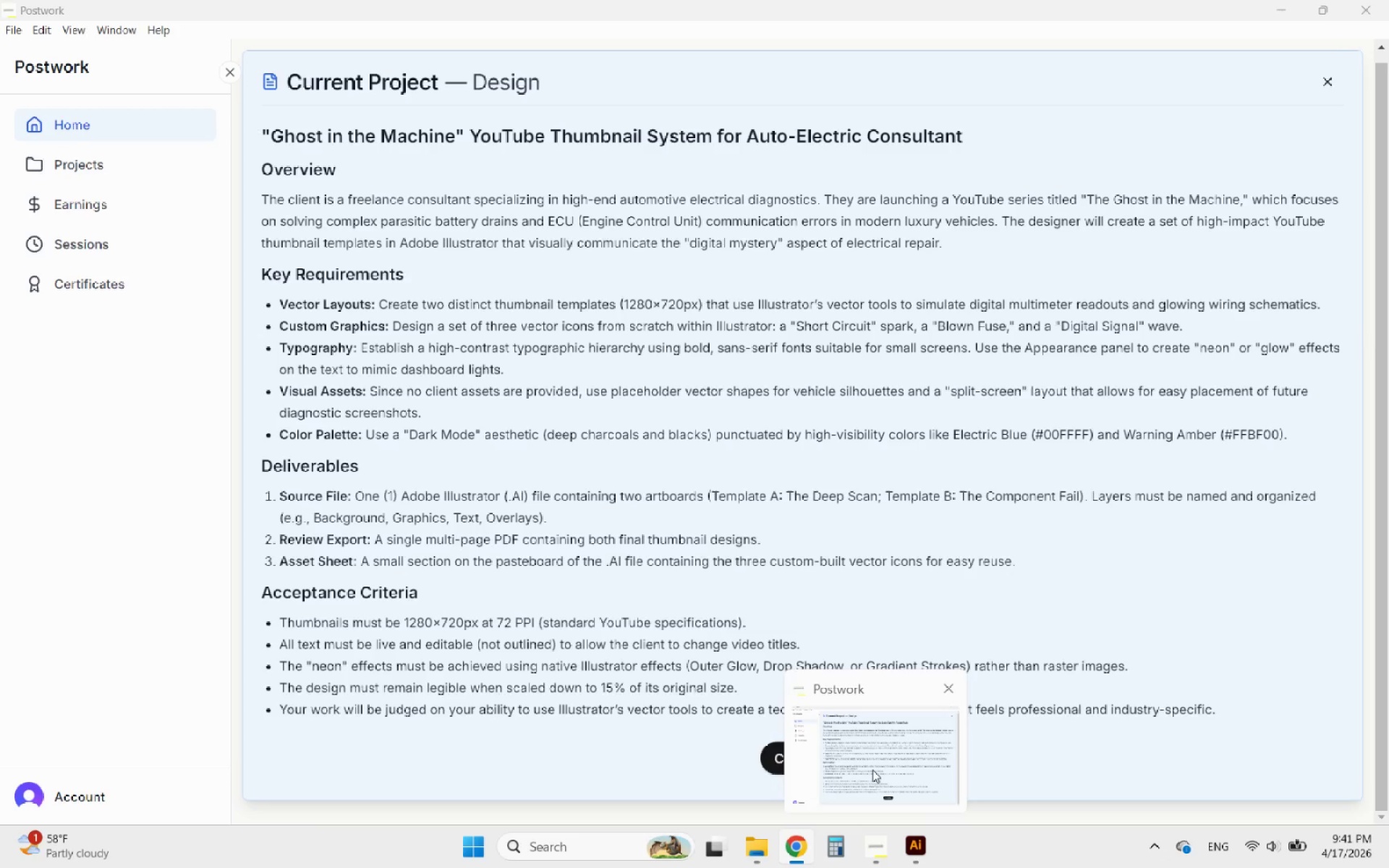 
wait(35.58)
 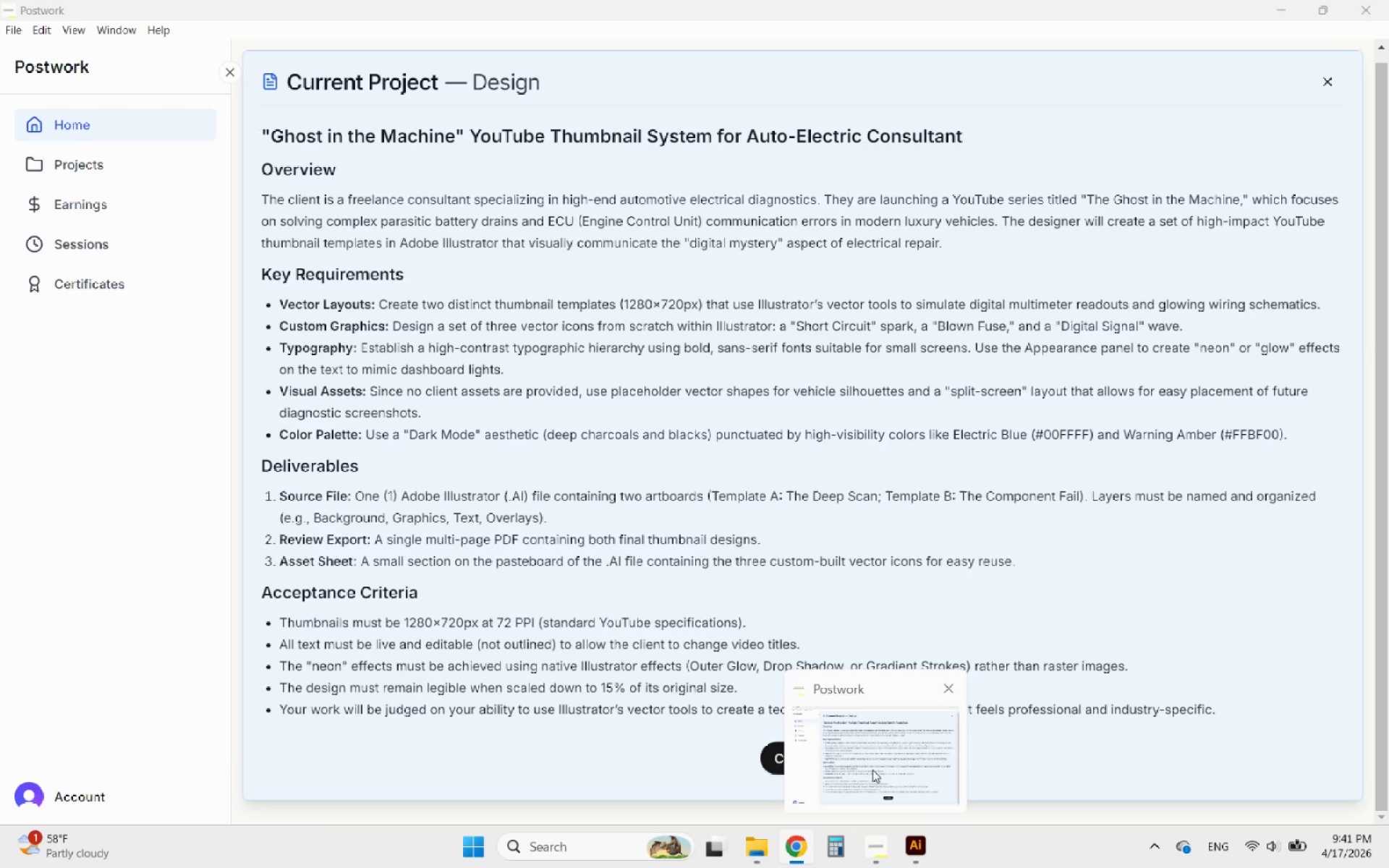 
mouse_move([760, 565])
 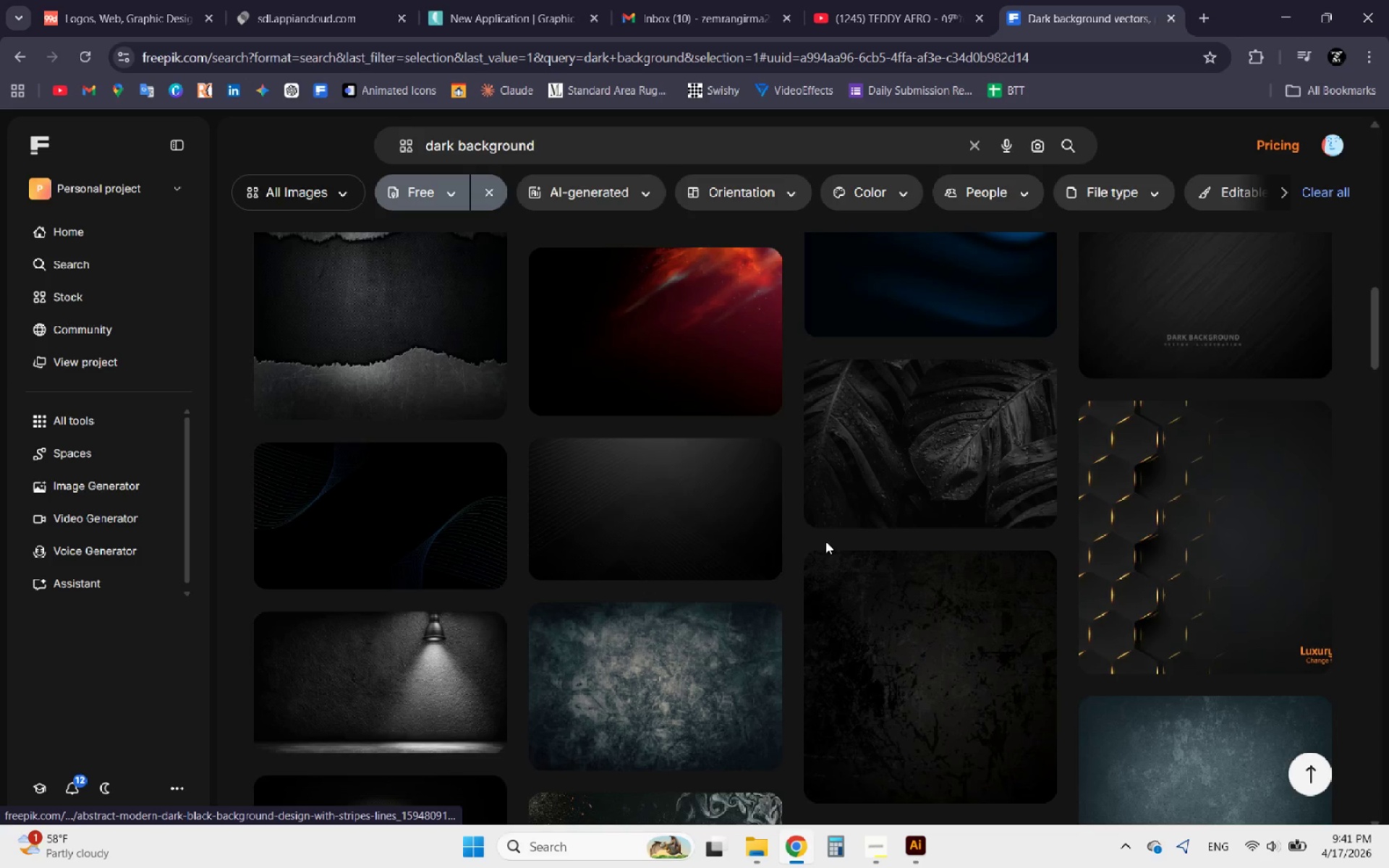 
scroll: coordinate [708, 585], scroll_direction: down, amount: 11.0
 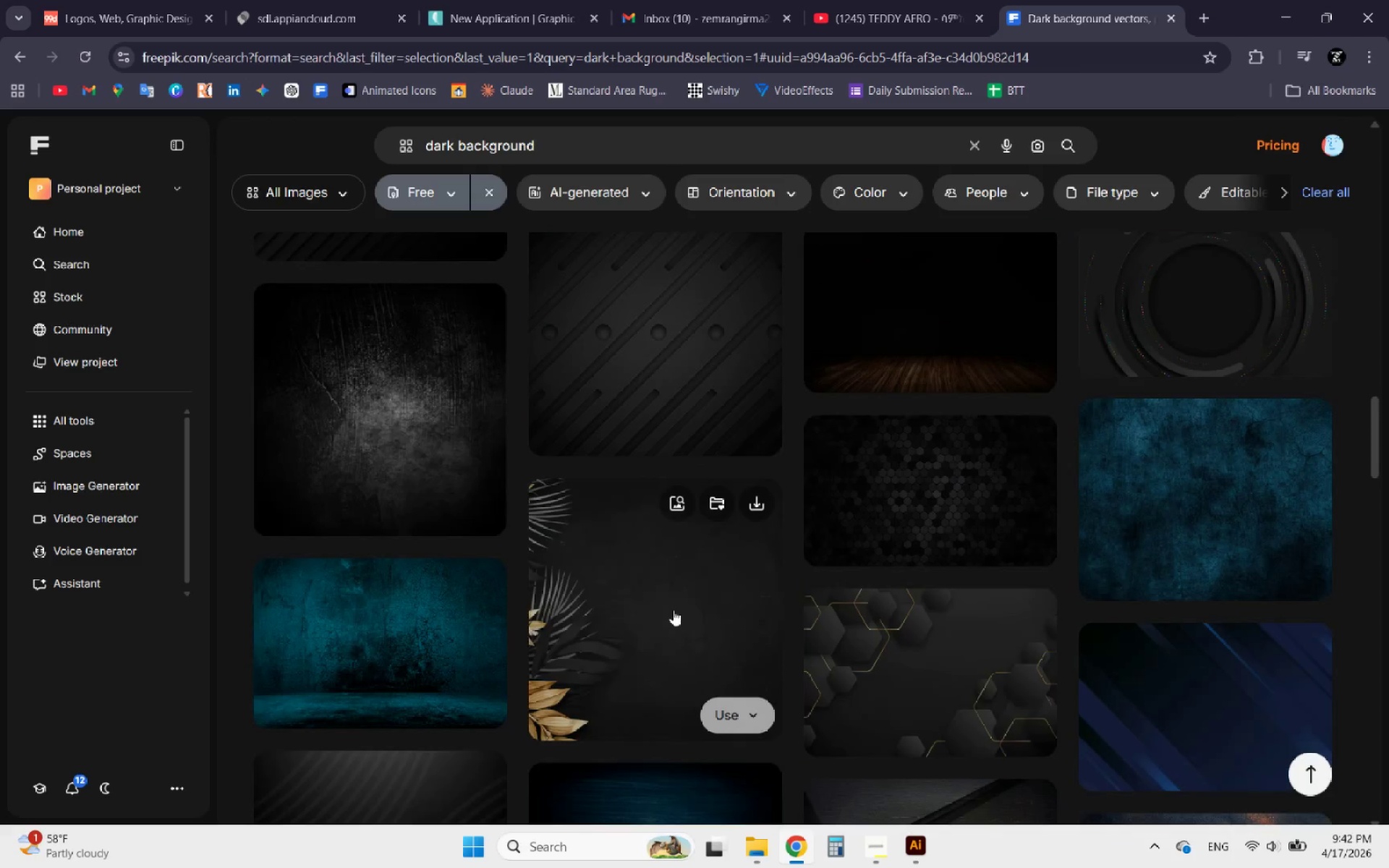 
mouse_move([630, 603])
 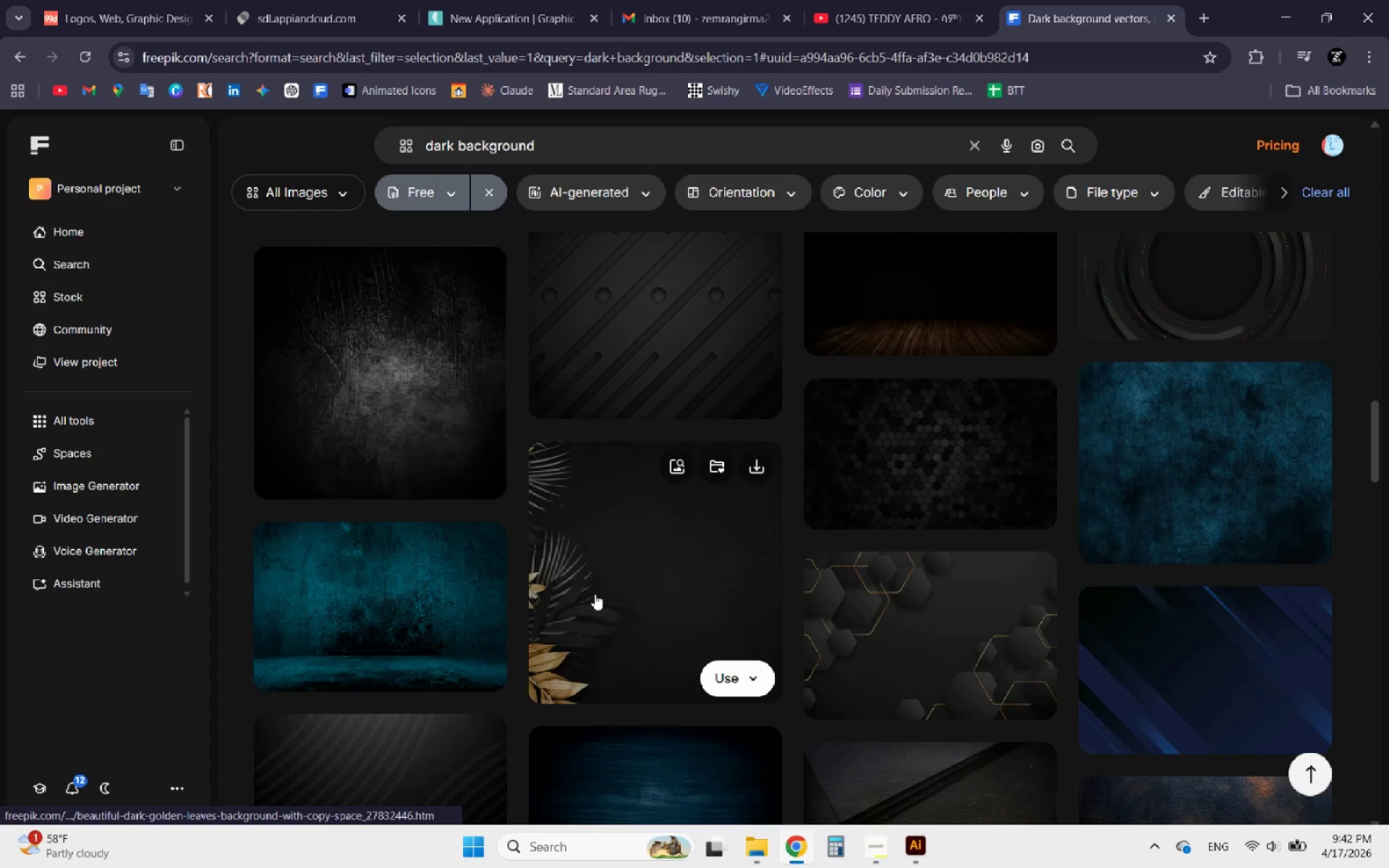 
scroll: coordinate [579, 593], scroll_direction: down, amount: 6.0
 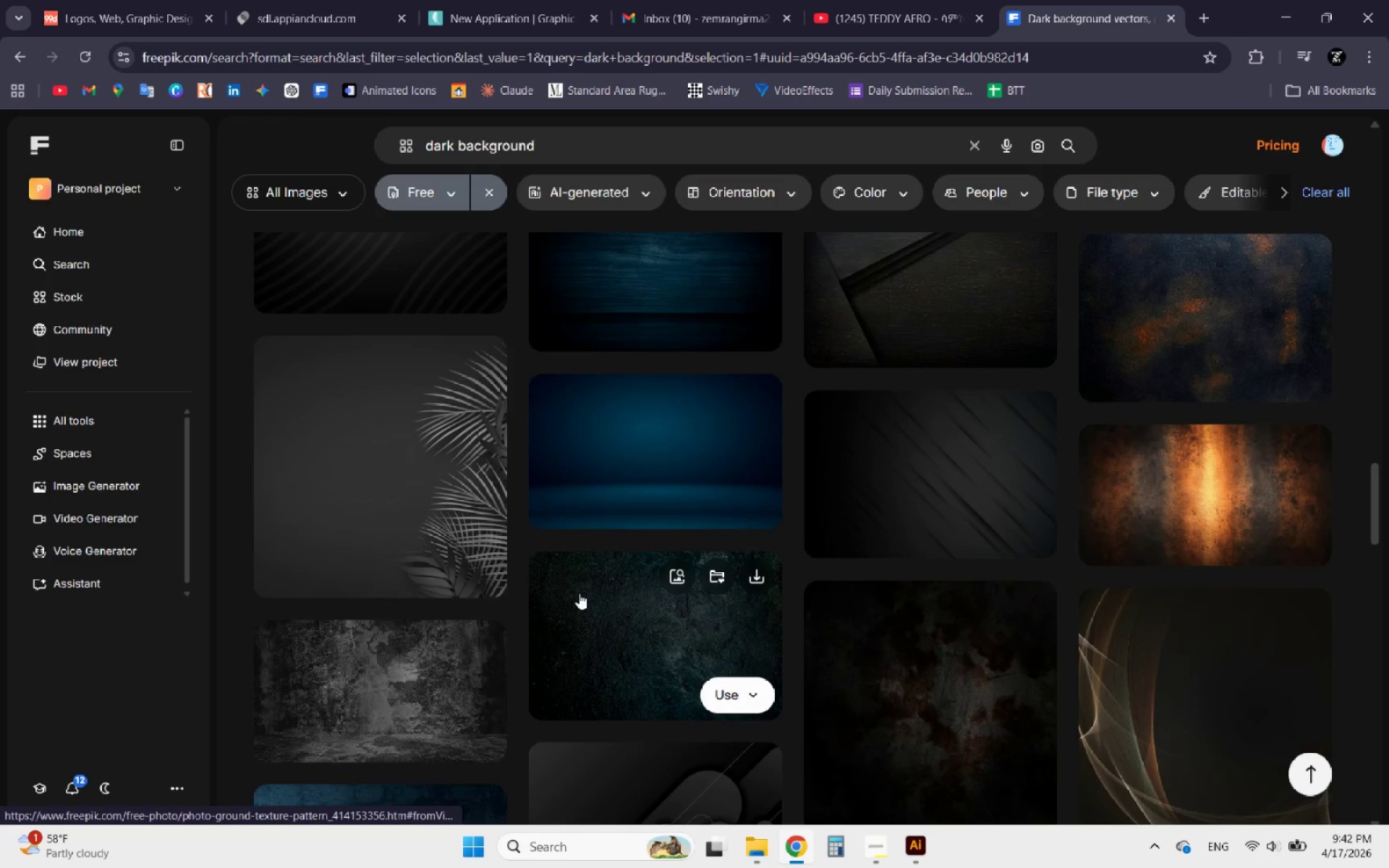 
scroll: coordinate [579, 593], scroll_direction: up, amount: 1.0
 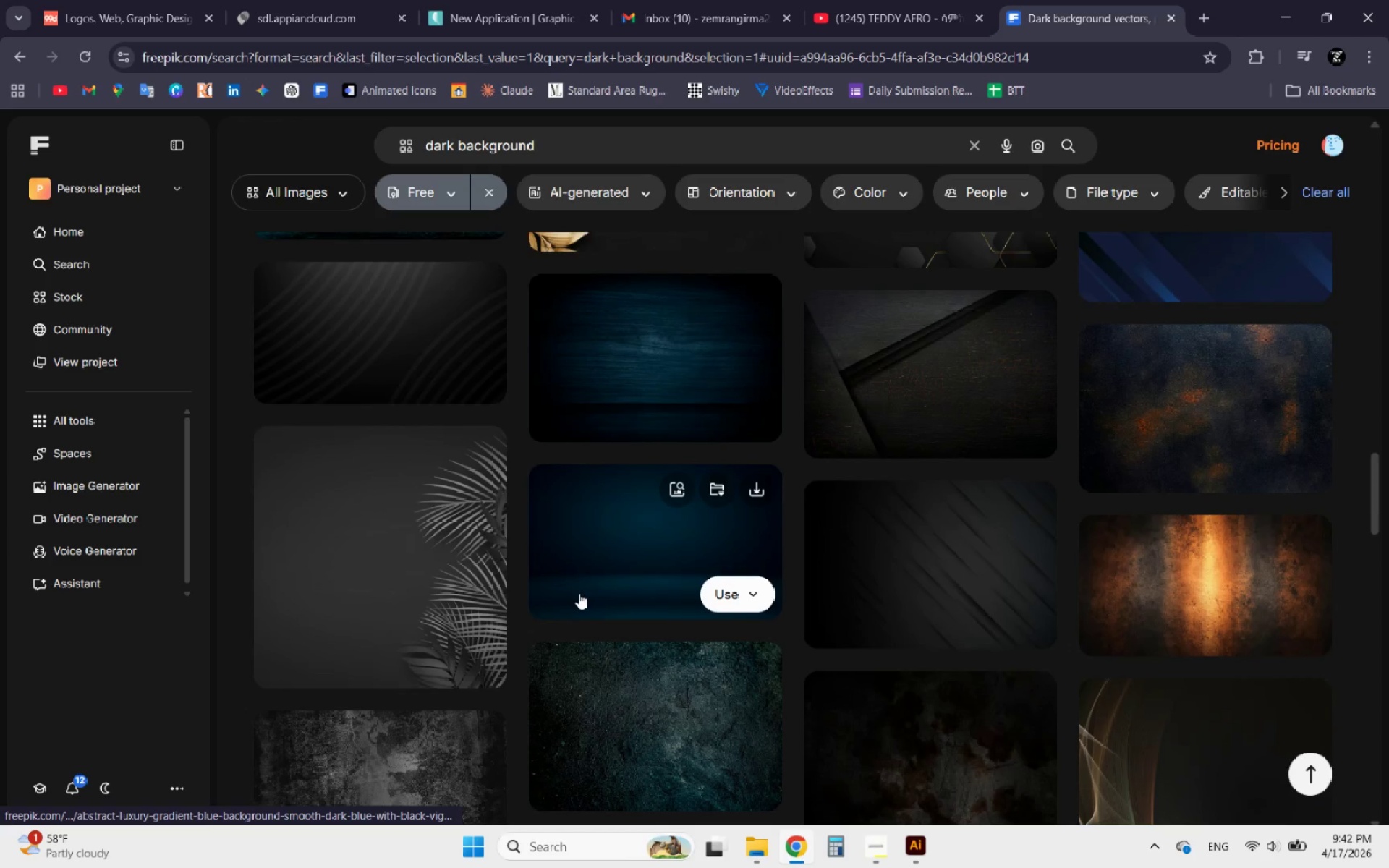 
scroll: coordinate [579, 593], scroll_direction: down, amount: 3.0
 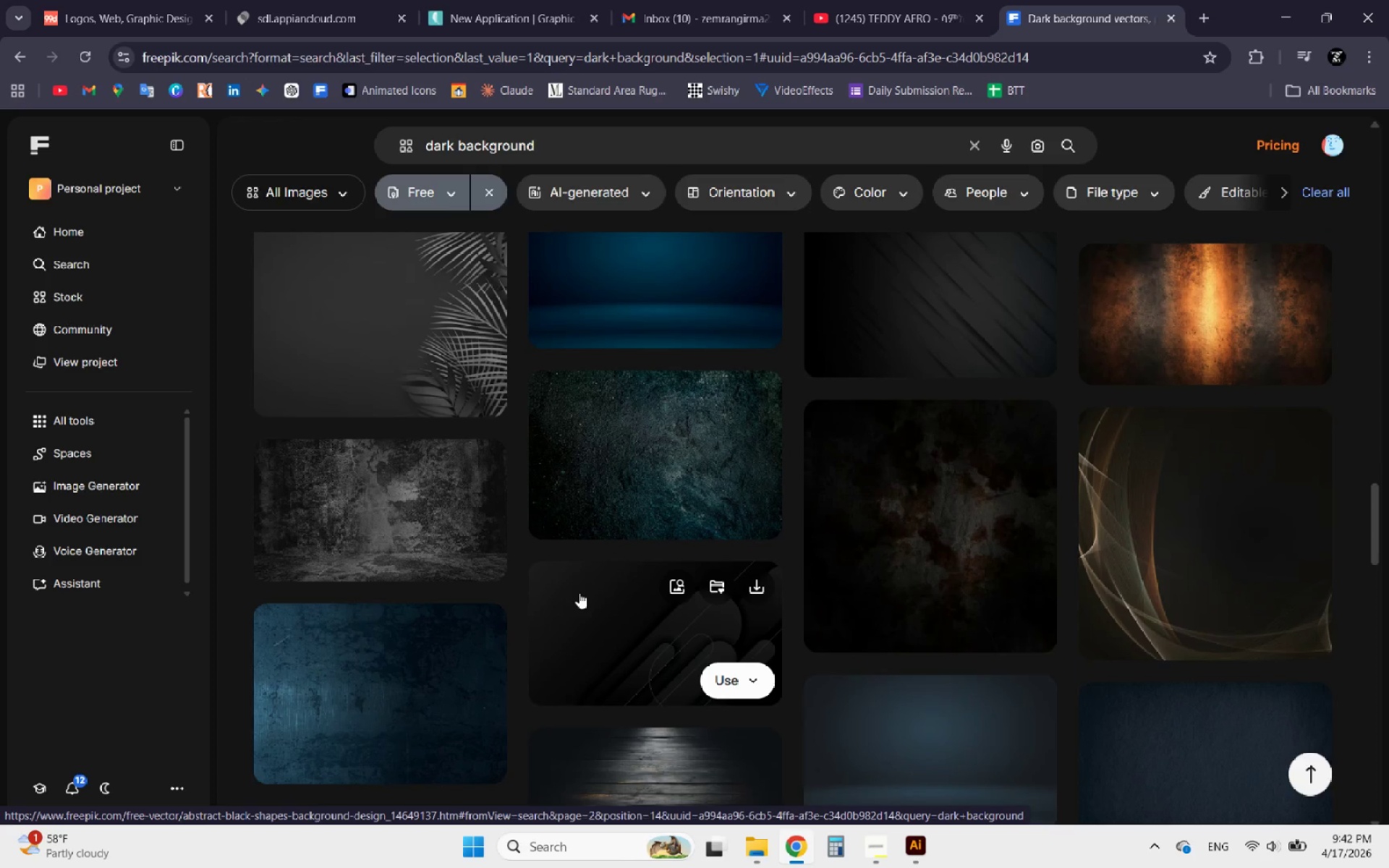 
wait(6.85)
 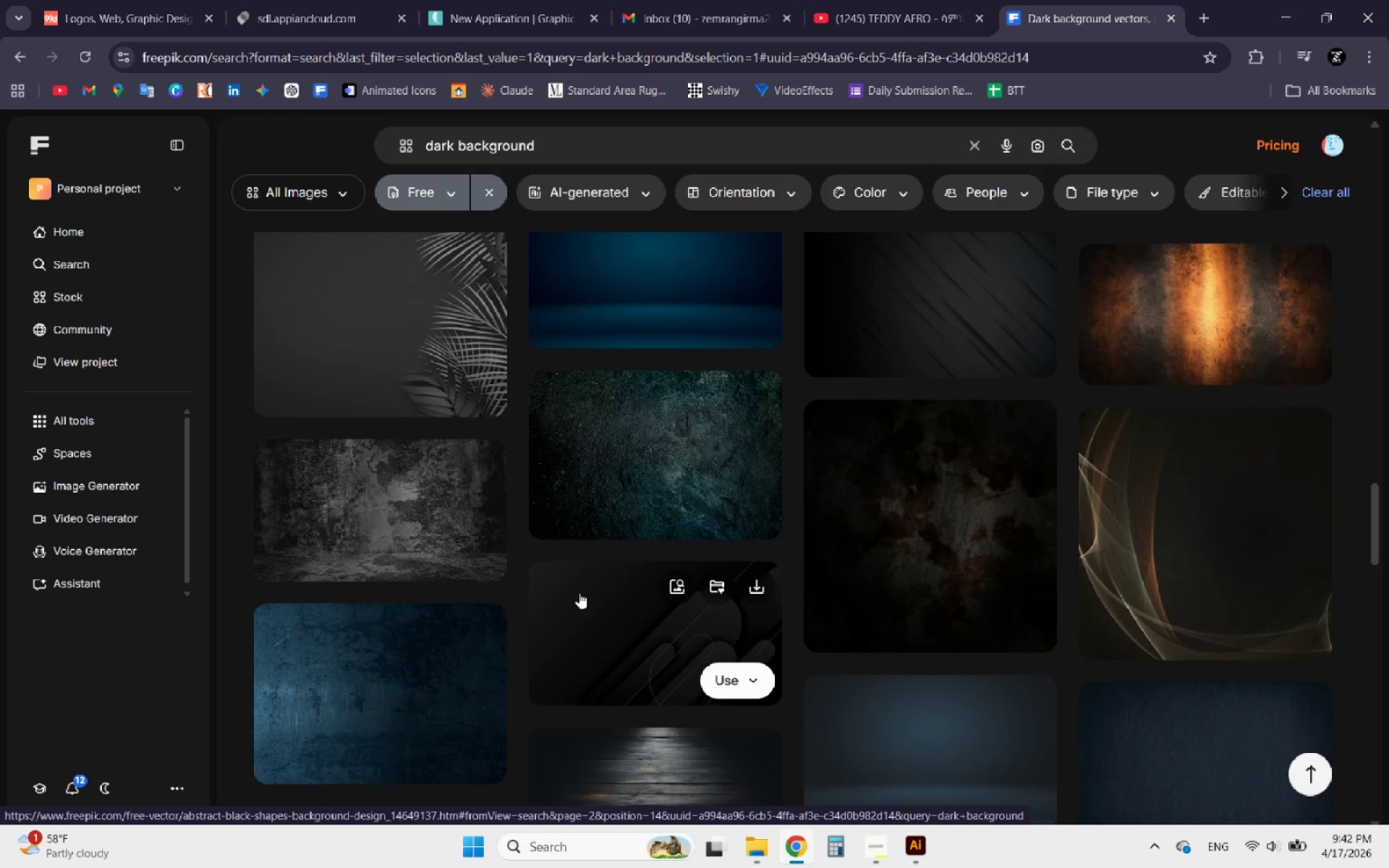 
scroll: coordinate [425, 549], scroll_direction: down, amount: 4.0
 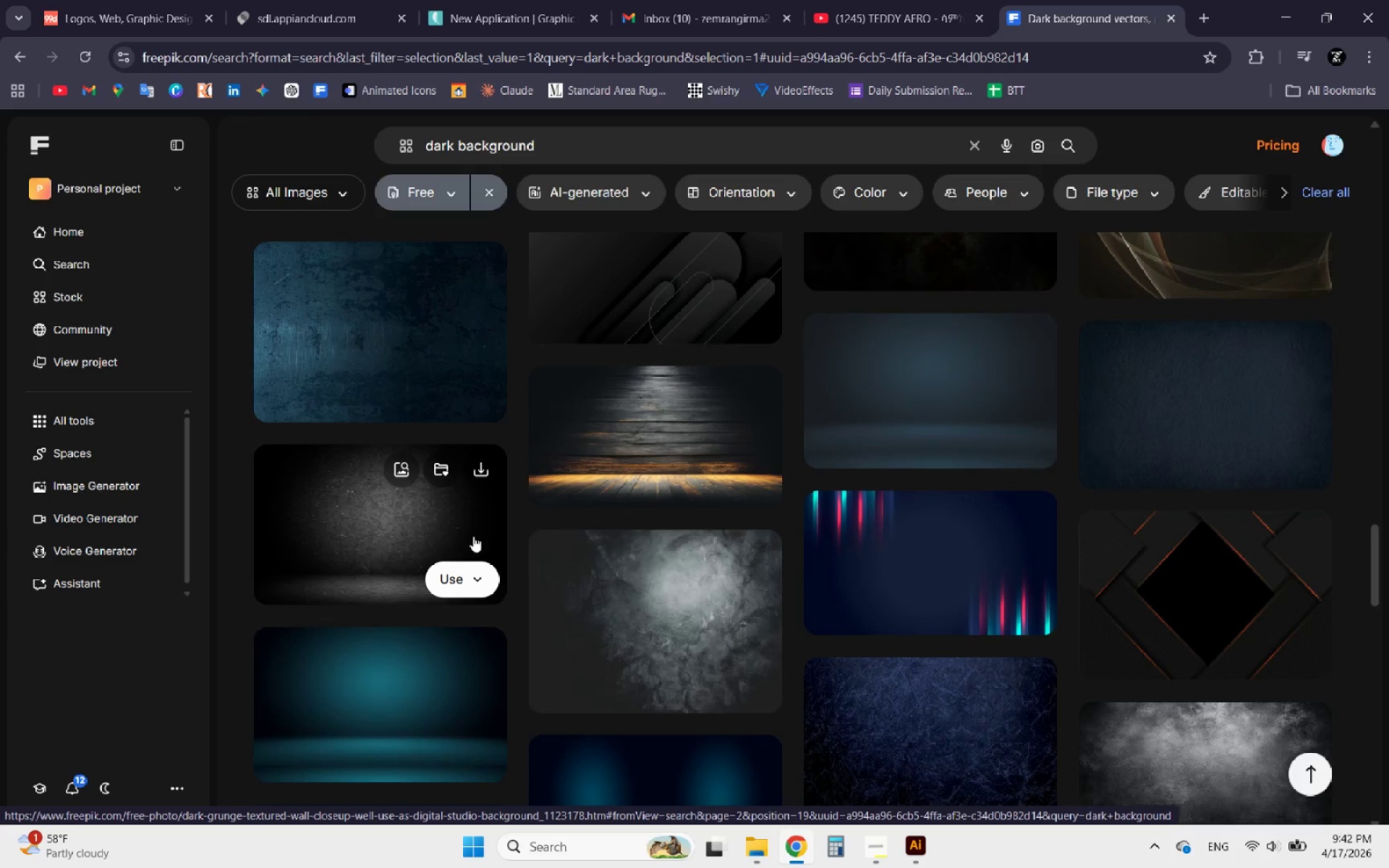 
left_click([445, 525])
 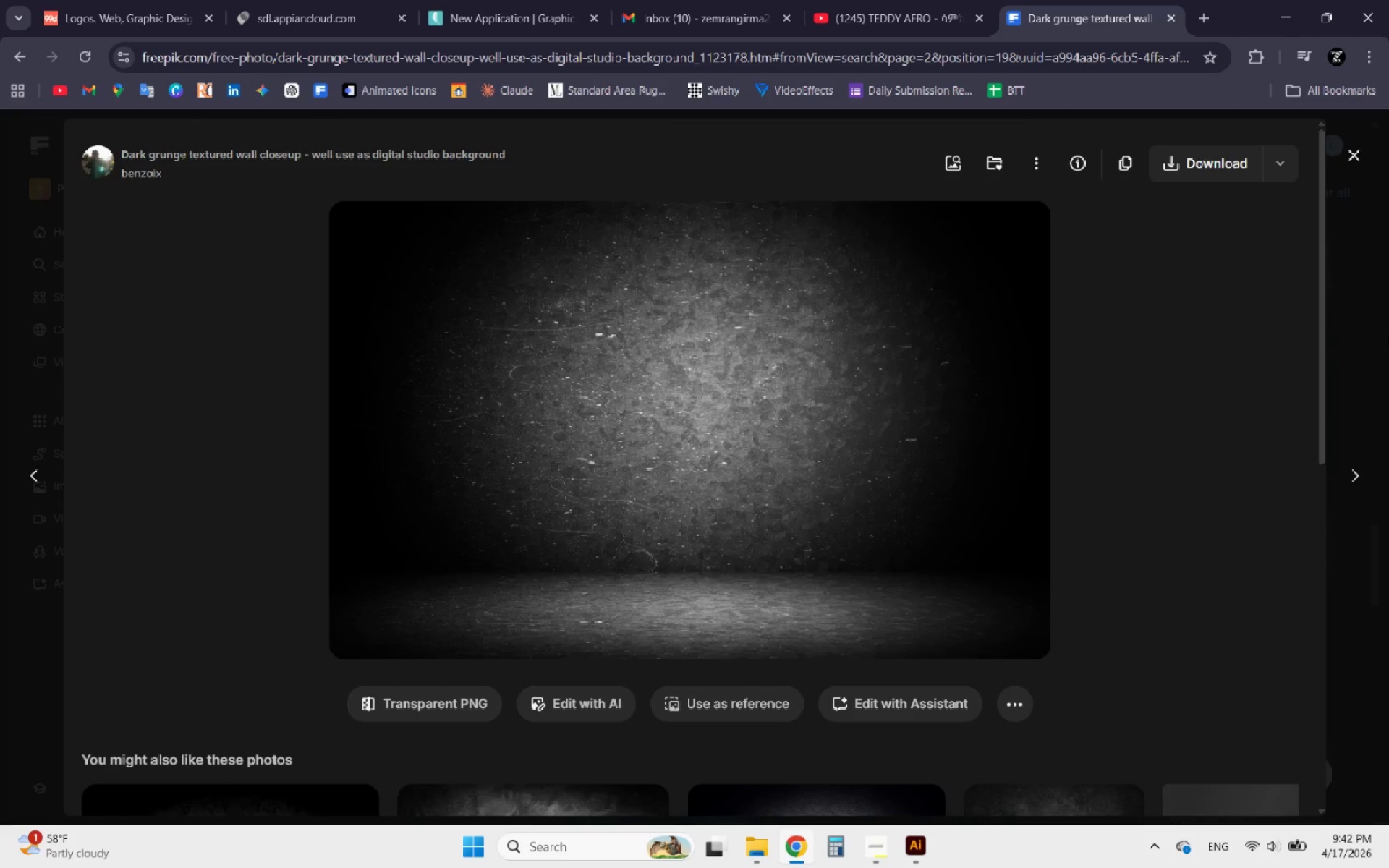 
wait(5.34)
 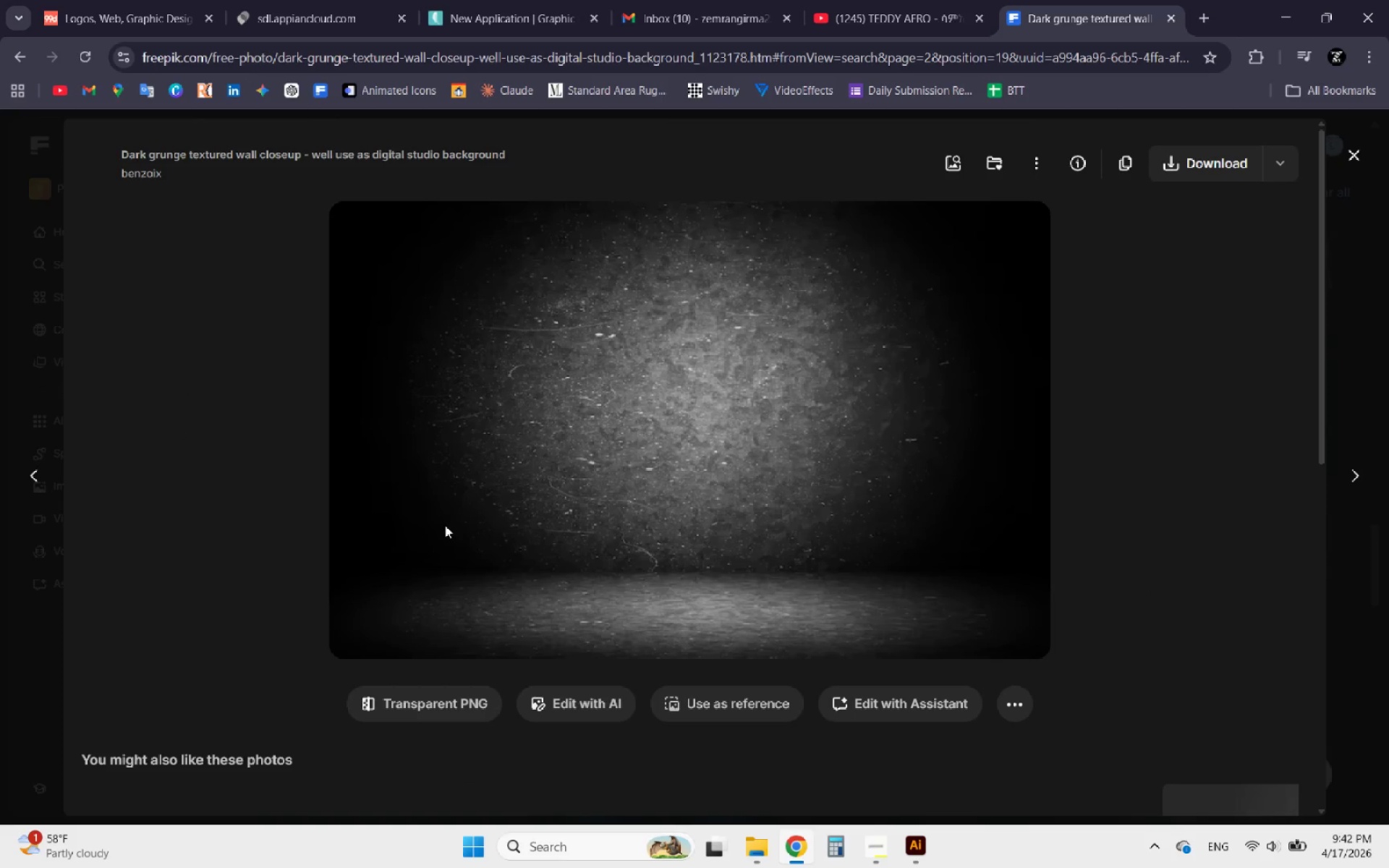 
left_click([1351, 148])
 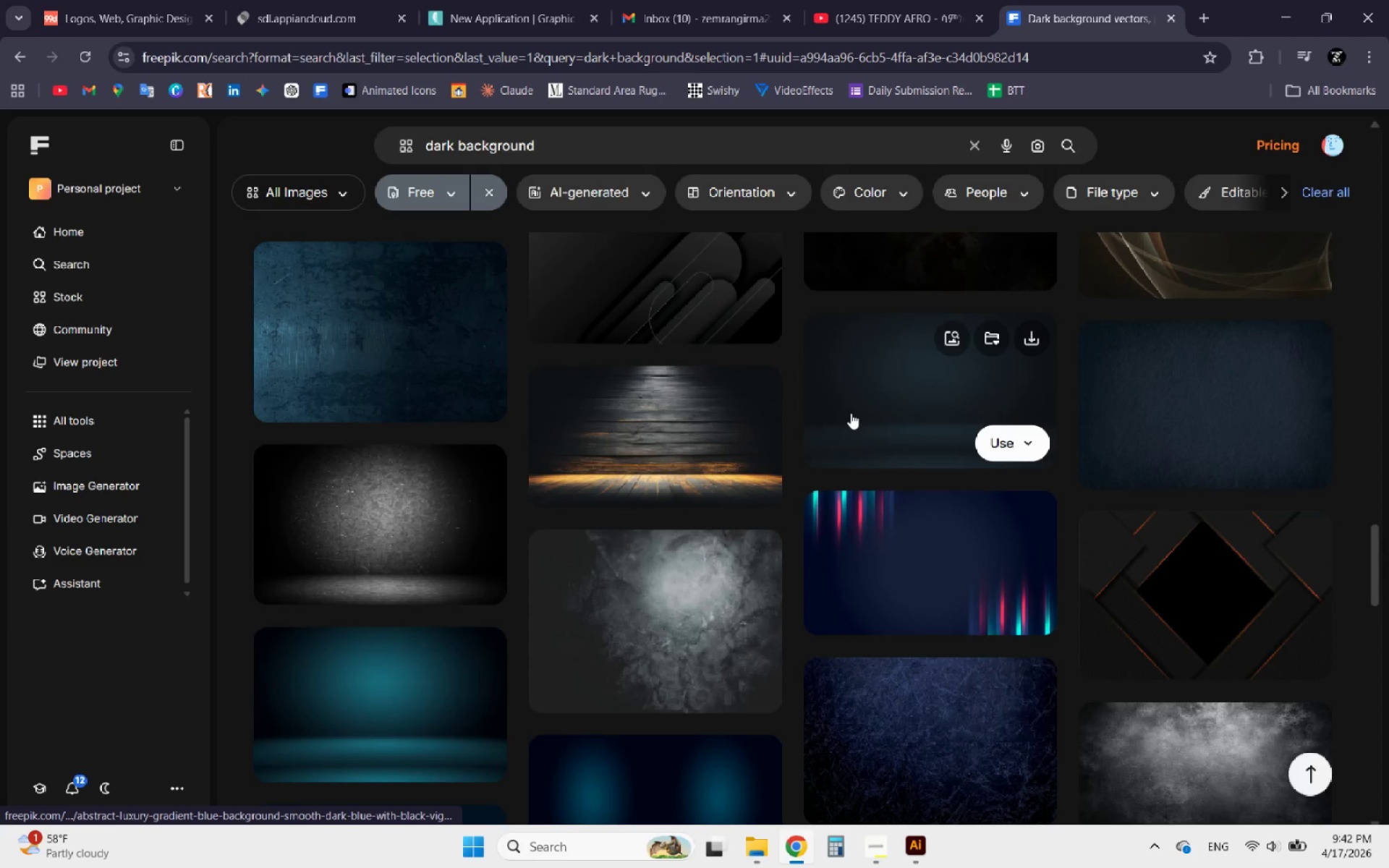 
scroll: coordinate [849, 419], scroll_direction: down, amount: 4.0
 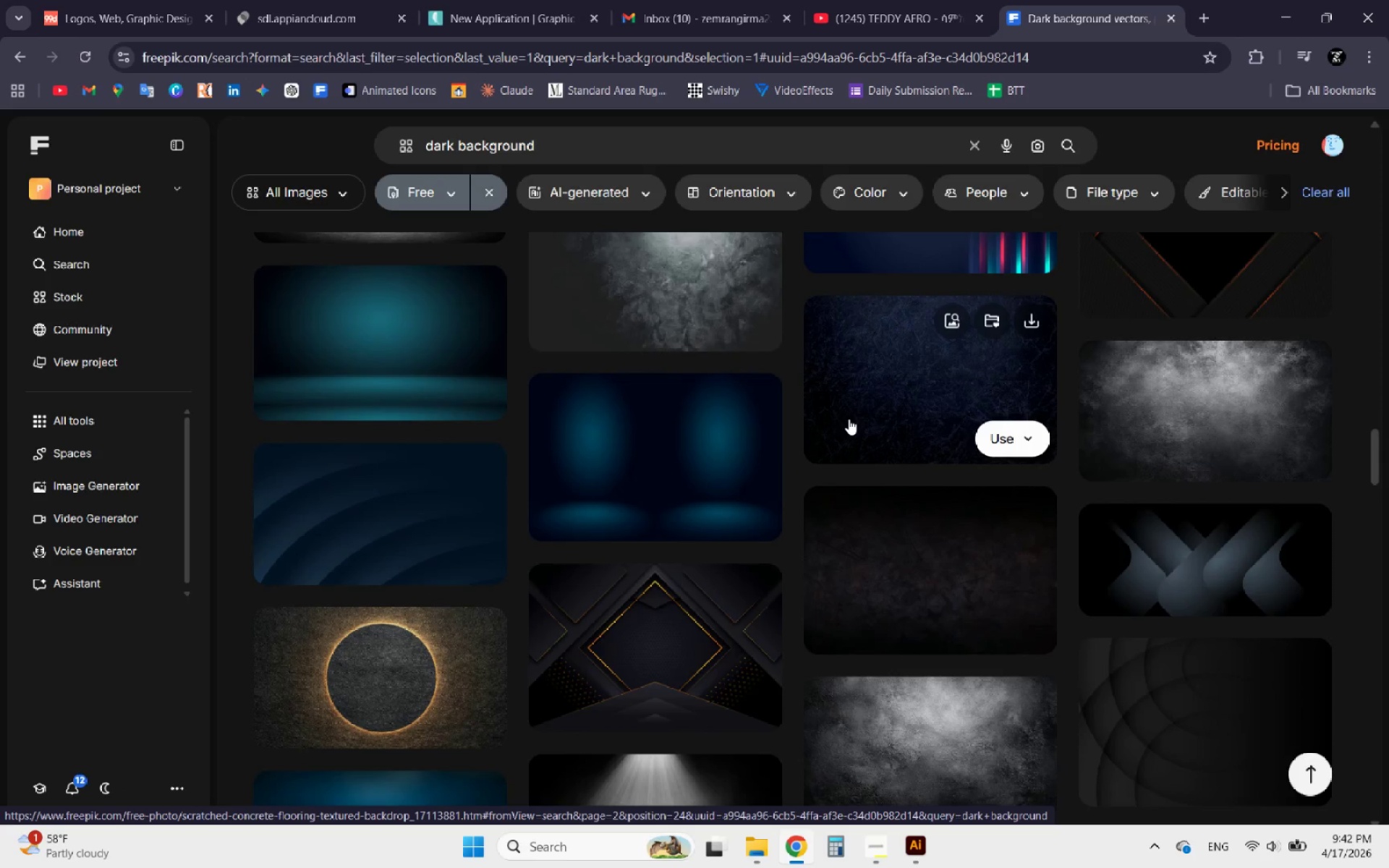 
wait(6.15)
 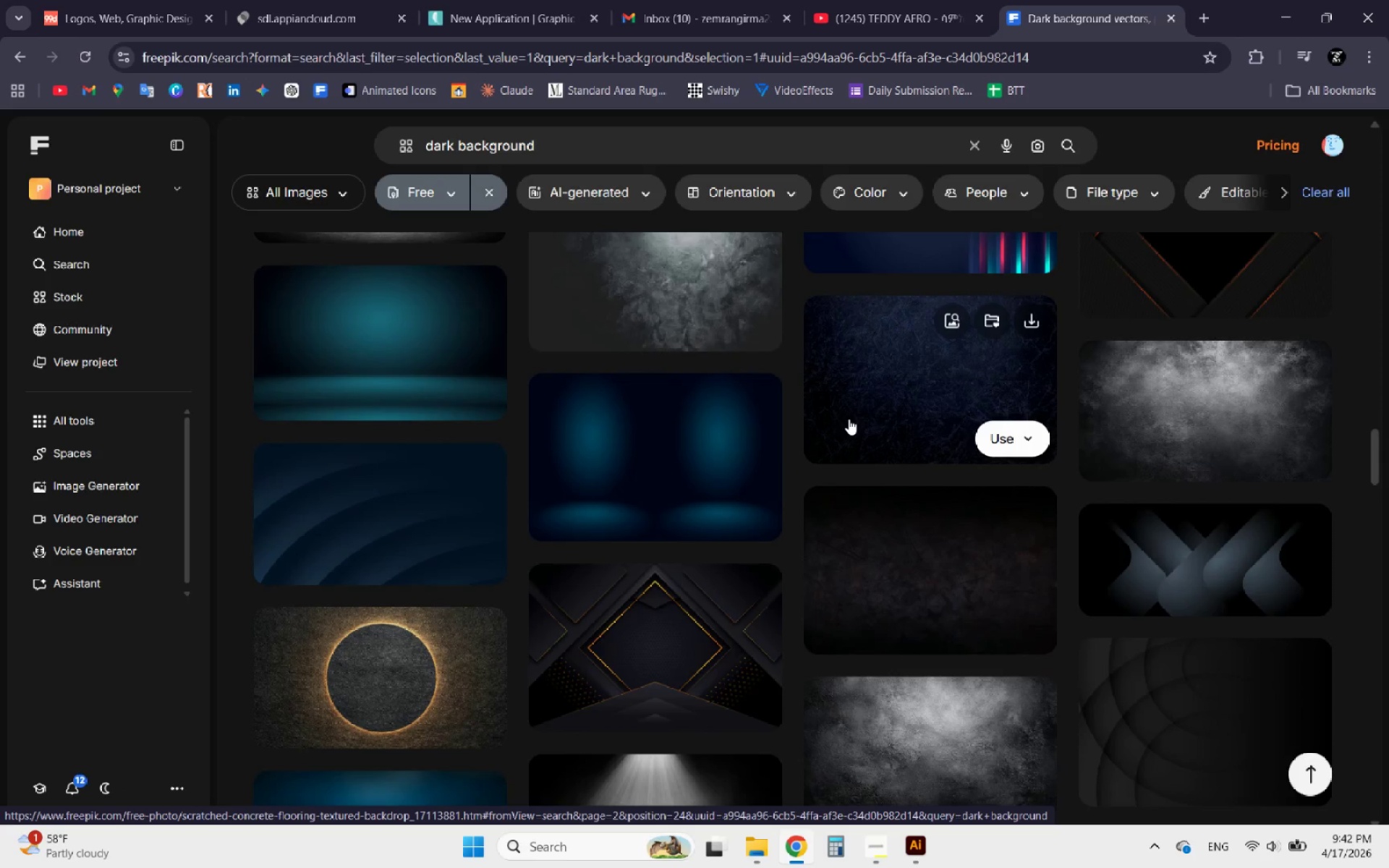 
scroll: coordinate [825, 470], scroll_direction: down, amount: 2.0
 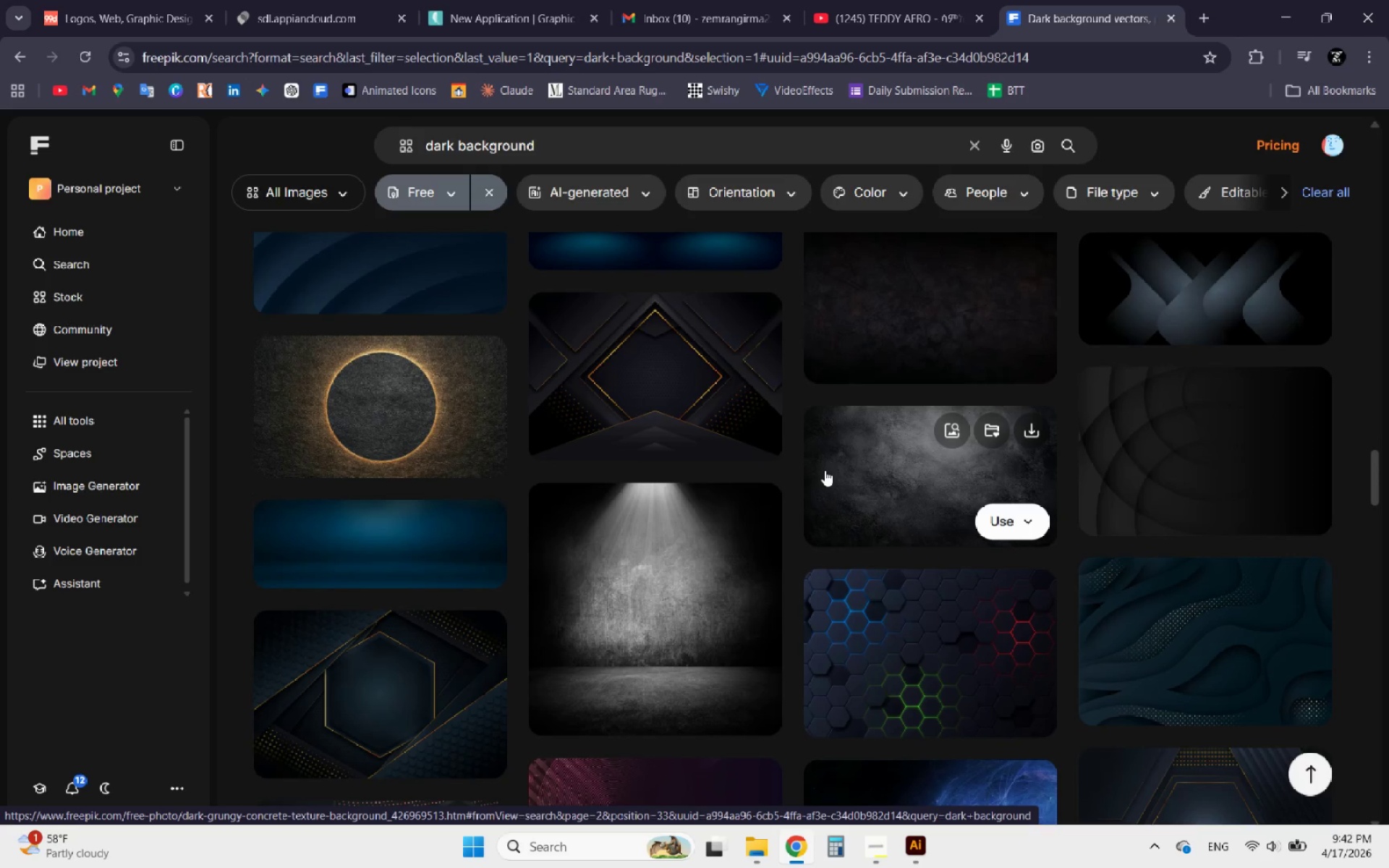 
wait(5.69)
 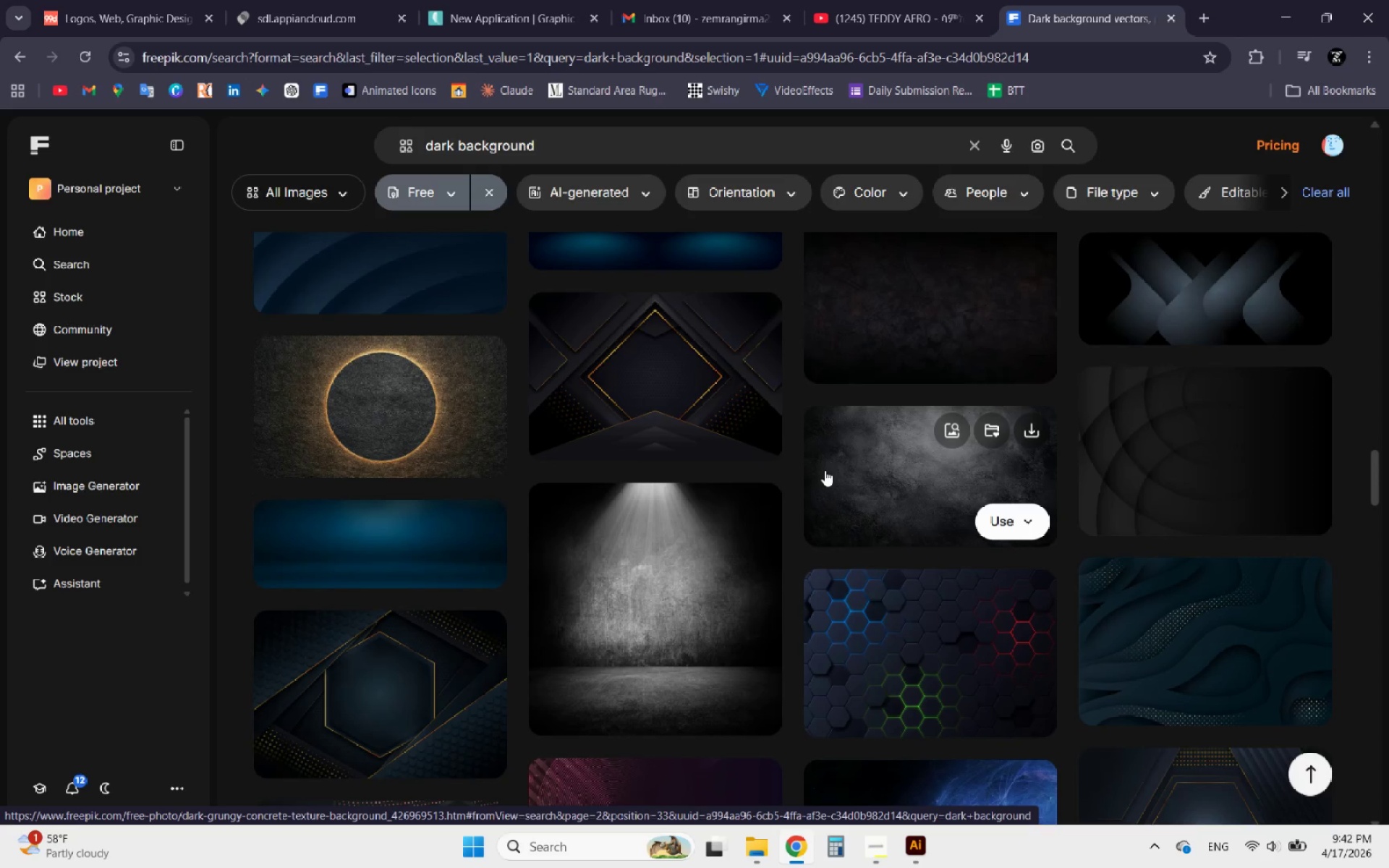 
left_click([1173, 469])
 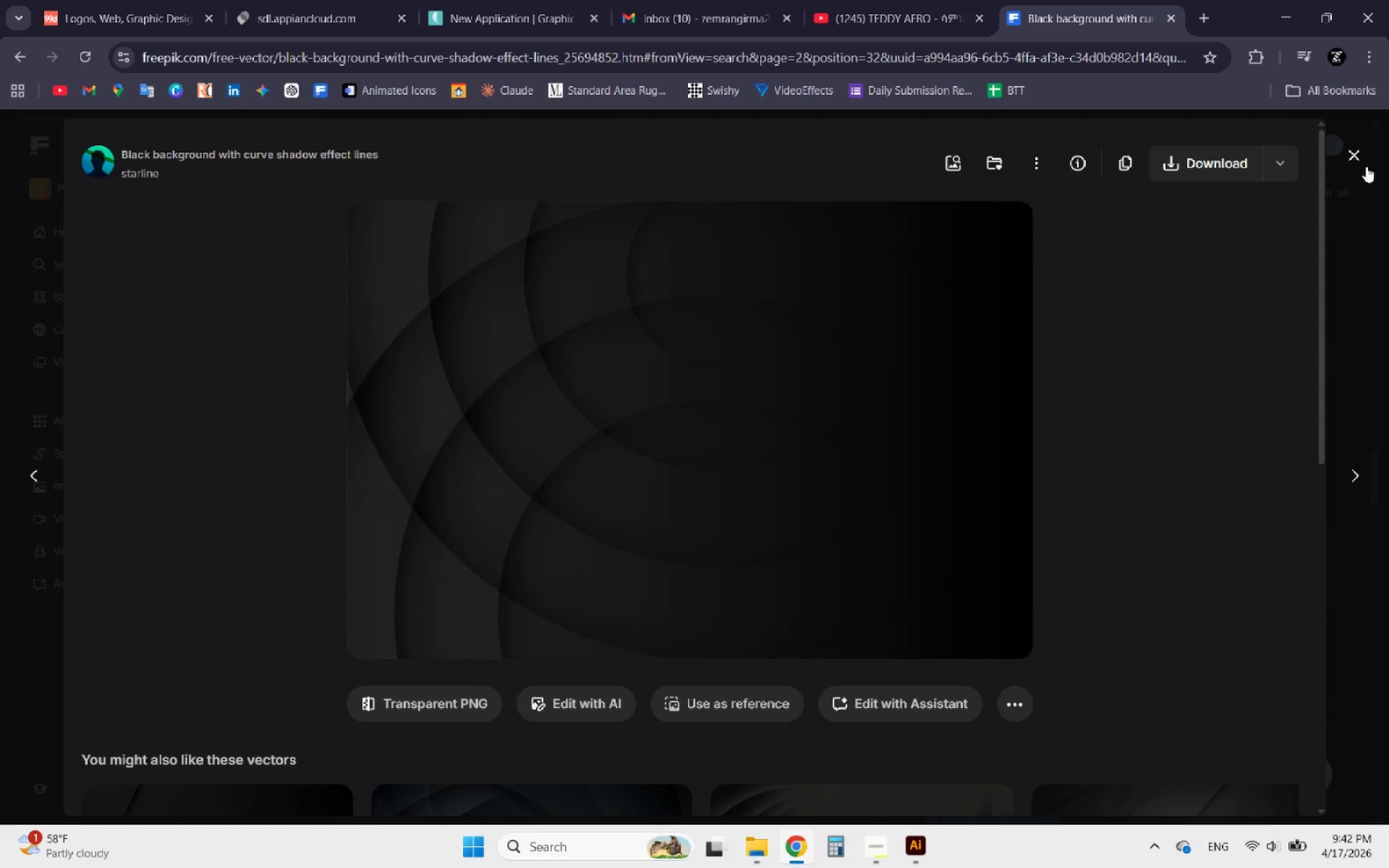 
wait(15.75)
 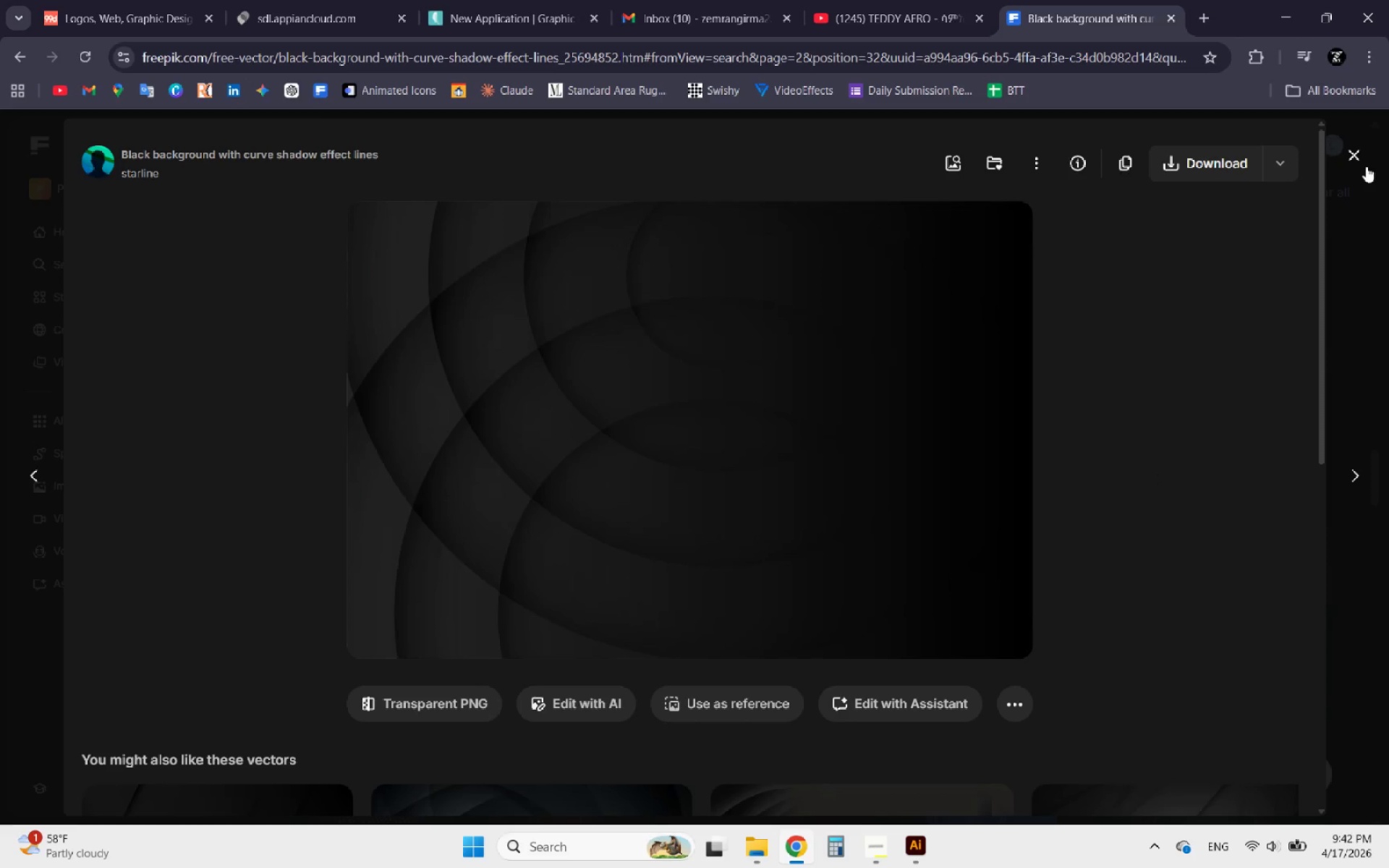 
left_click([1294, 169])
 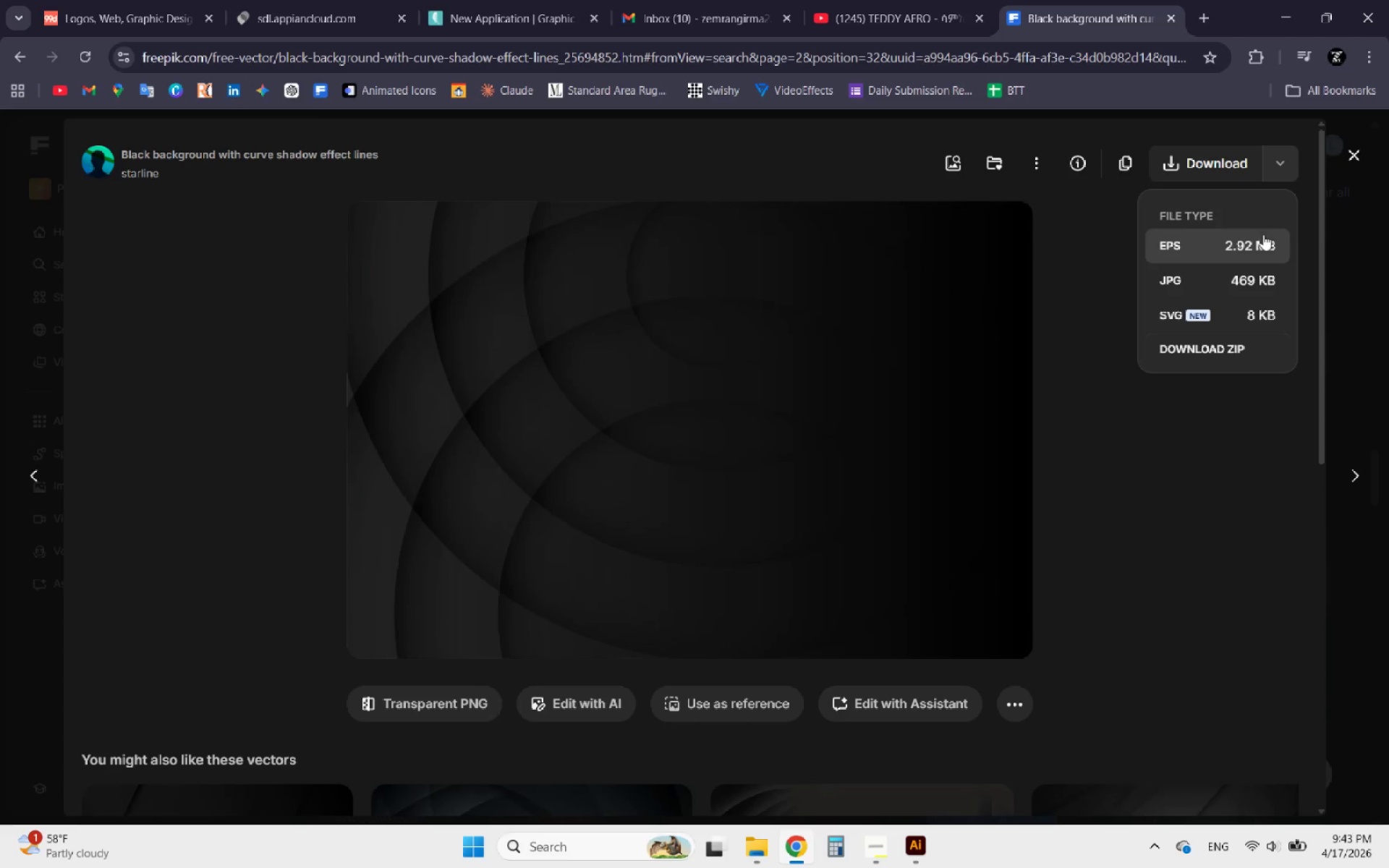 
left_click([1261, 236])
 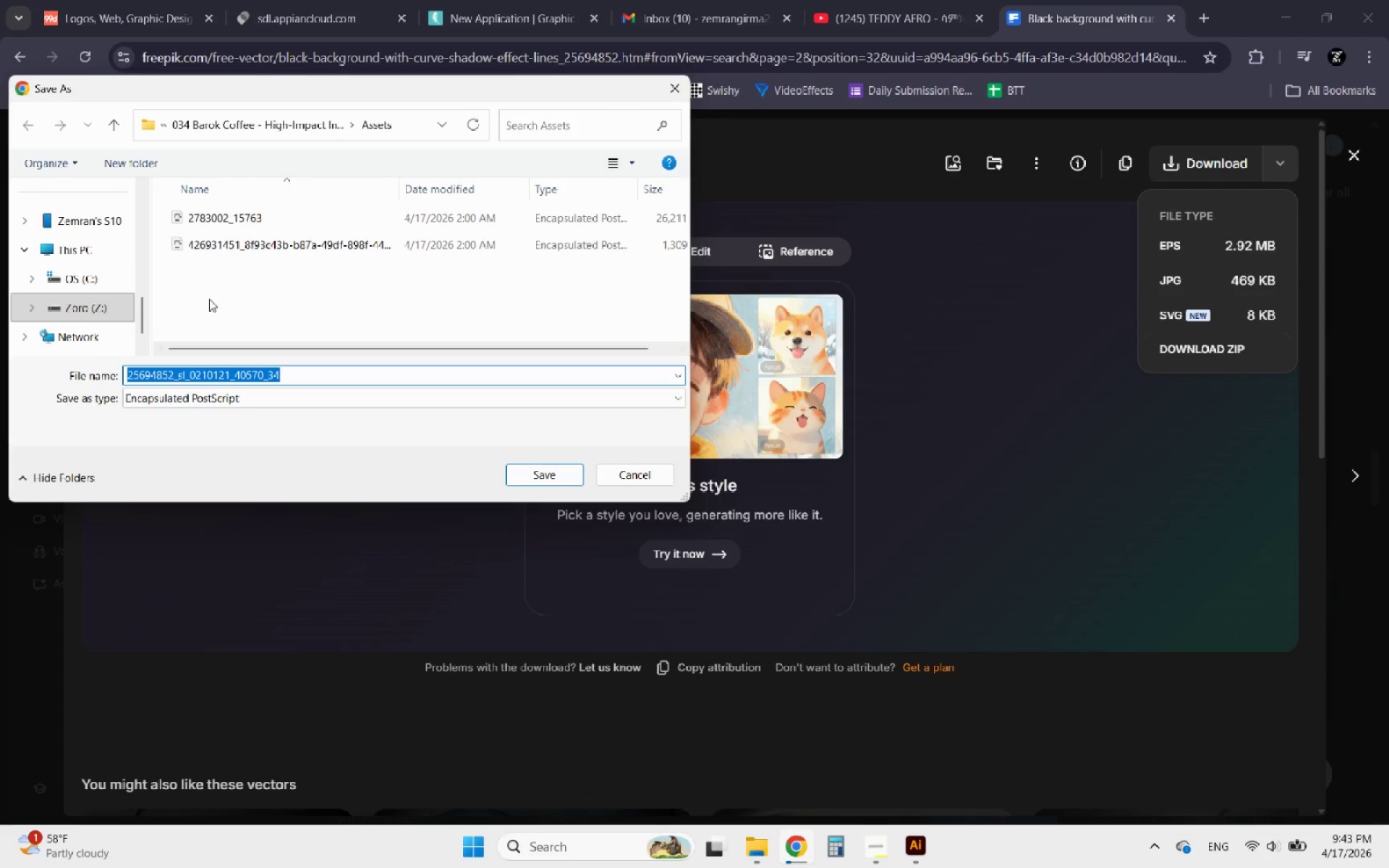 
left_click([198, 116])
 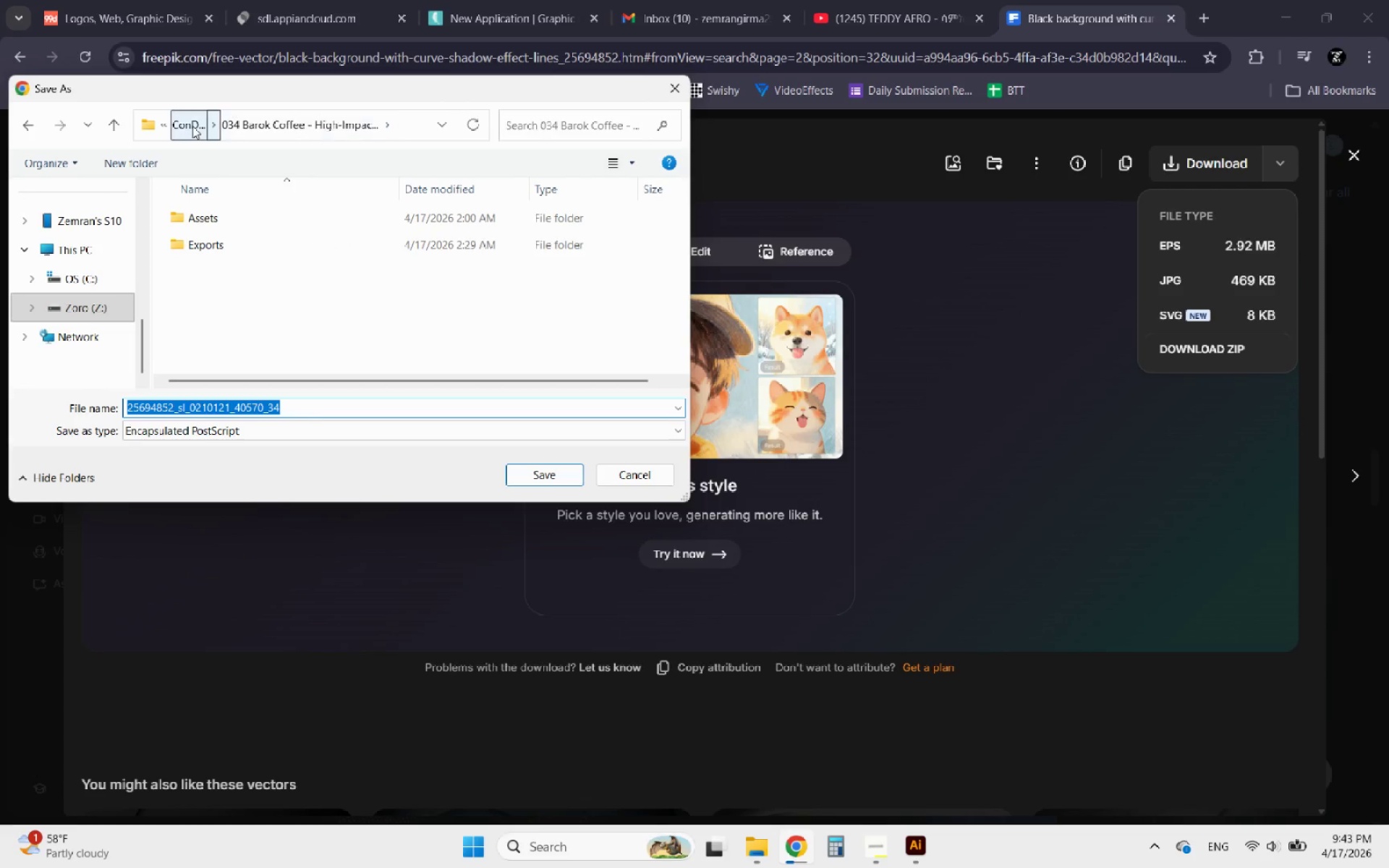 
left_click([192, 126])
 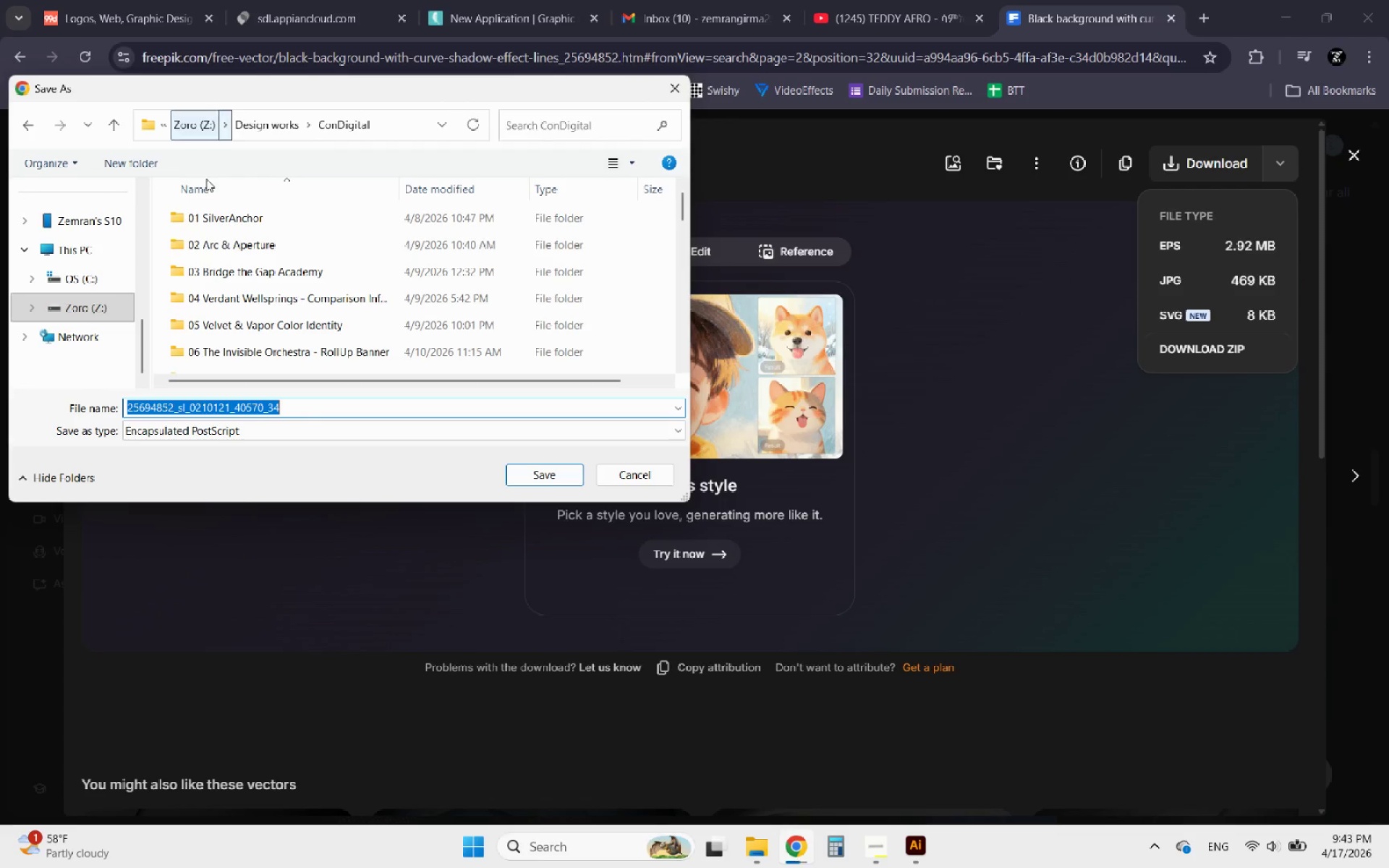 
scroll: coordinate [247, 304], scroll_direction: down, amount: 14.0
 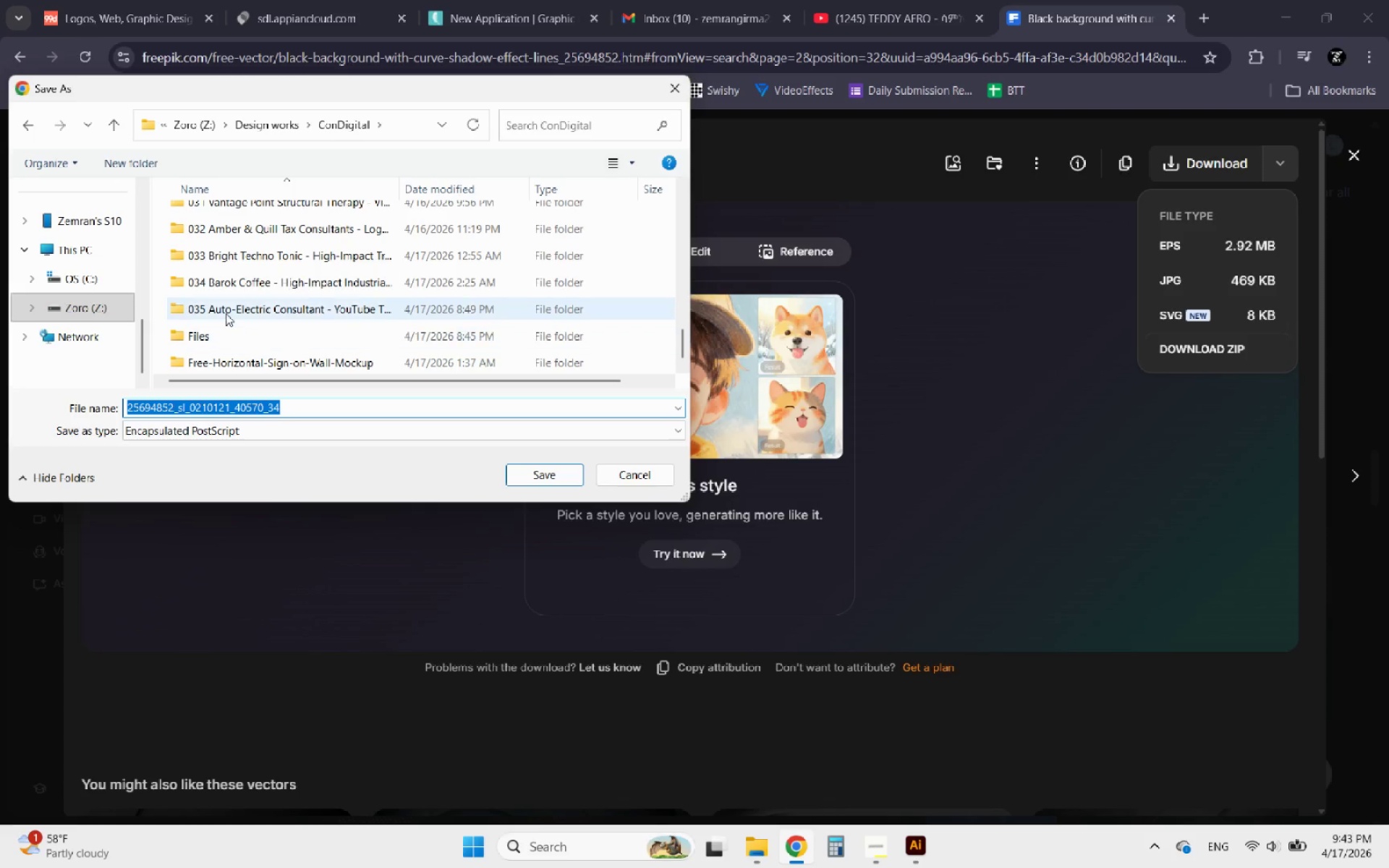 
double_click([226, 313])
 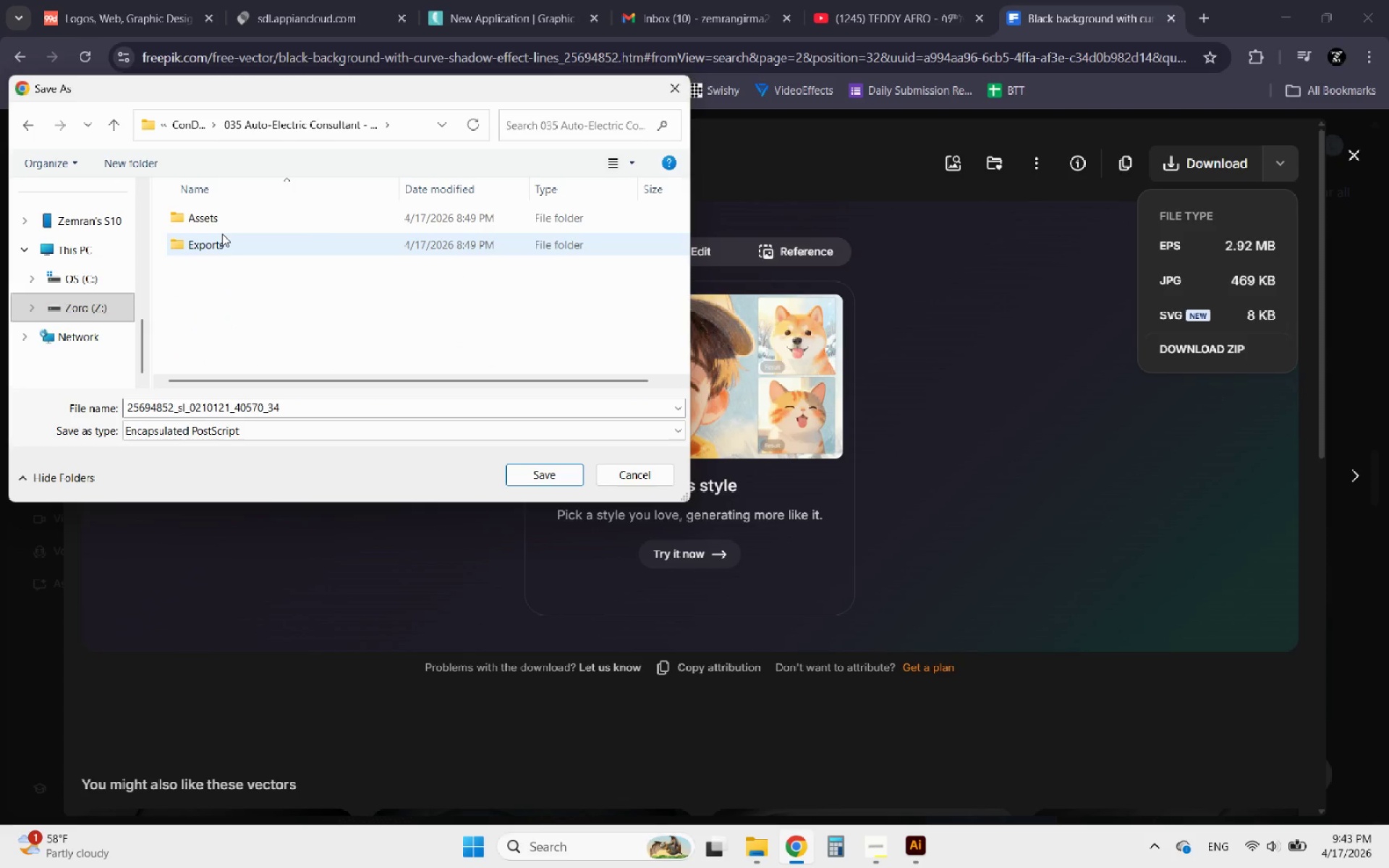 
double_click([221, 221])
 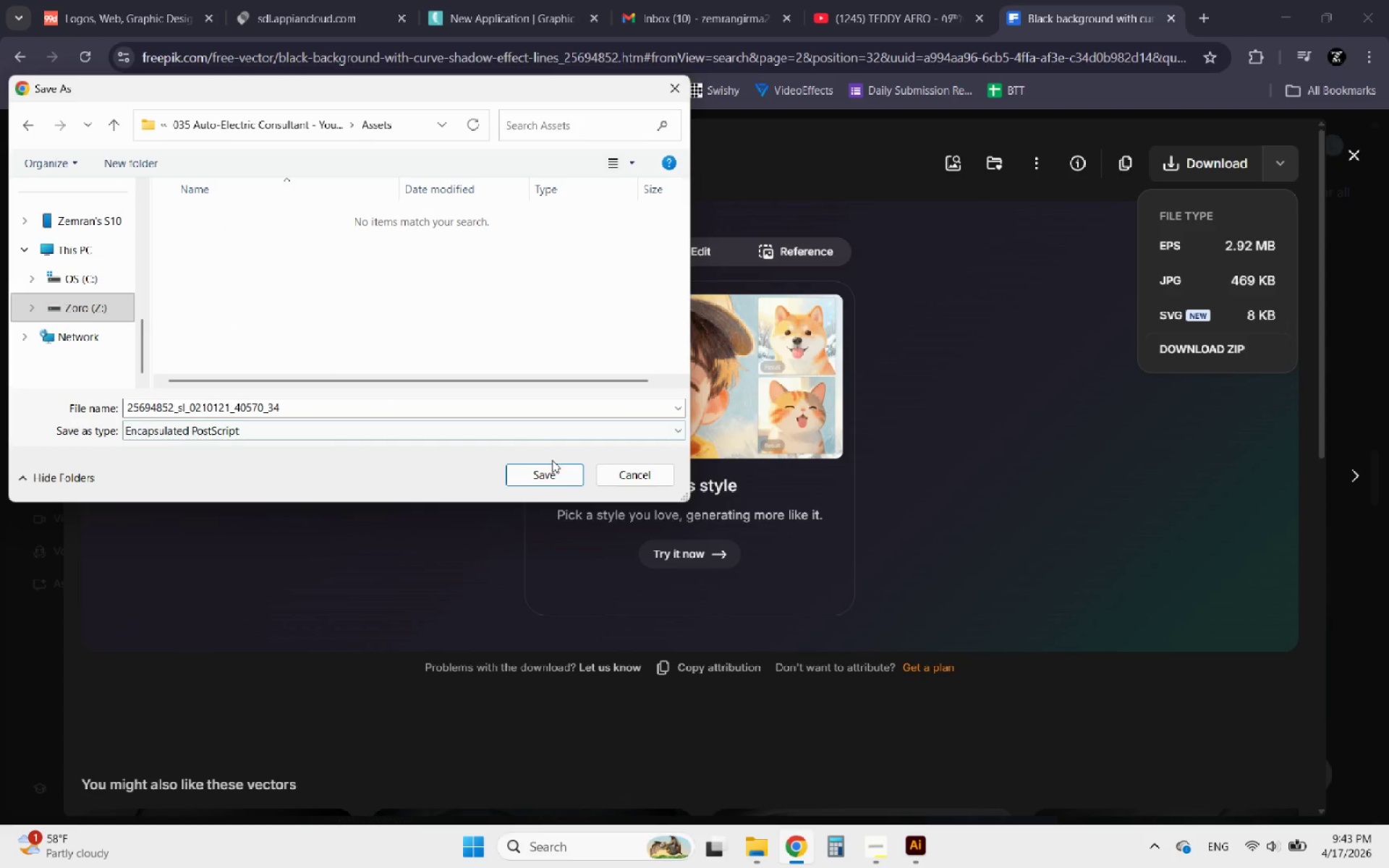 
left_click([539, 470])
 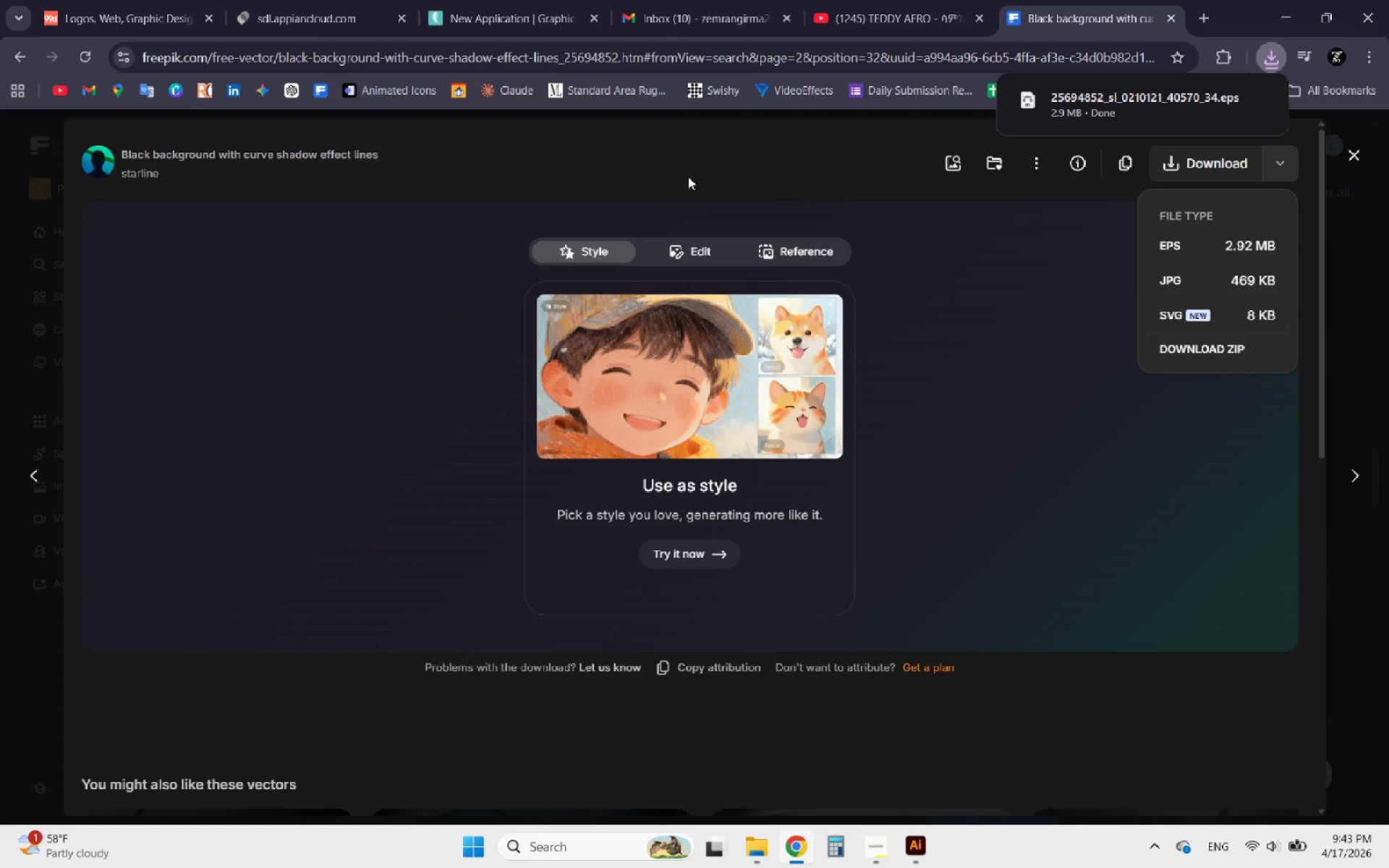 
wait(6.67)
 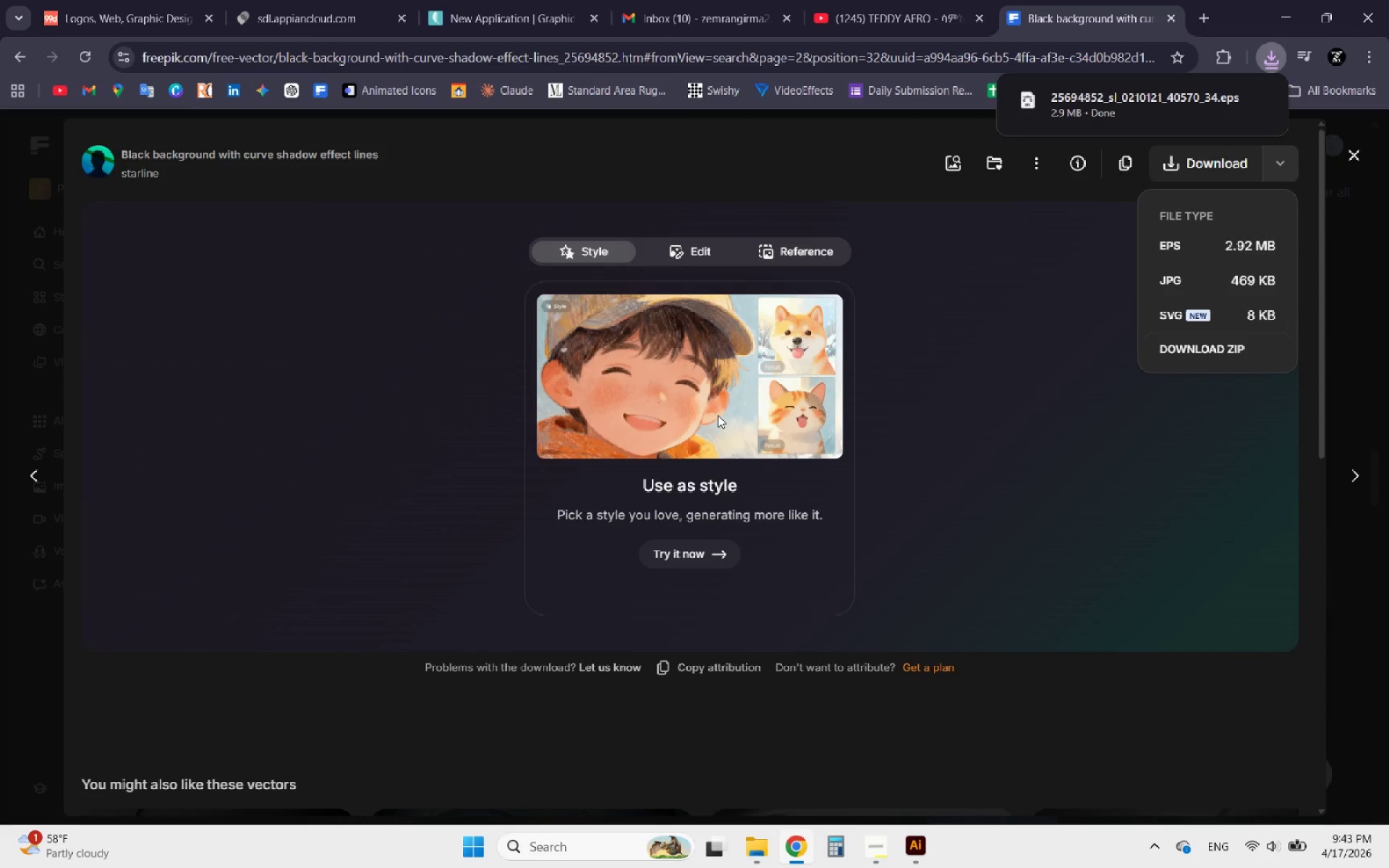 
left_click([1253, 96])
 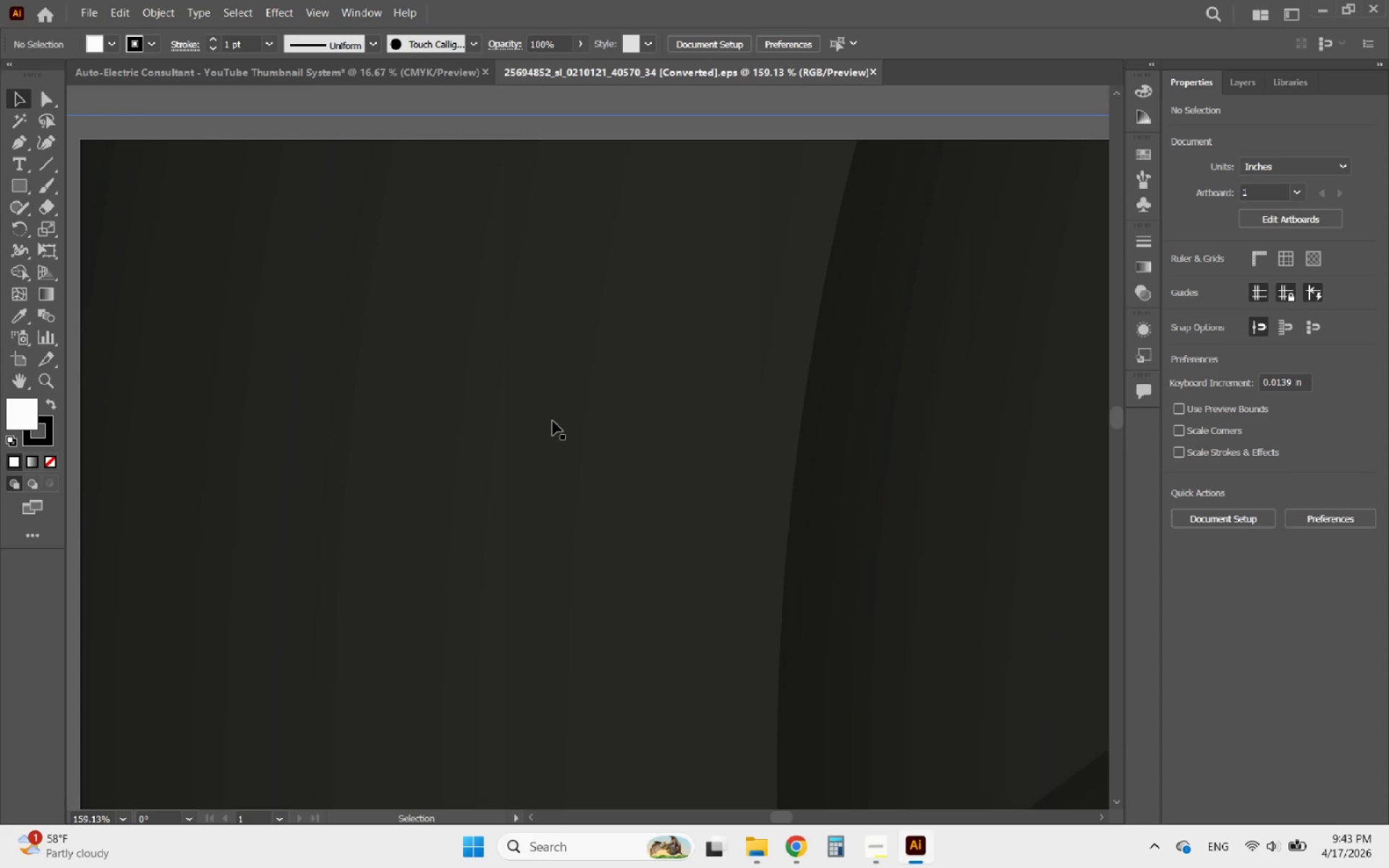 
hold_key(key=AltLeft, duration=0.7)
scroll: coordinate [532, 421], scroll_direction: down, amount: 8.0
 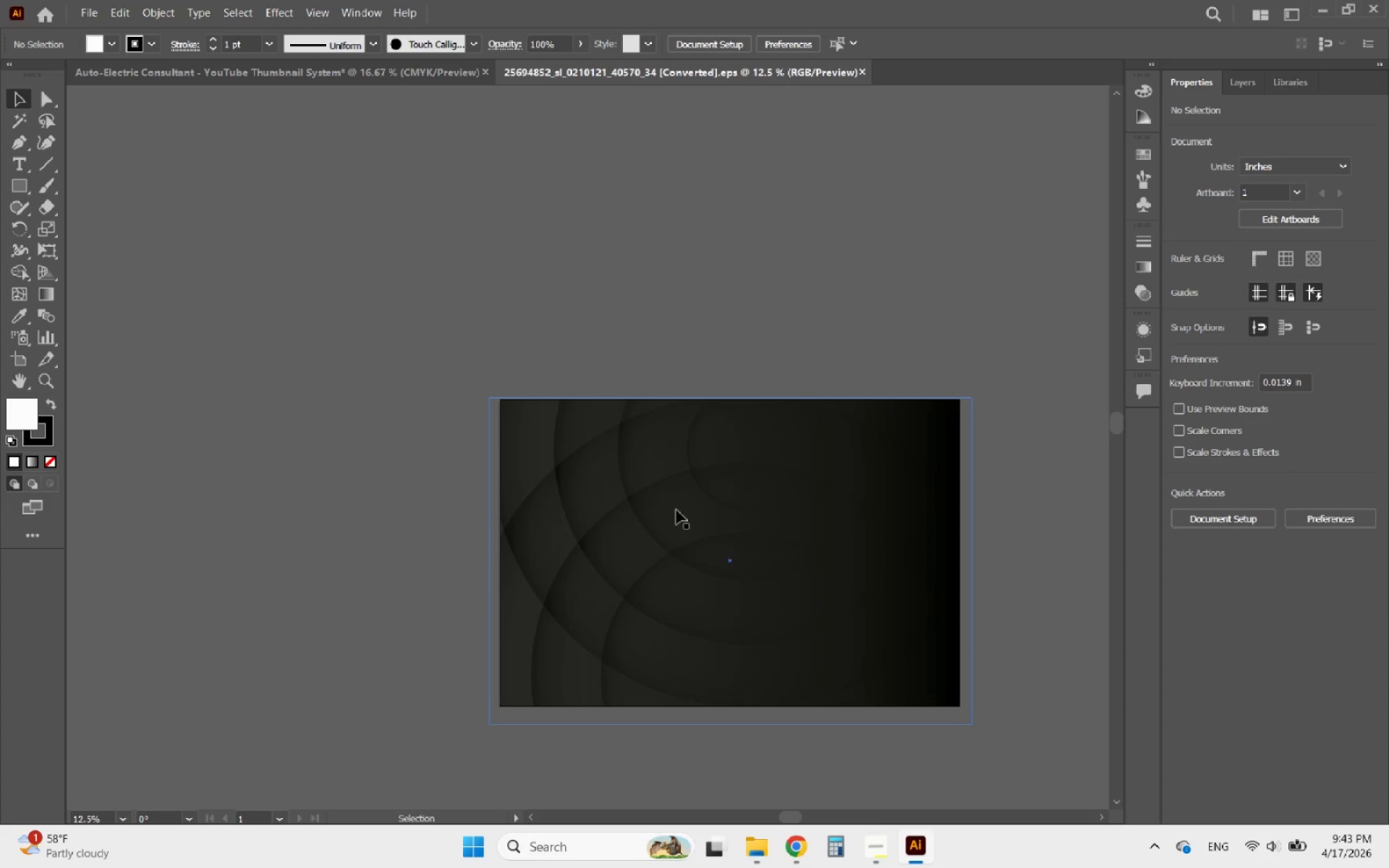 
left_click([678, 512])
 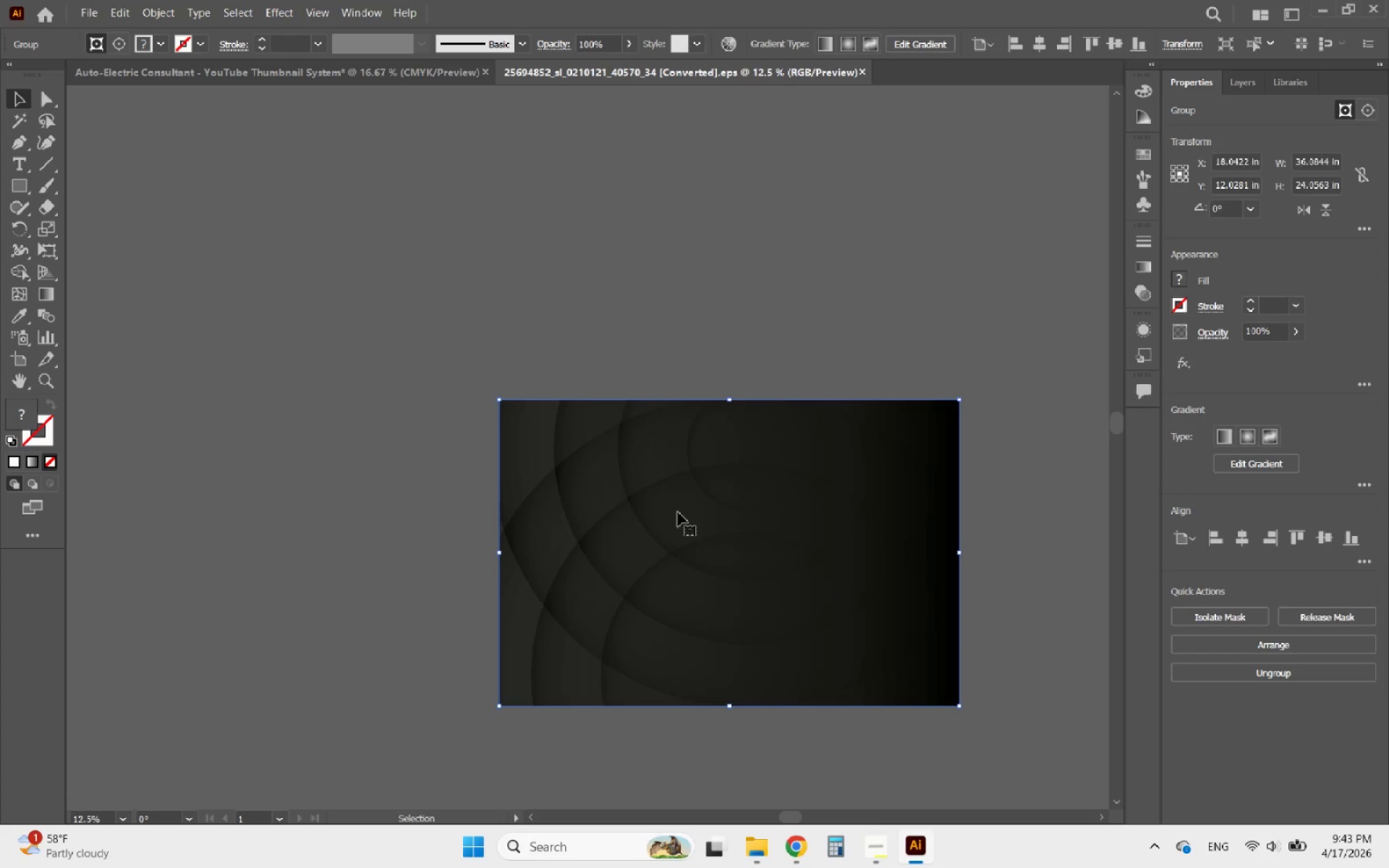 
left_click_drag(start_coordinate=[678, 516], to_coordinate=[645, 315])
 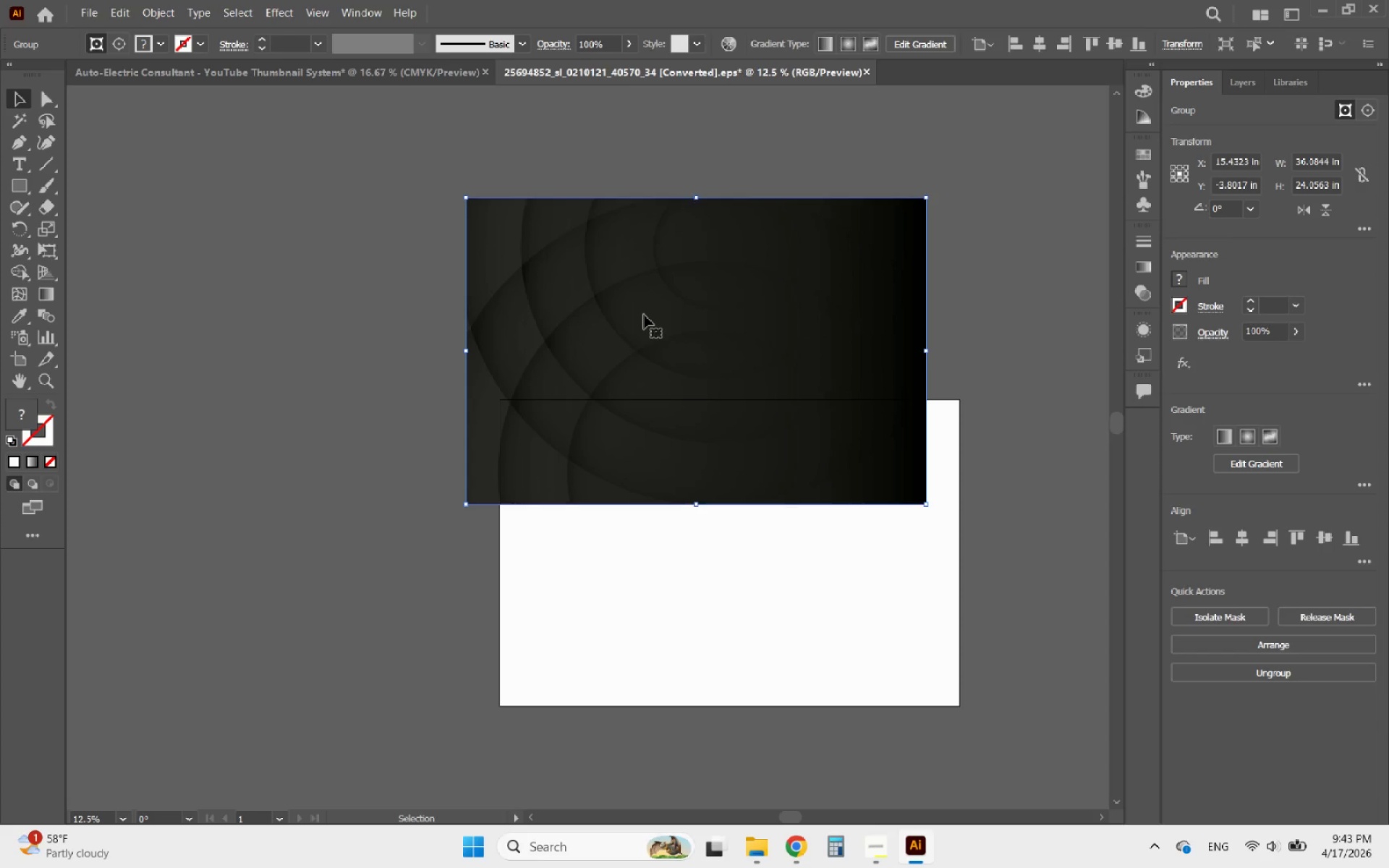 
hold_key(key=AltLeft, duration=2.58)
left_click([629, 315])
 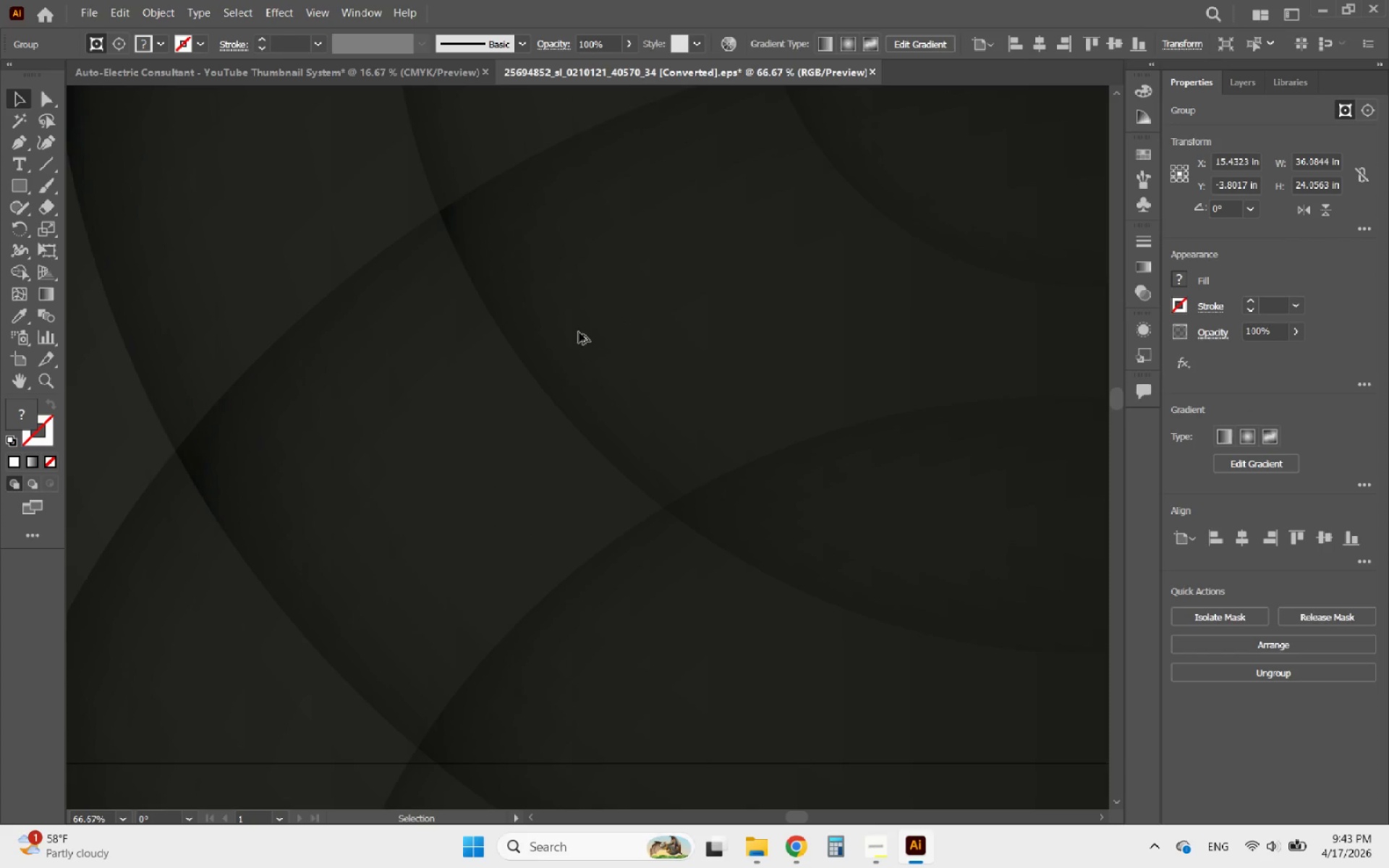 
scroll: coordinate [629, 315], scroll_direction: up, amount: 5.0
 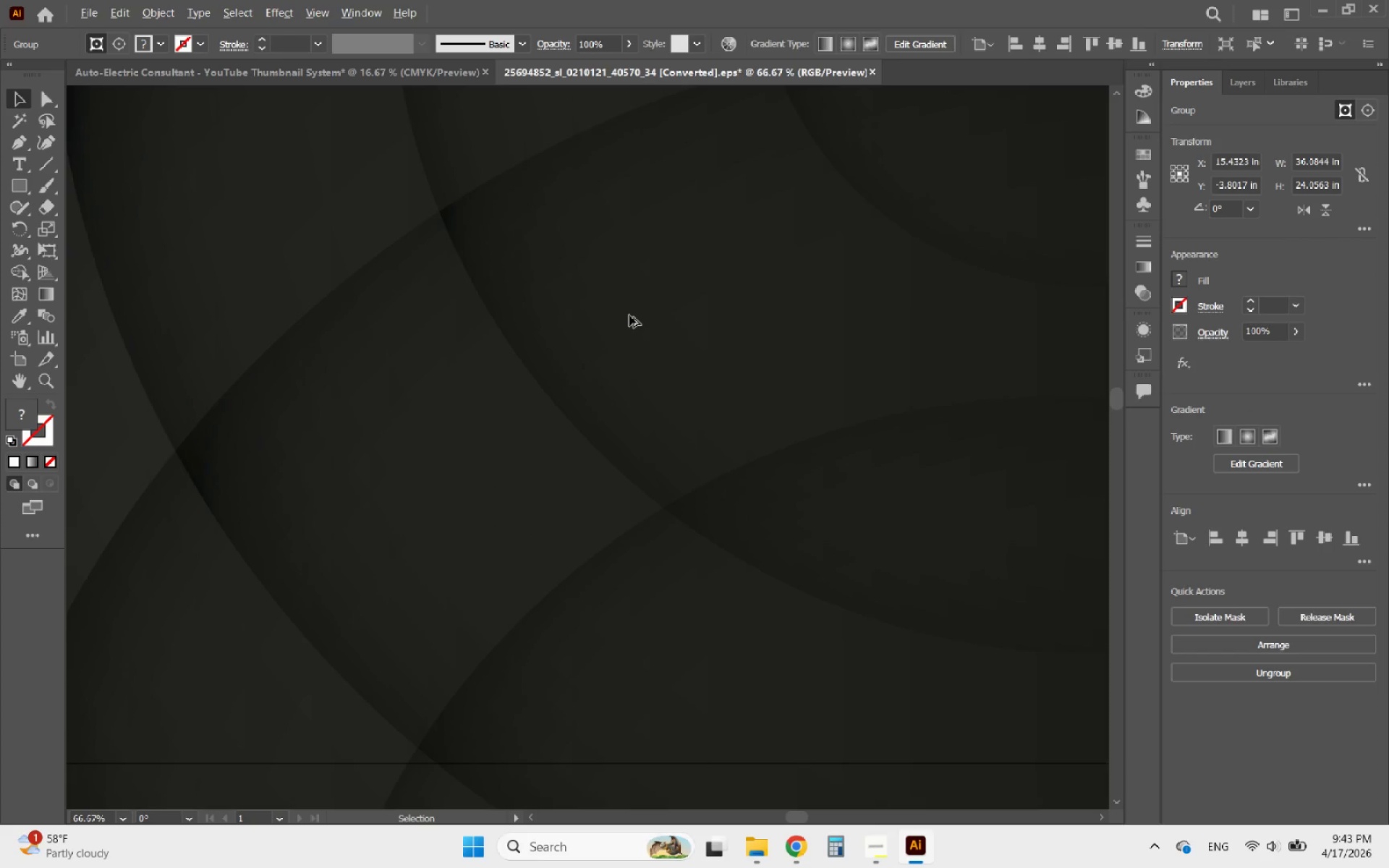 
scroll: coordinate [495, 339], scroll_direction: down, amount: 6.0
 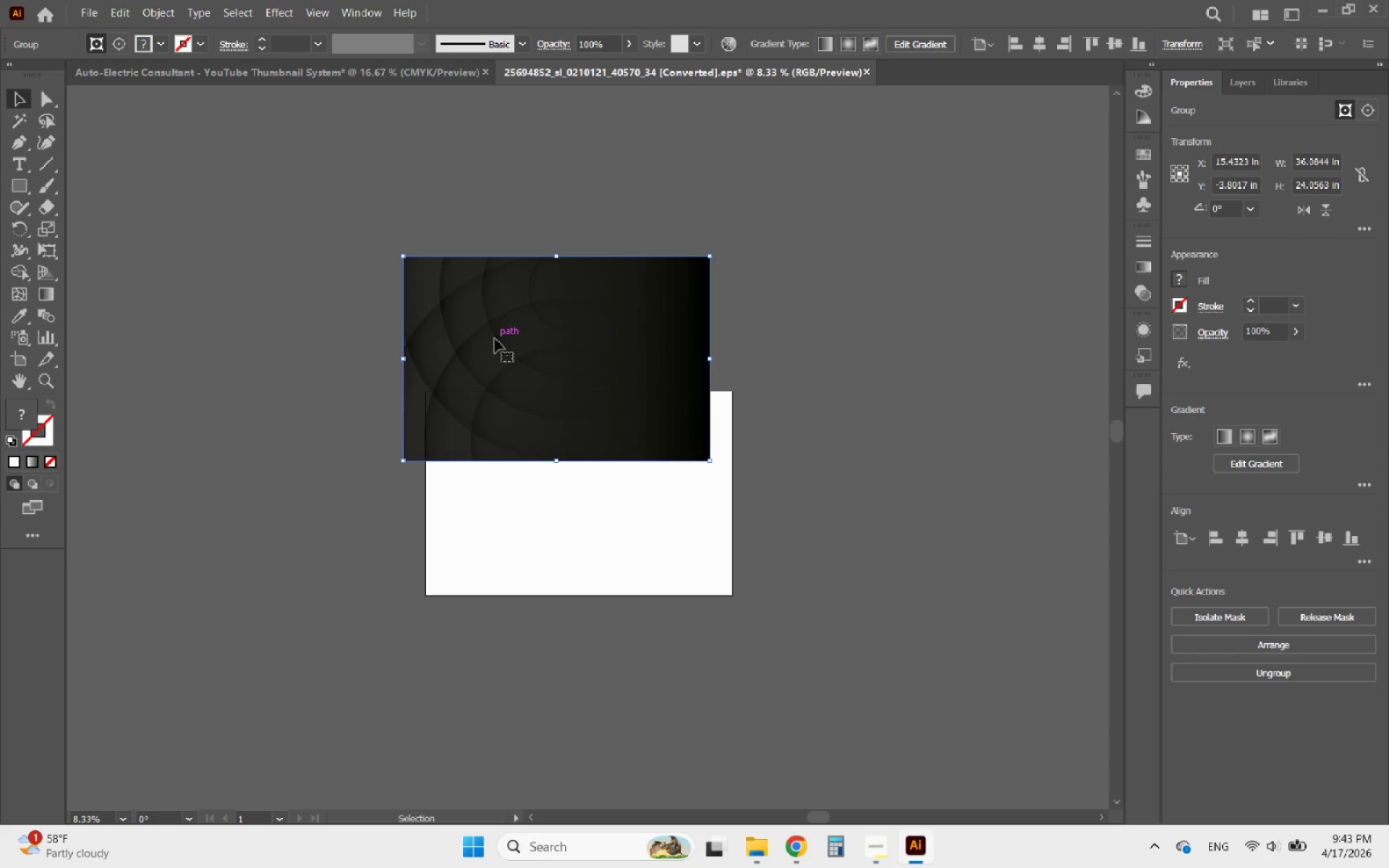 
key(Control+Z)
 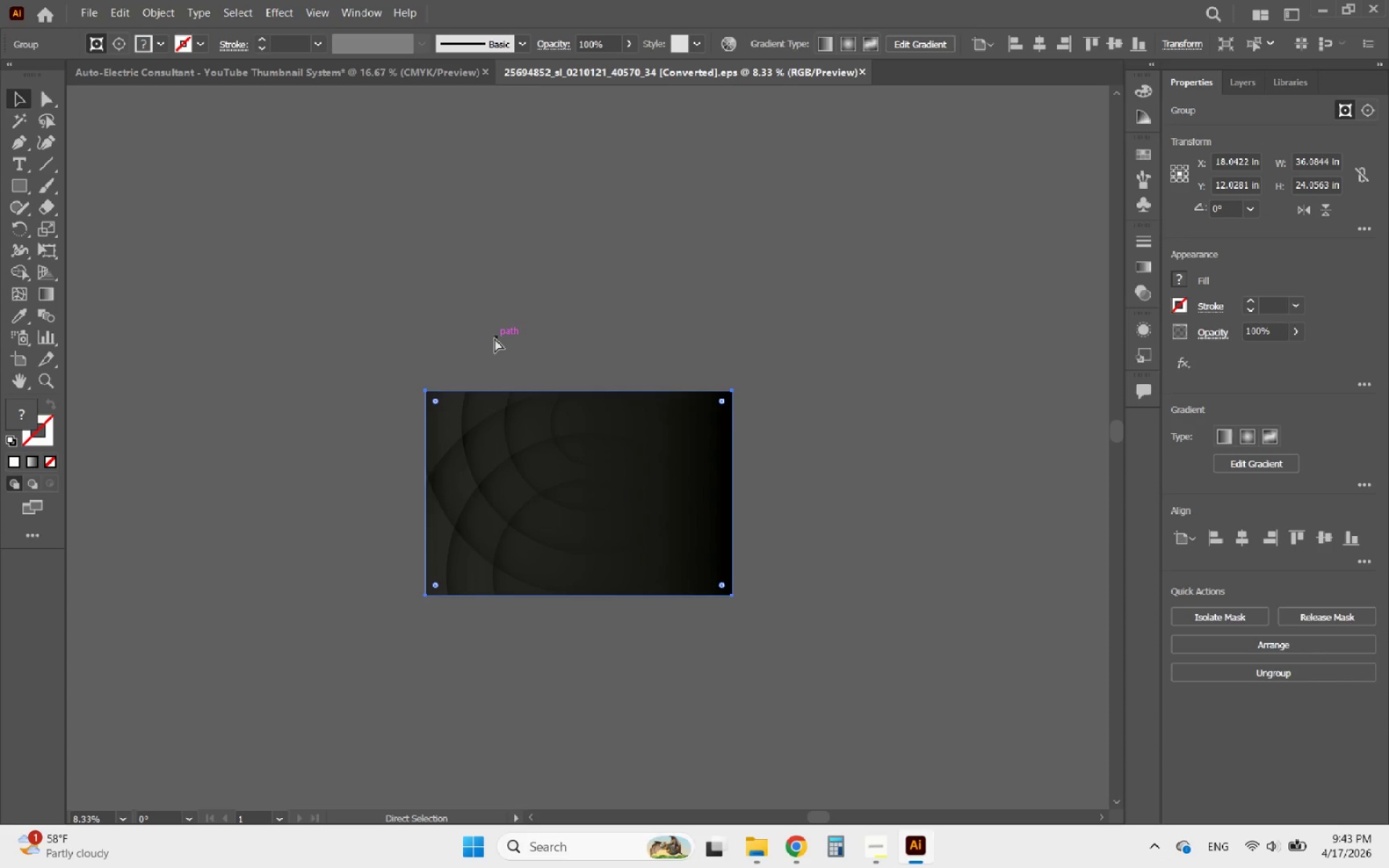 
key(Control+C)
 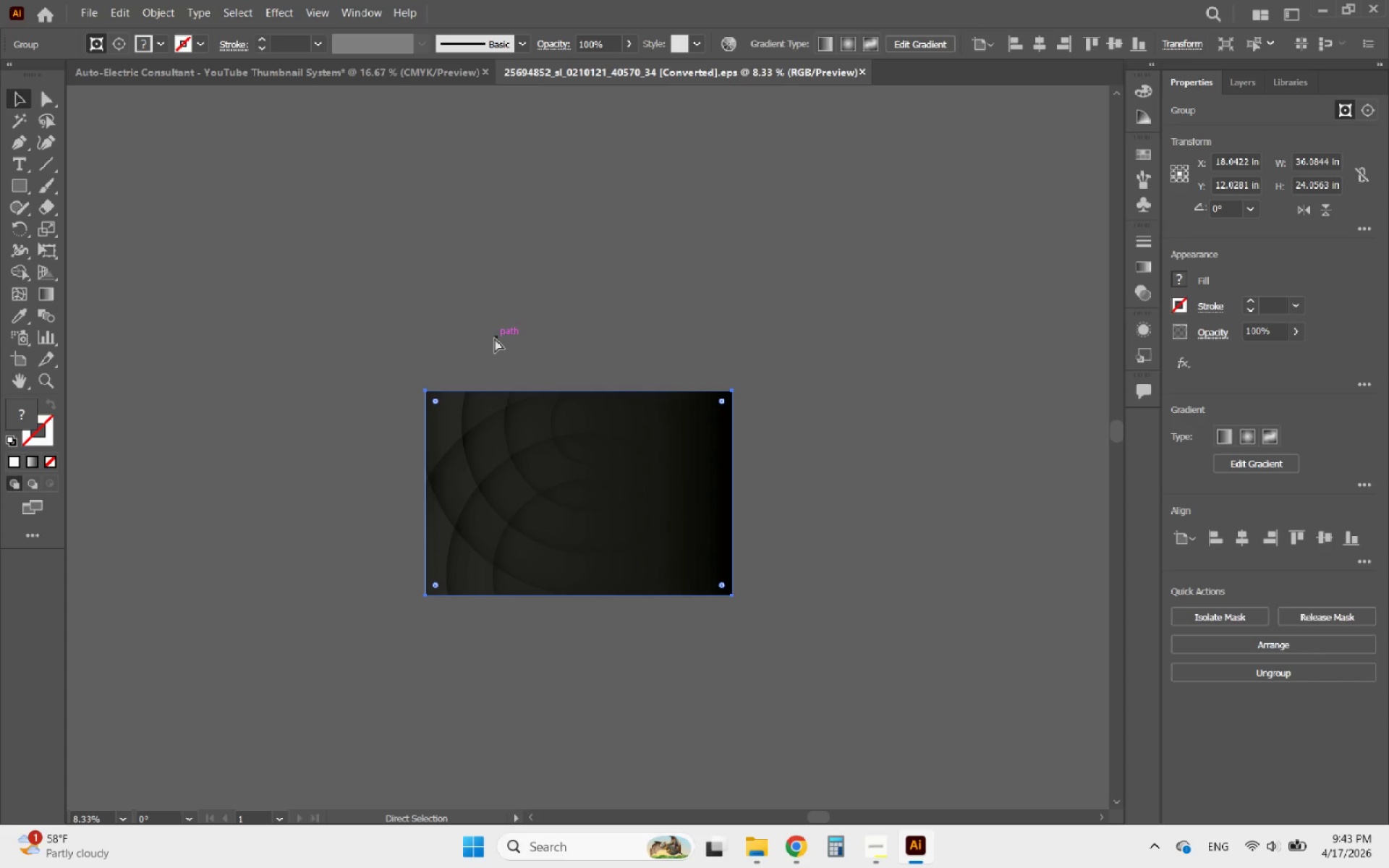 
key(Control+C)
 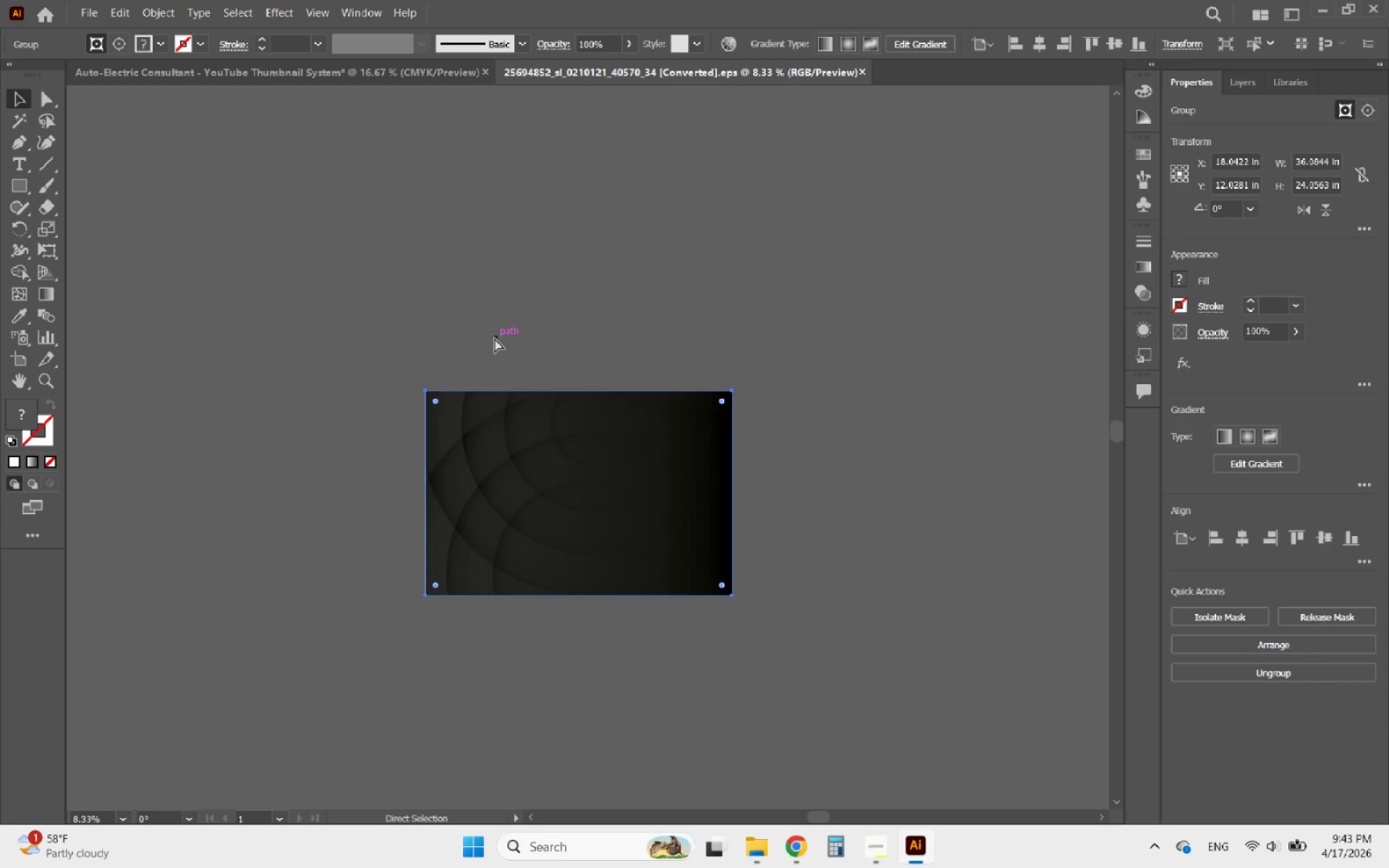 
key(Control+C)
 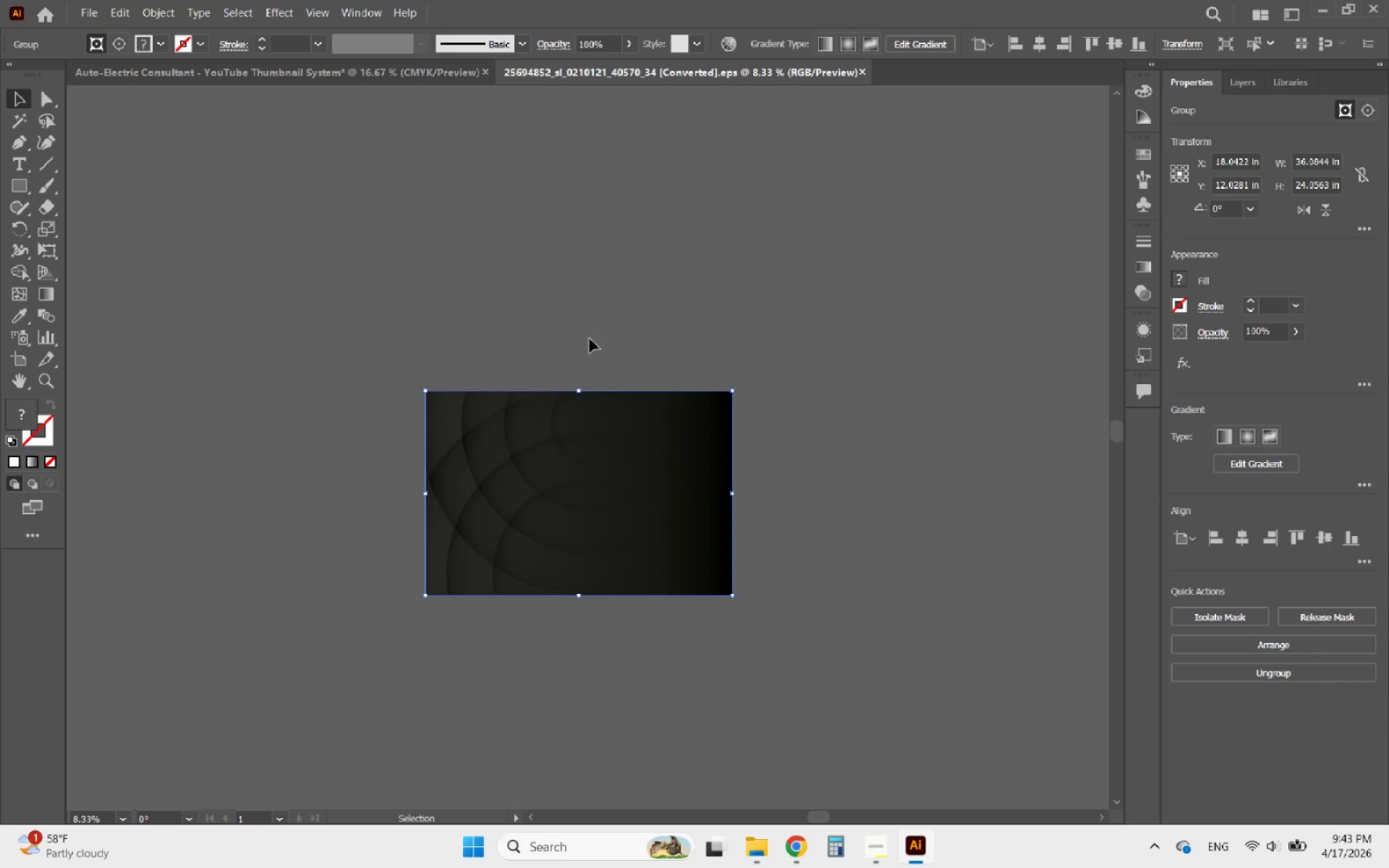 
left_click([590, 339])
 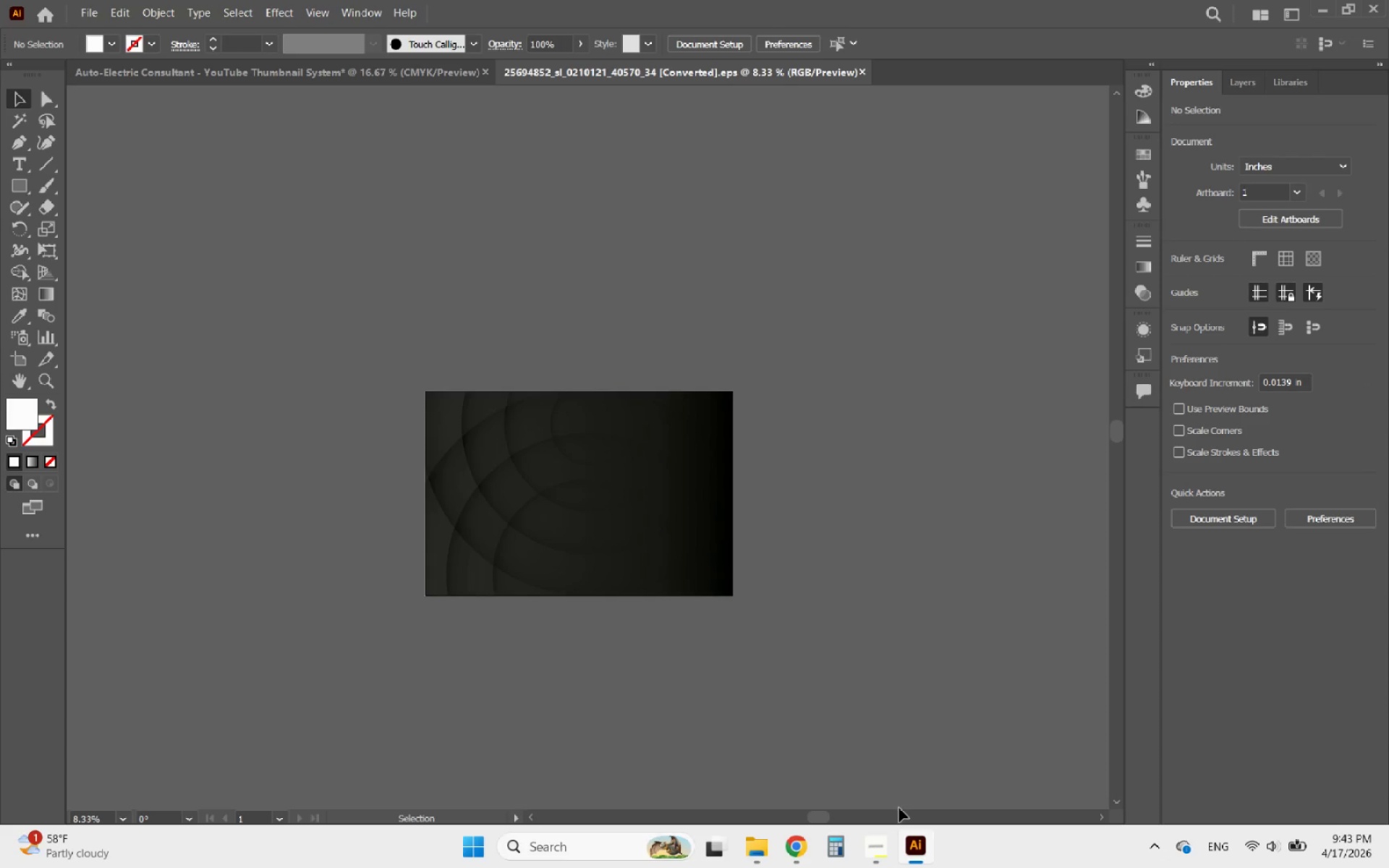 
mouse_move([770, 822])
 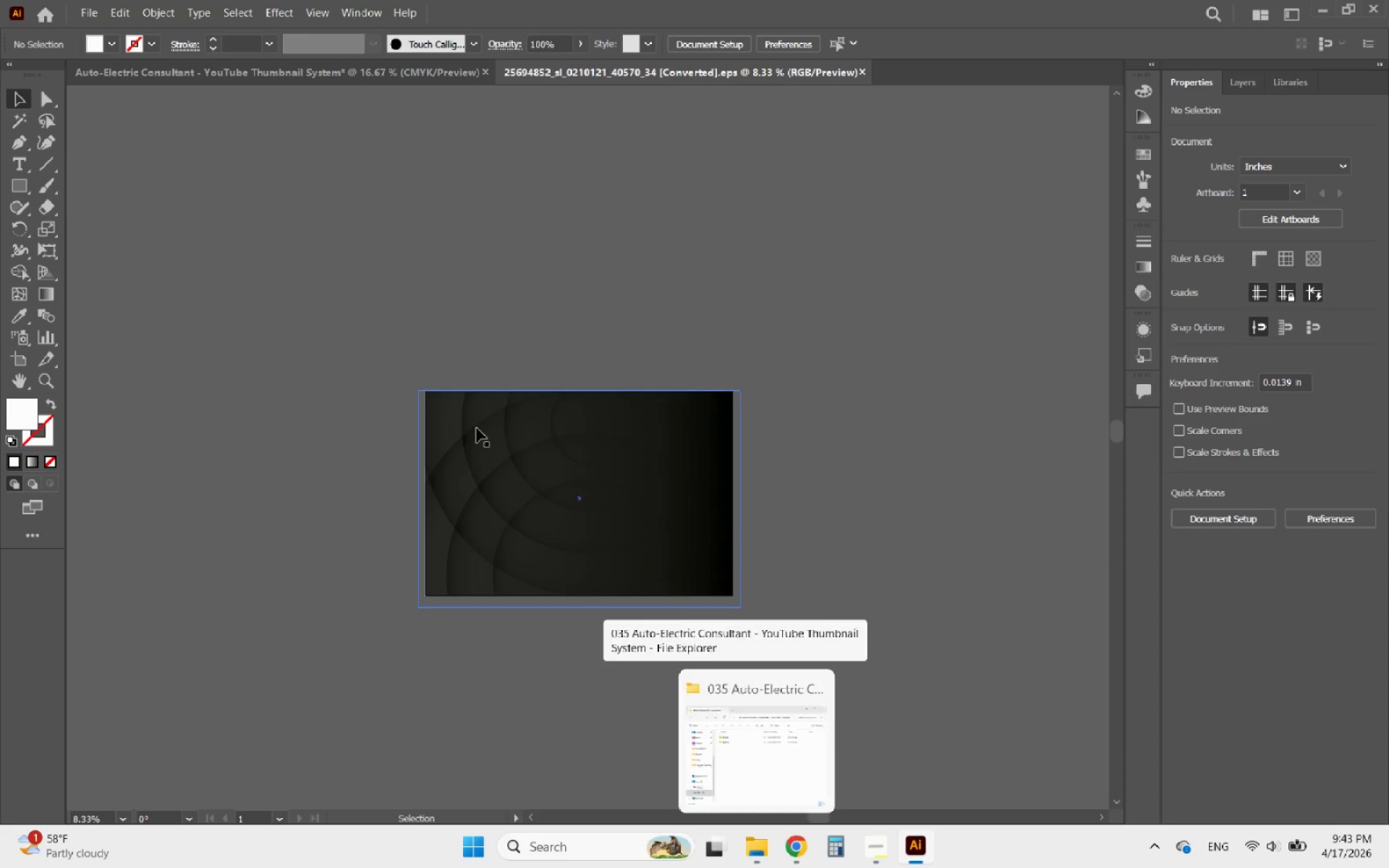 
left_click([505, 401])
 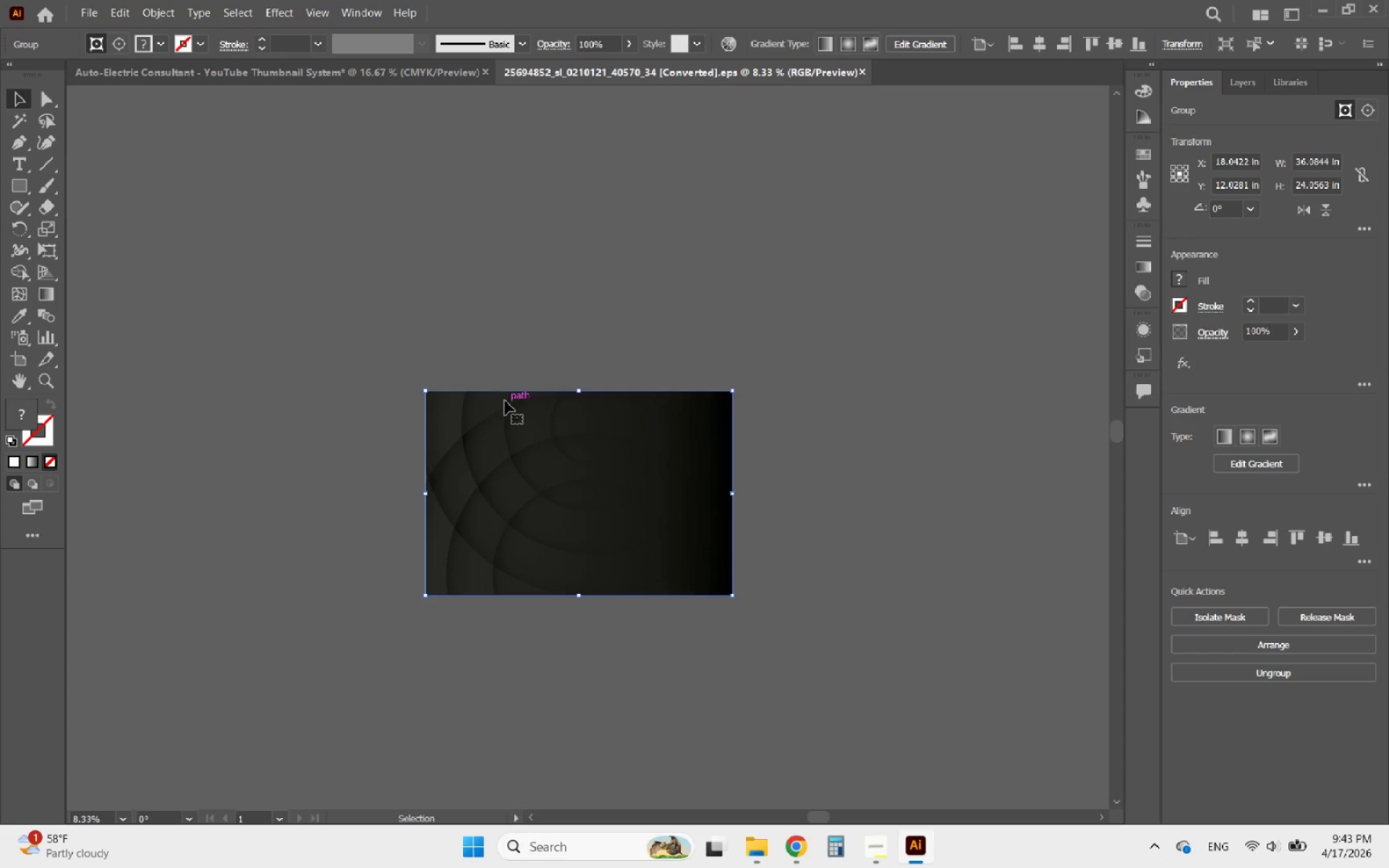 
key(Control+C)
 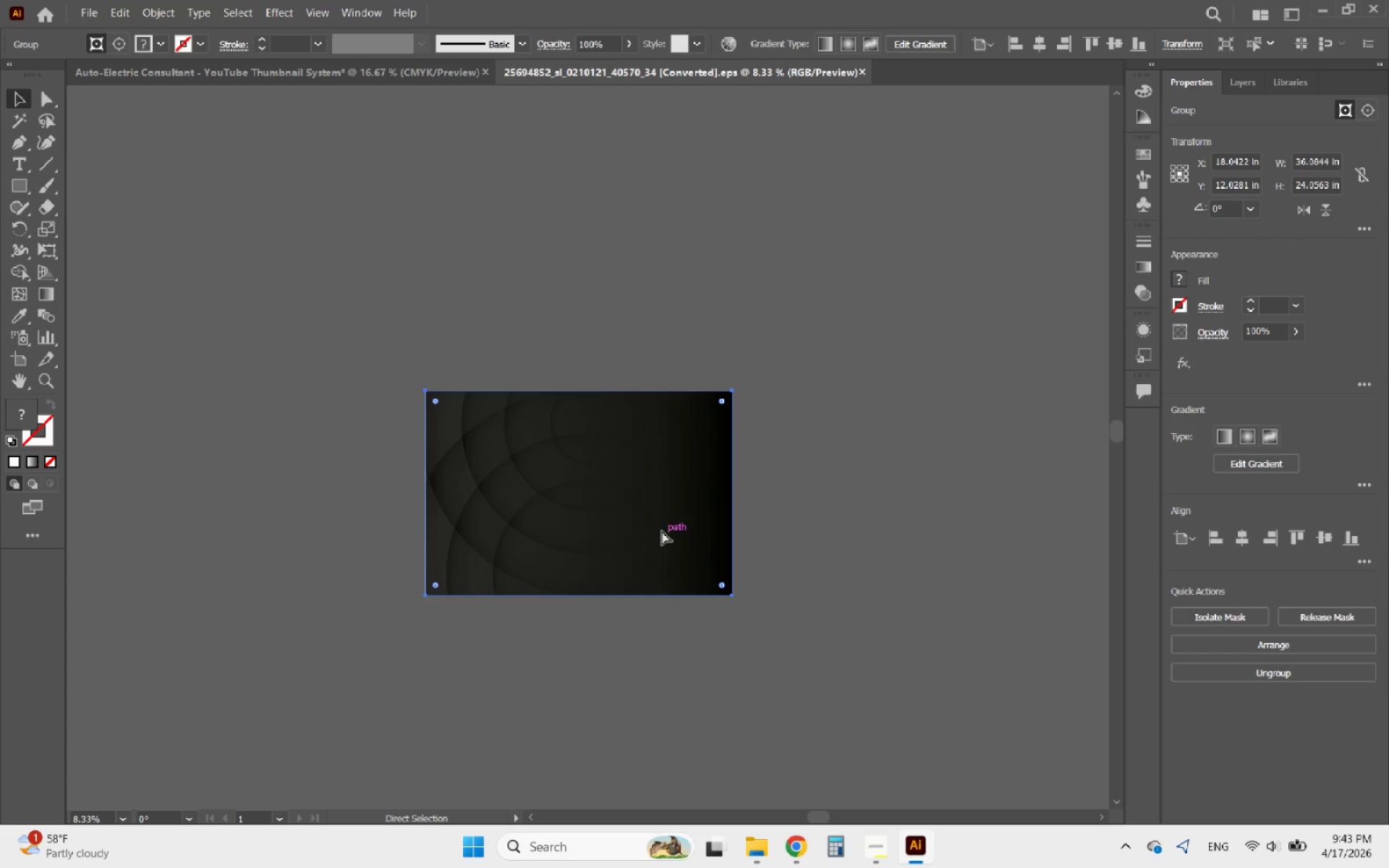 
key(Control+ControlLeft)
 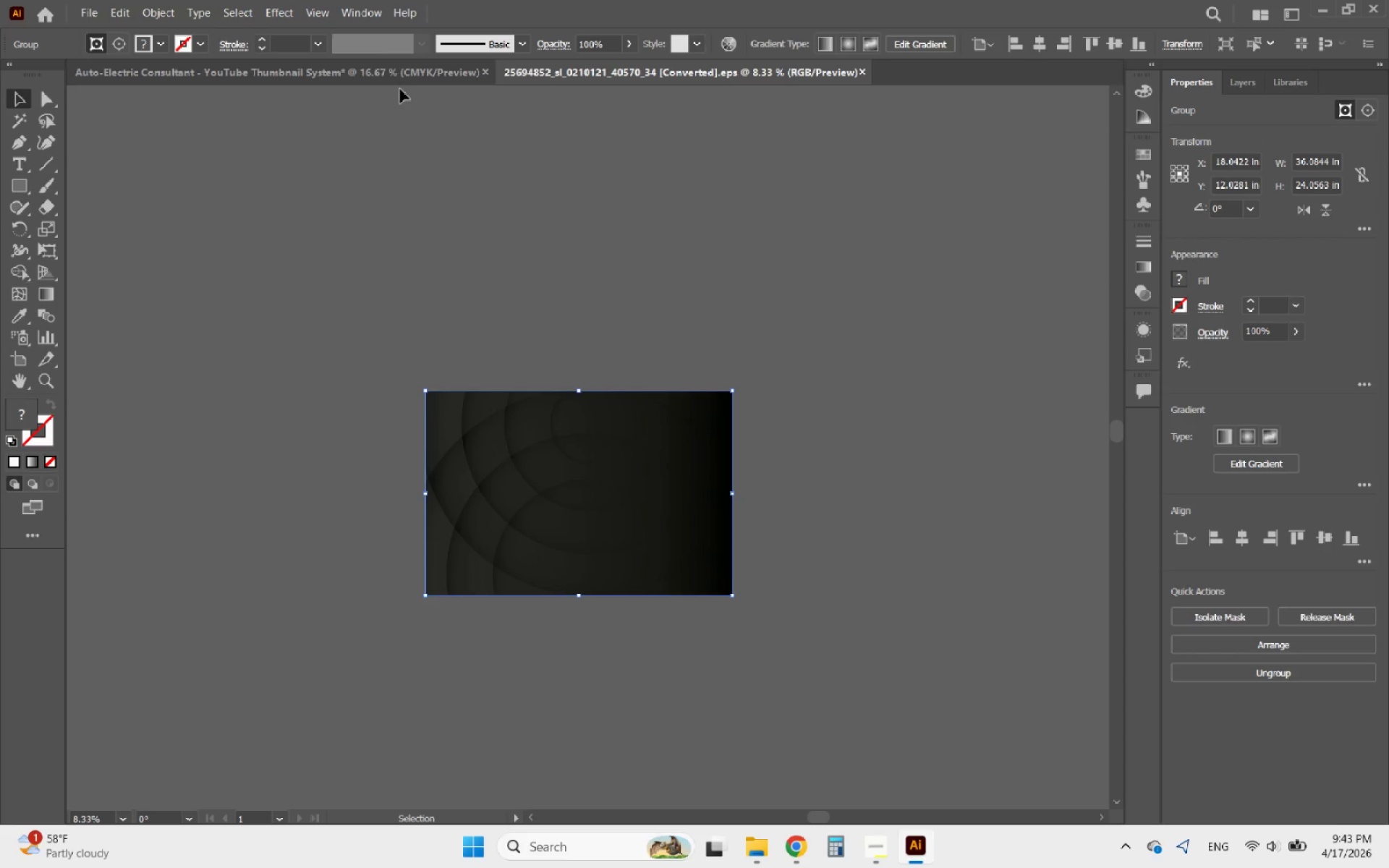 
left_click([394, 78])
 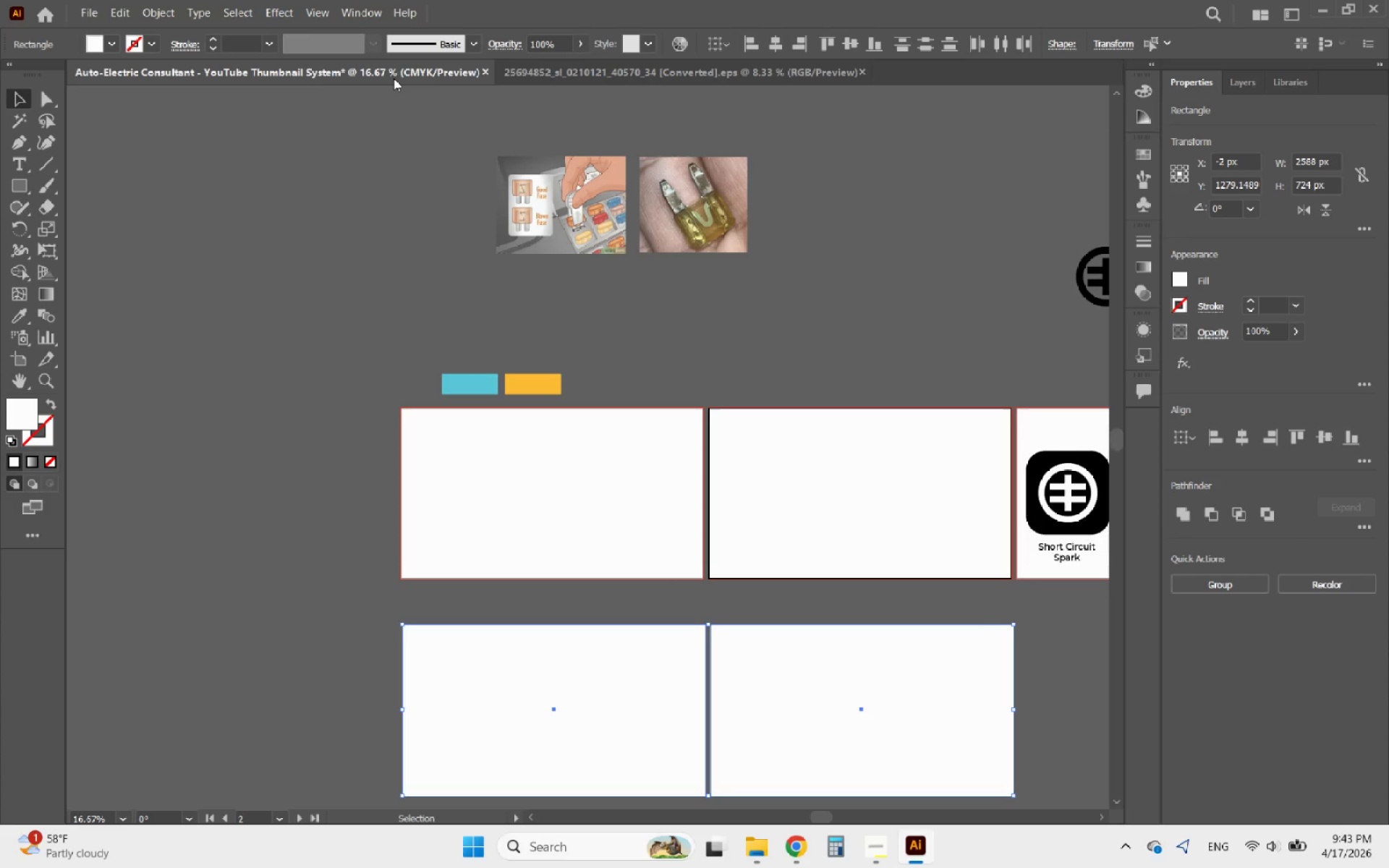 
key(Control+V)
 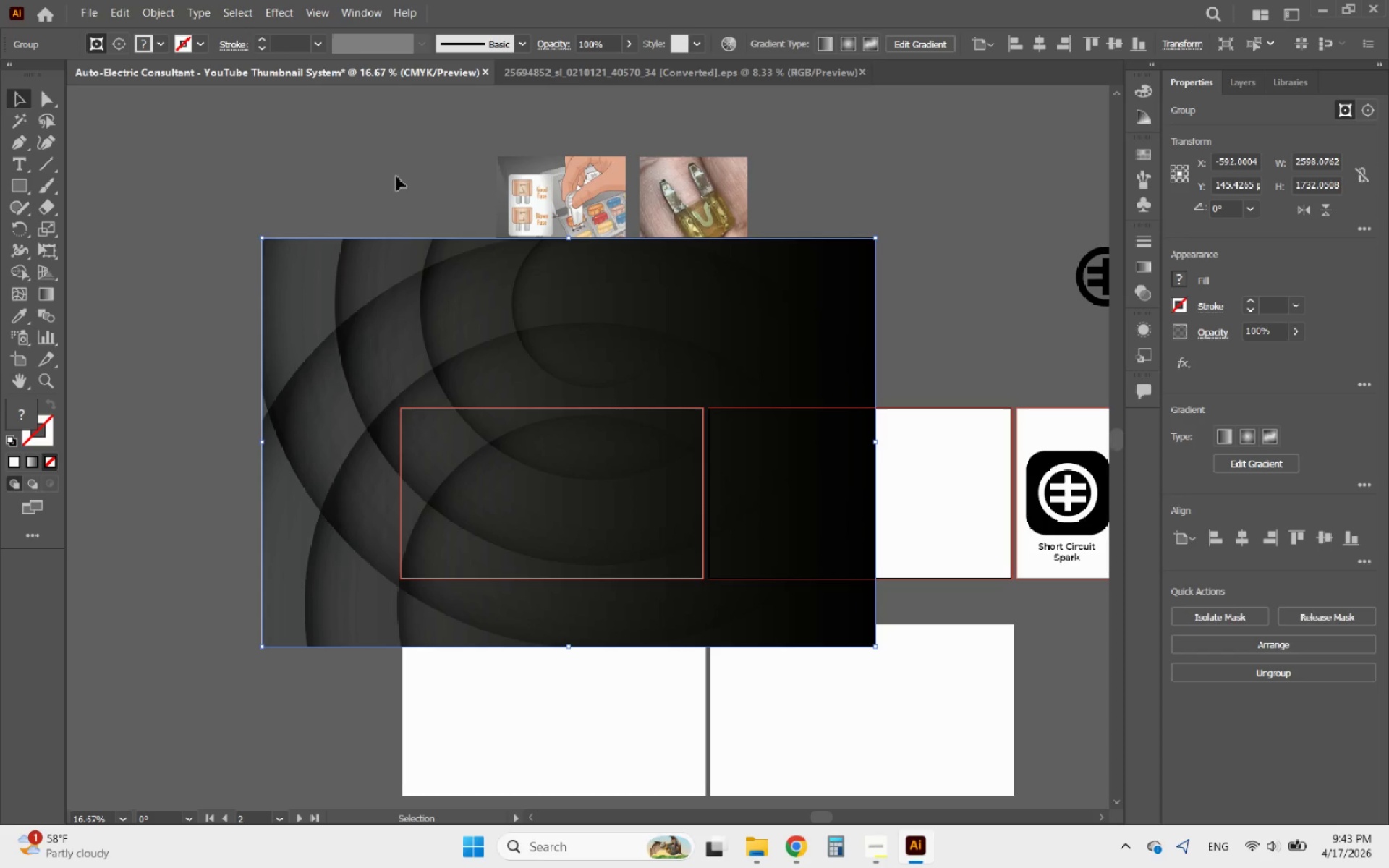 
hold_key(key=AltLeft, duration=0.73)
scroll: coordinate [443, 173], scroll_direction: down, amount: 2.0
 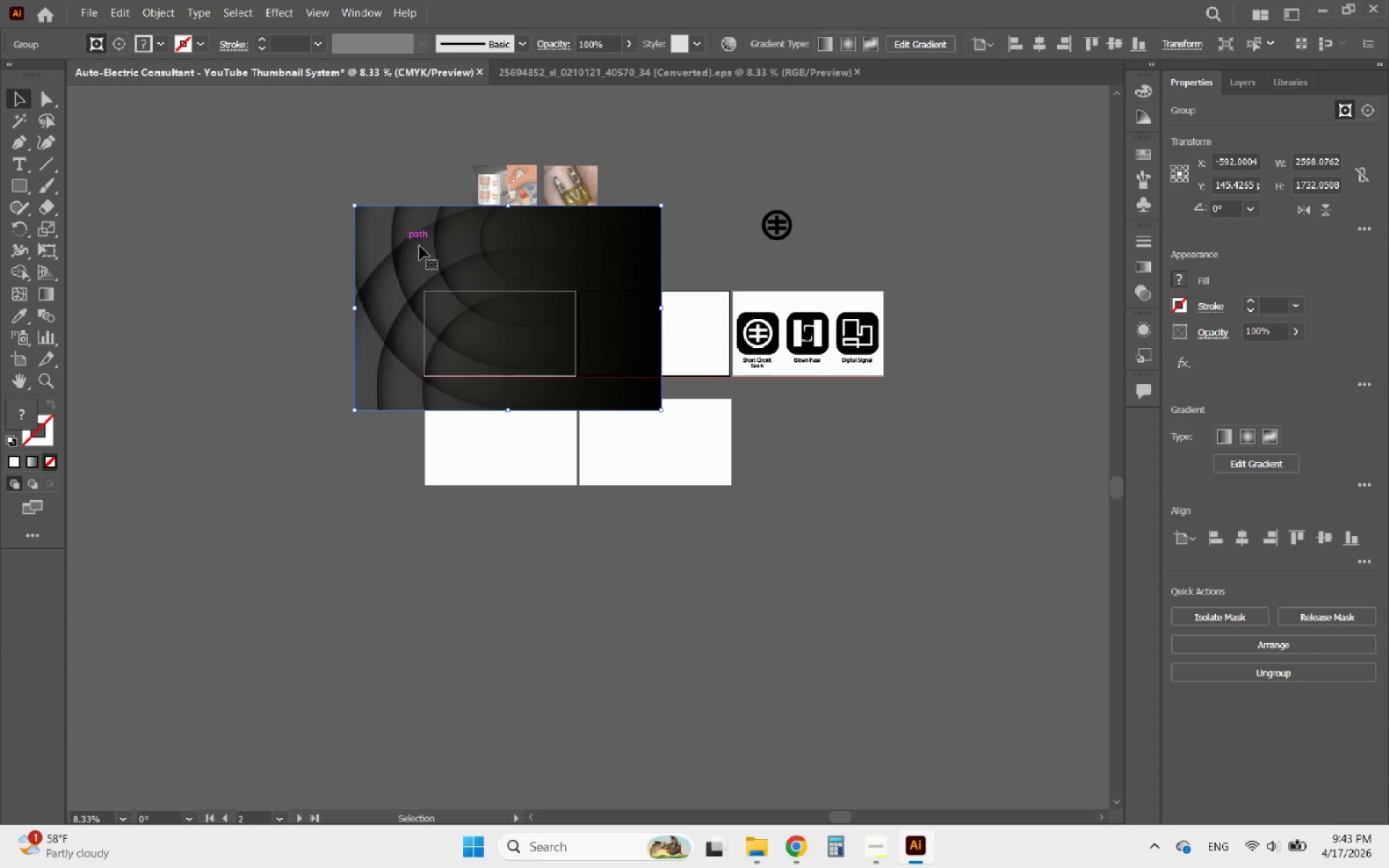 
left_click_drag(start_coordinate=[451, 256], to_coordinate=[551, 519])
 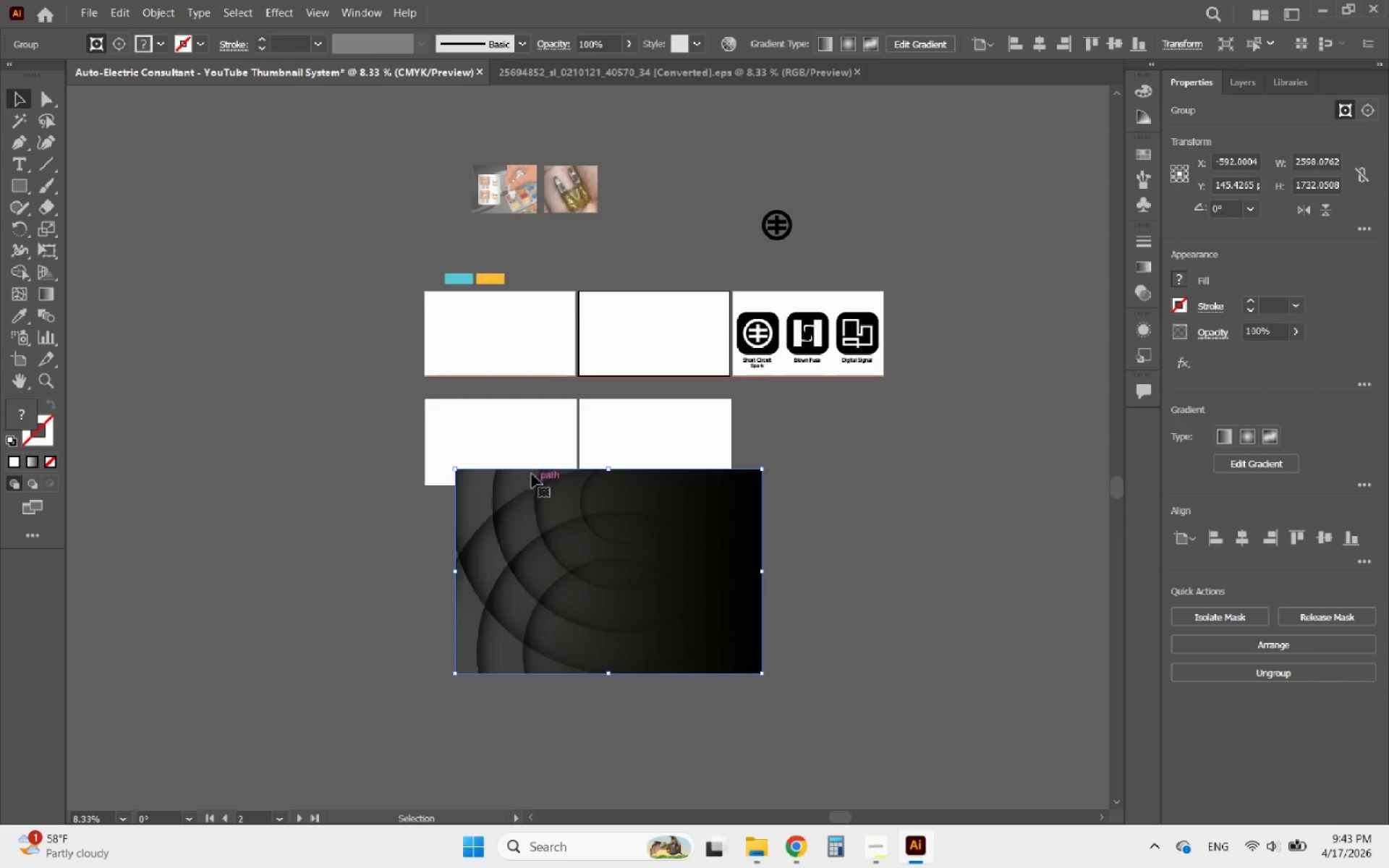 
hold_key(key=AltLeft, duration=0.44)
scroll: coordinate [488, 347], scroll_direction: up, amount: 1.0
 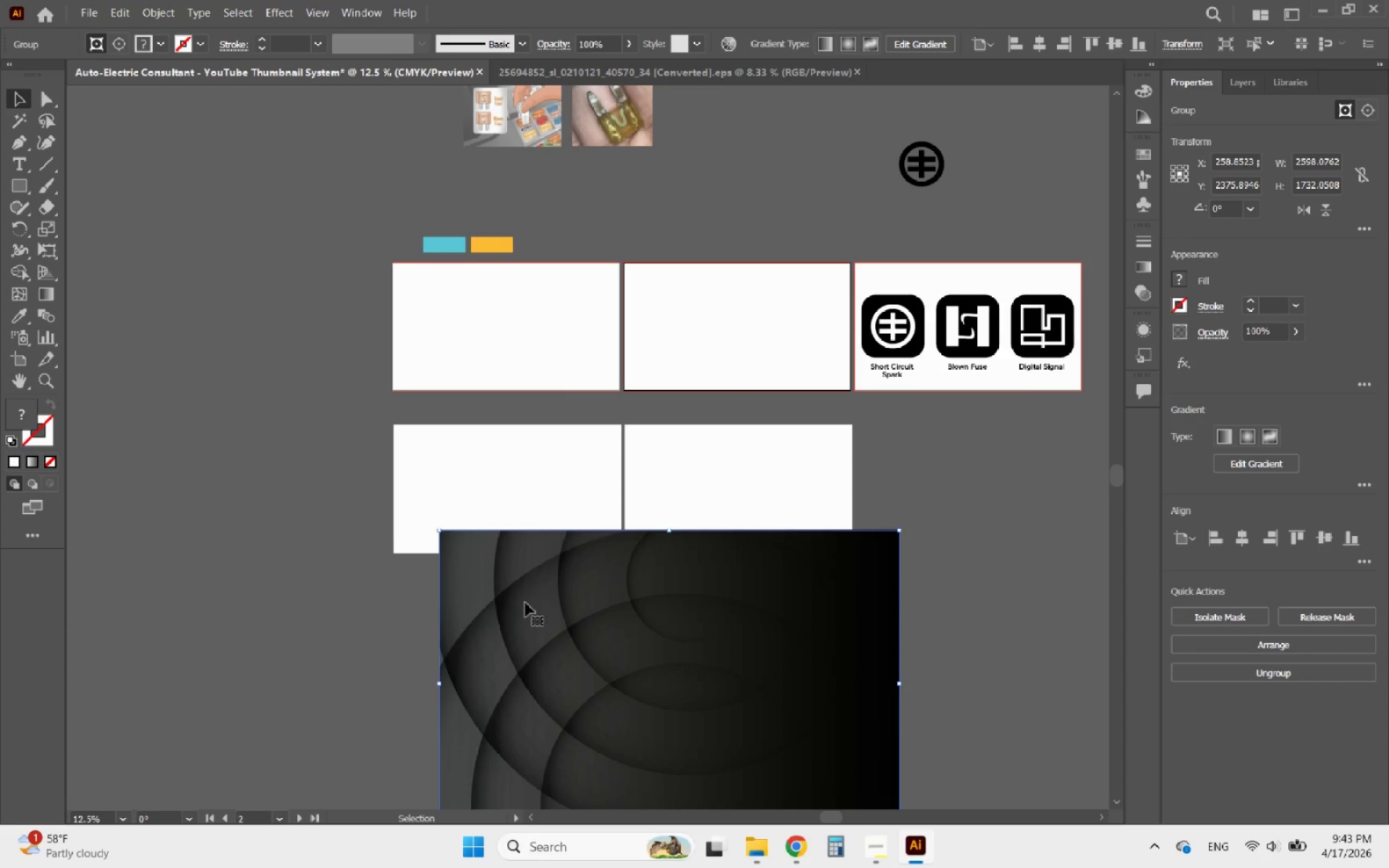 
left_click_drag(start_coordinate=[532, 634], to_coordinate=[495, 373])
 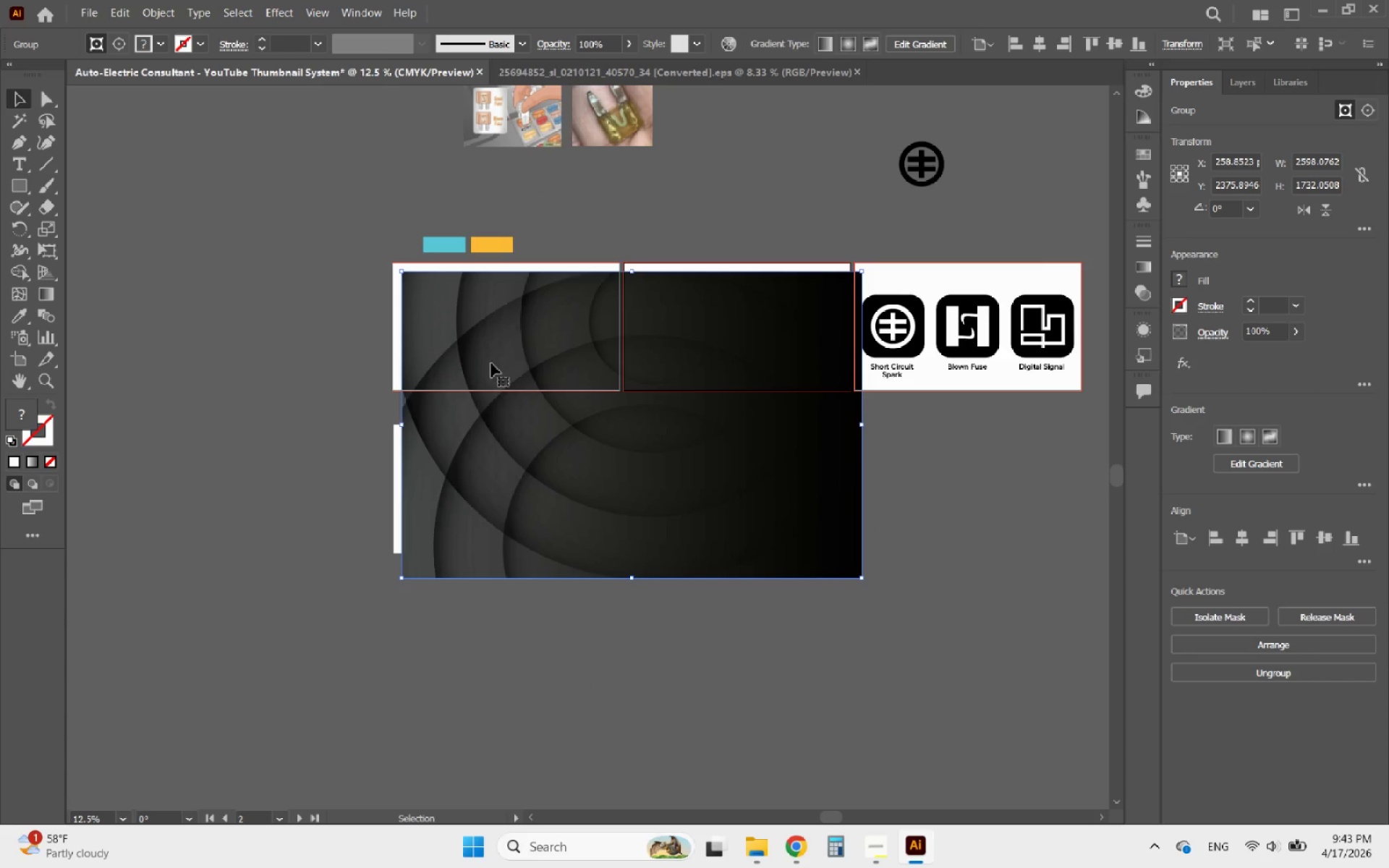 
hold_key(key=AltLeft, duration=1.3)
scroll: coordinate [381, 279], scroll_direction: up, amount: 5.0
 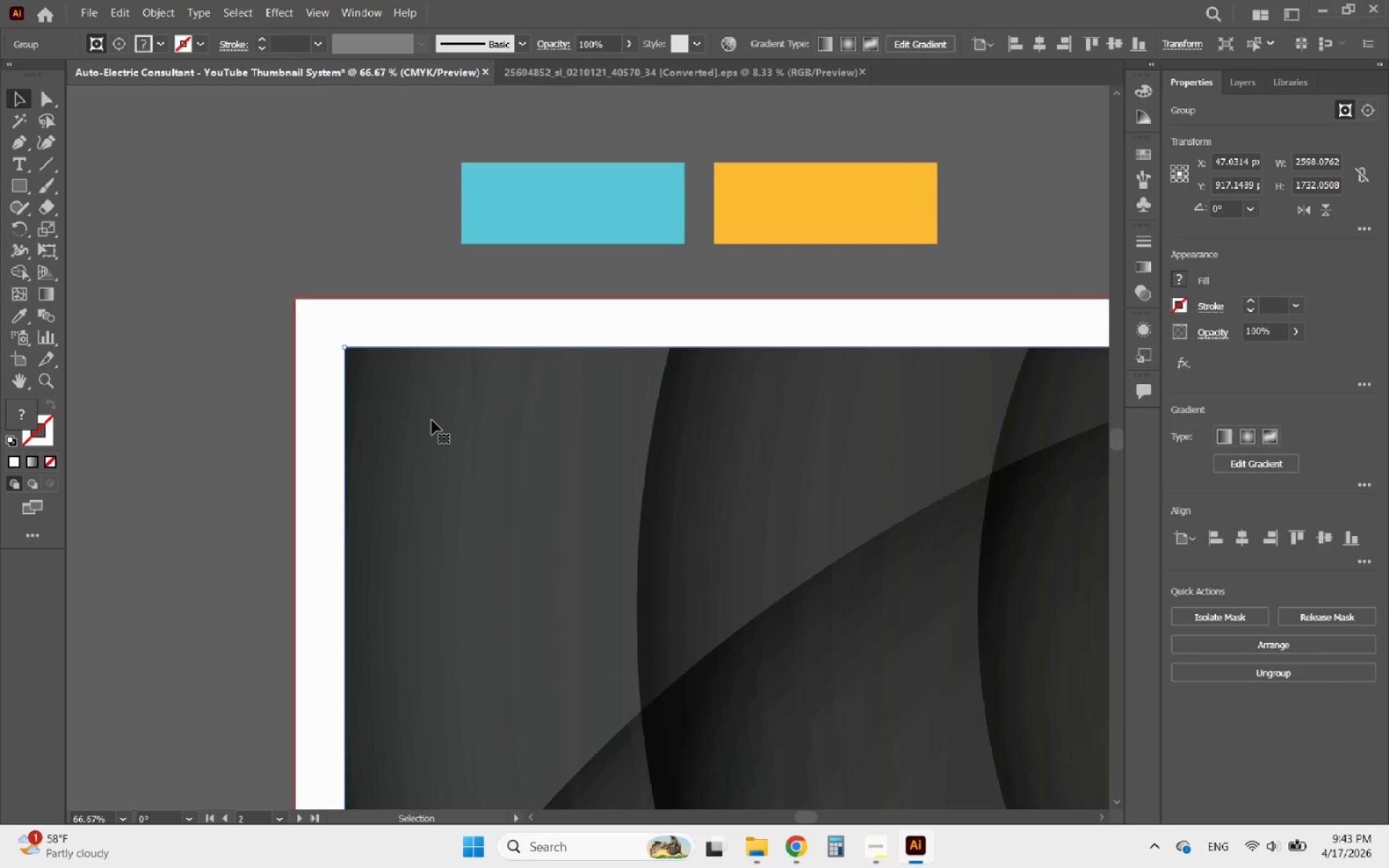 
left_click_drag(start_coordinate=[431, 420], to_coordinate=[378, 372])
 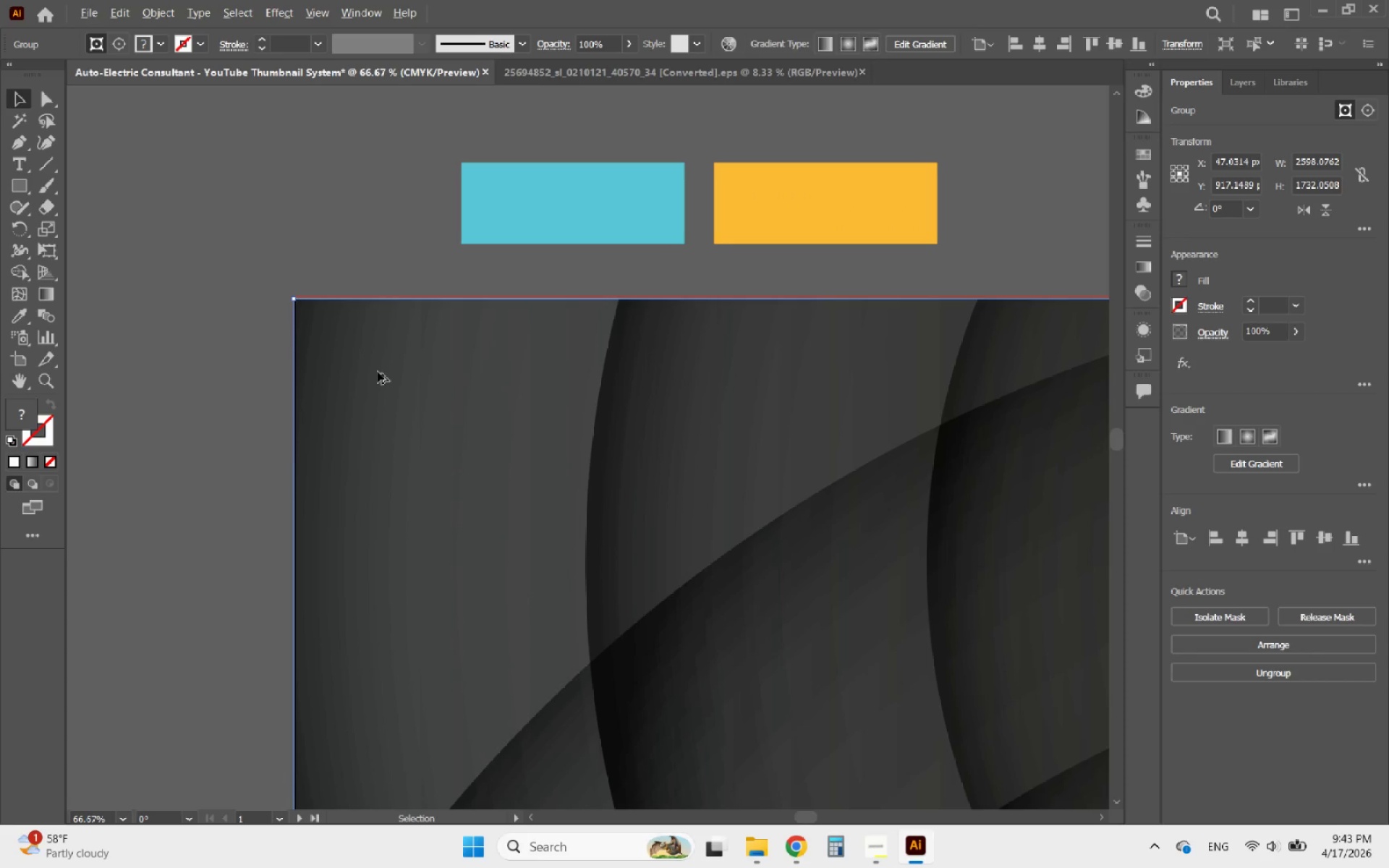 
hold_key(key=AltLeft, duration=1.34)
scroll: coordinate [348, 355], scroll_direction: up, amount: 3.0
 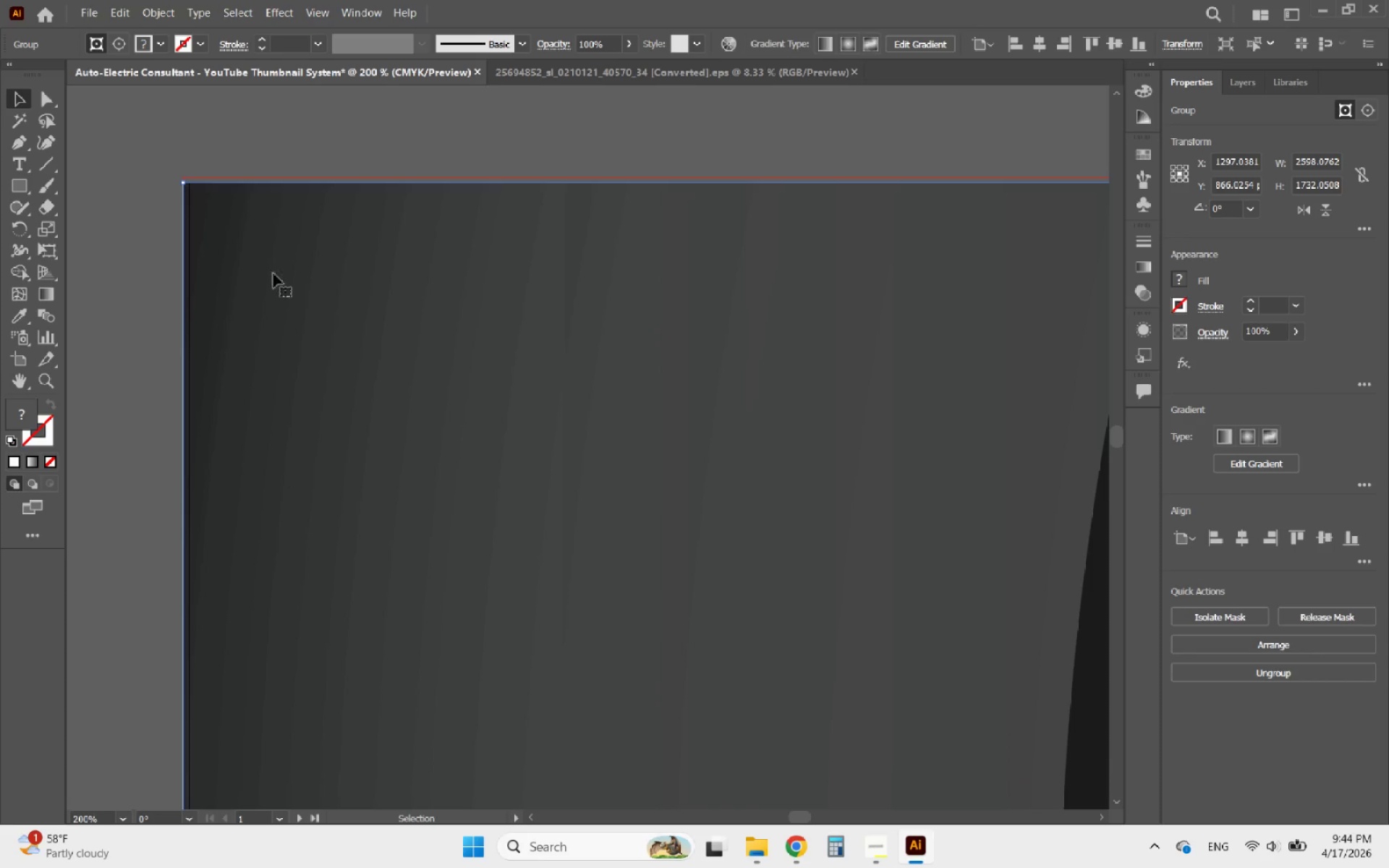 
left_click_drag(start_coordinate=[260, 260], to_coordinate=[254, 251])
 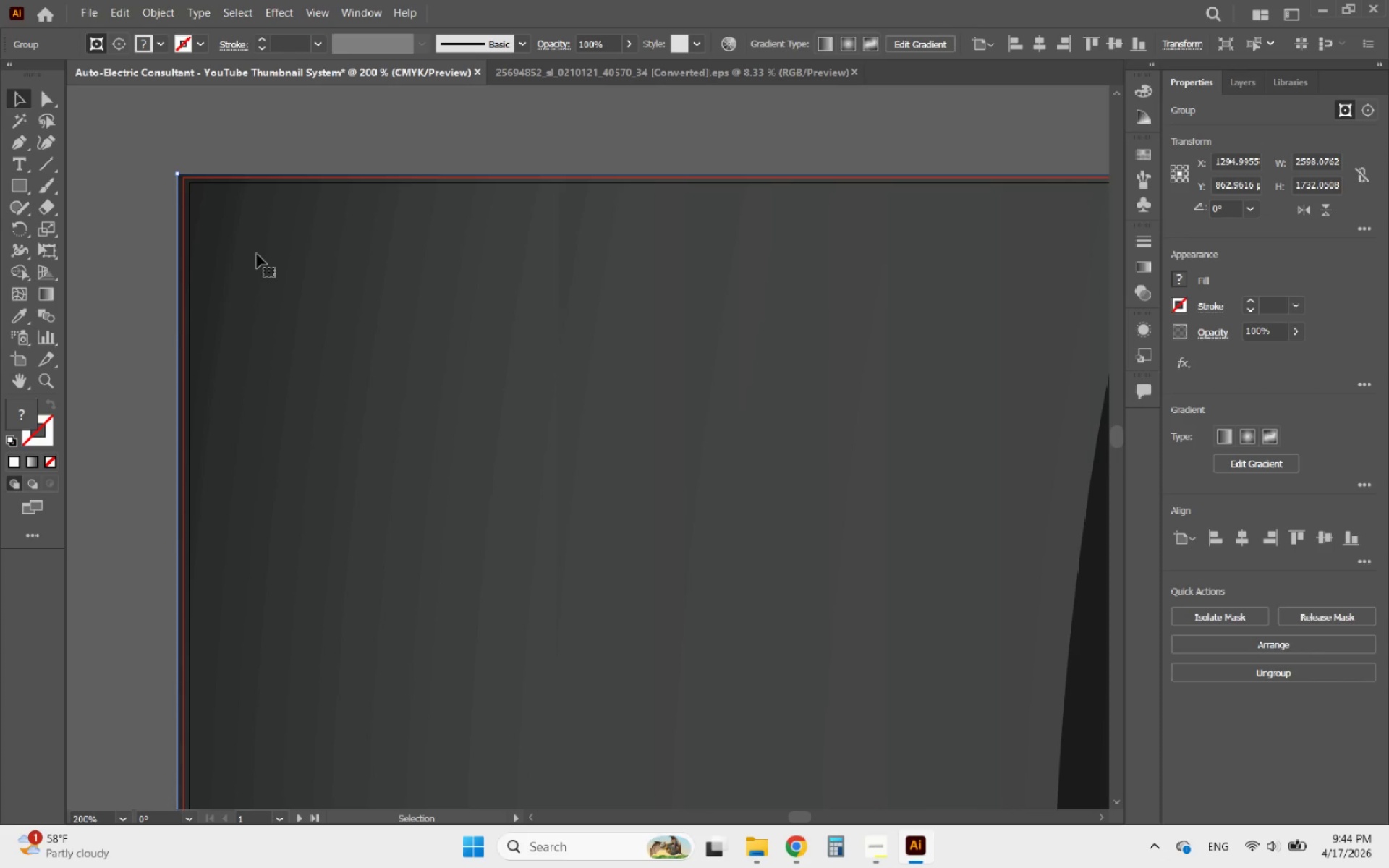 
hold_key(key=AltLeft, duration=1.81)
scroll: coordinate [321, 307], scroll_direction: down, amount: 7.0
 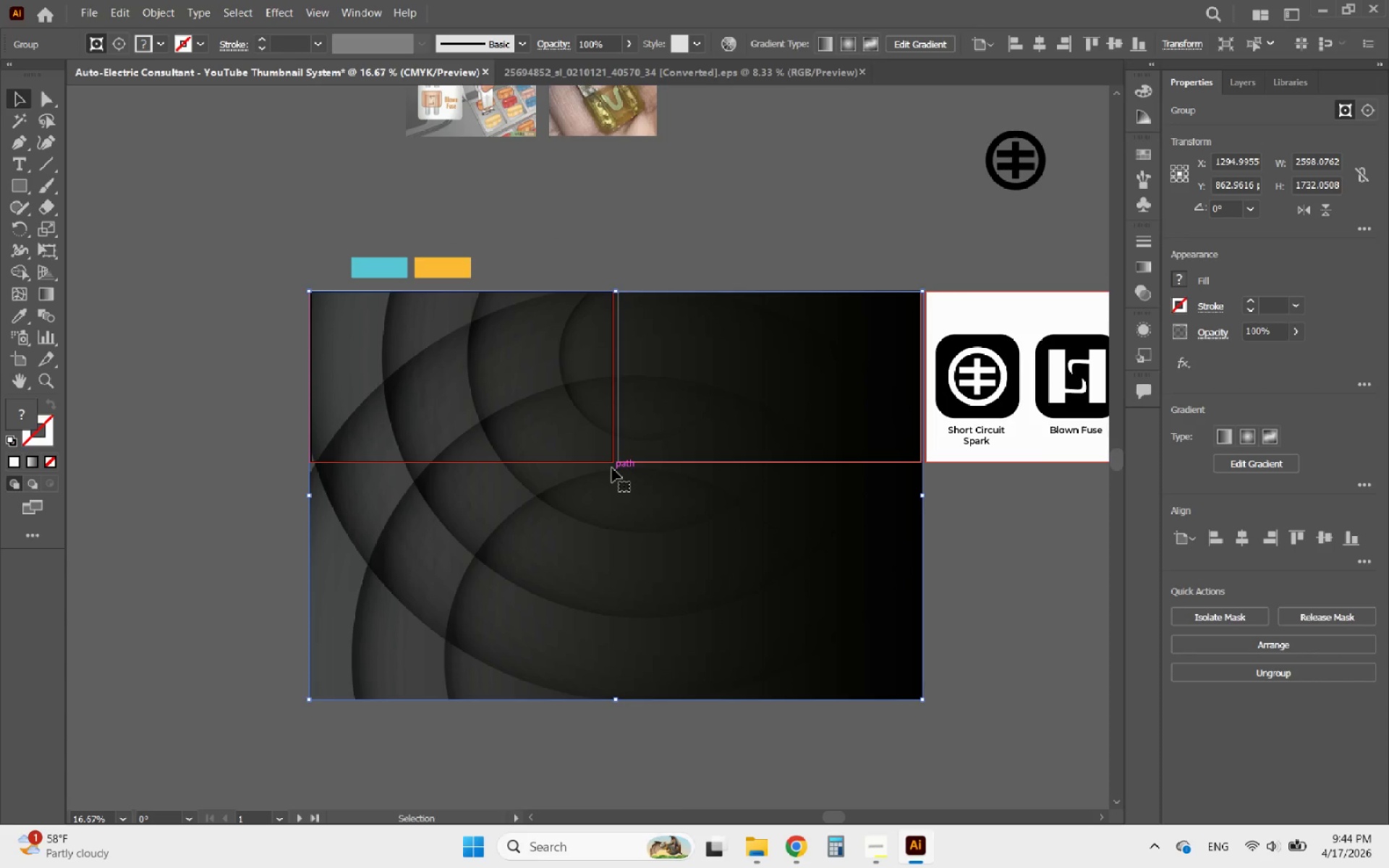 
left_click_drag(start_coordinate=[607, 464], to_coordinate=[719, 523])
 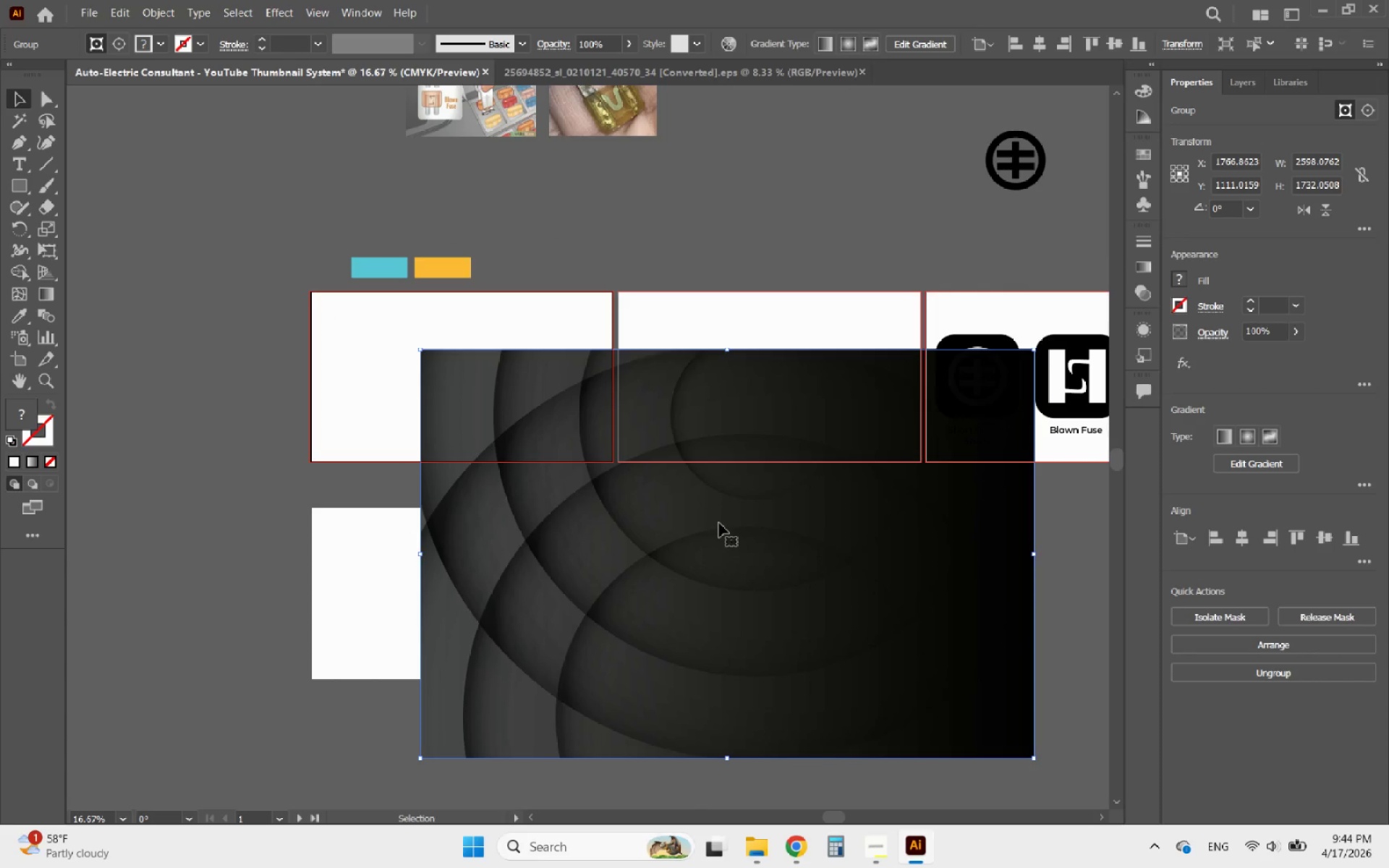 
key(Control+ControlLeft)
 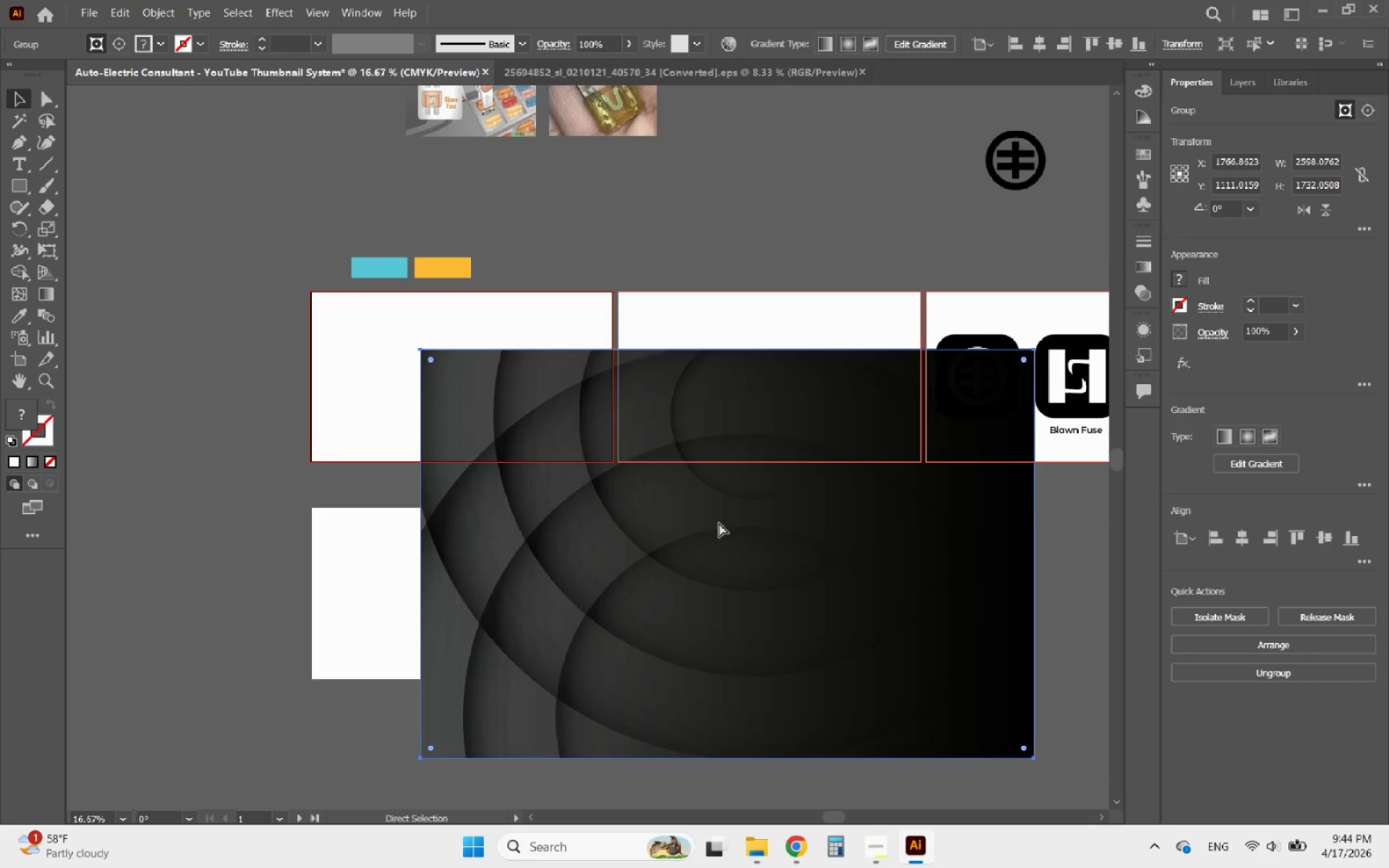 
key(Control+Z)
 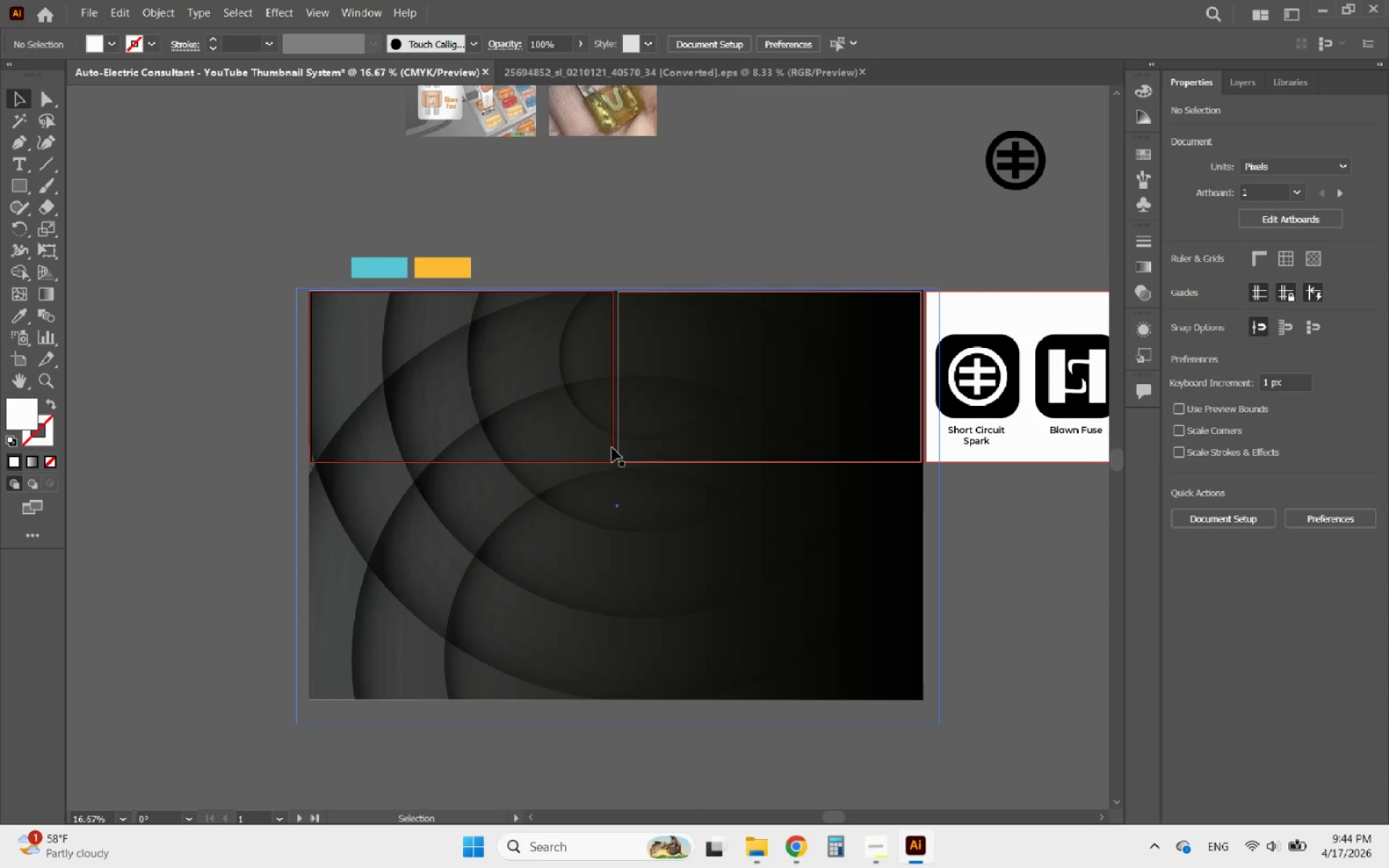 
left_click([612, 448])
 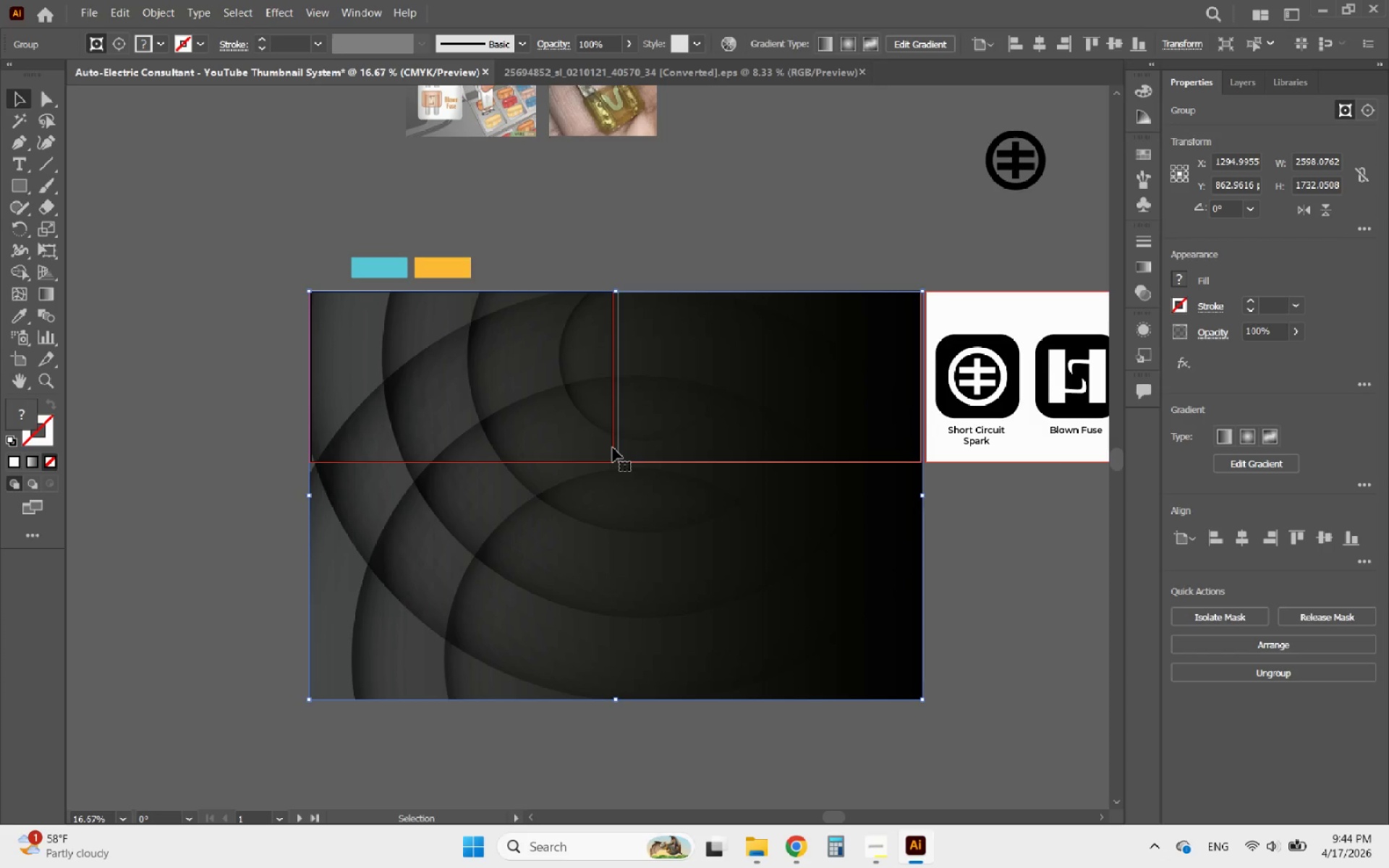 
wait(12.89)
 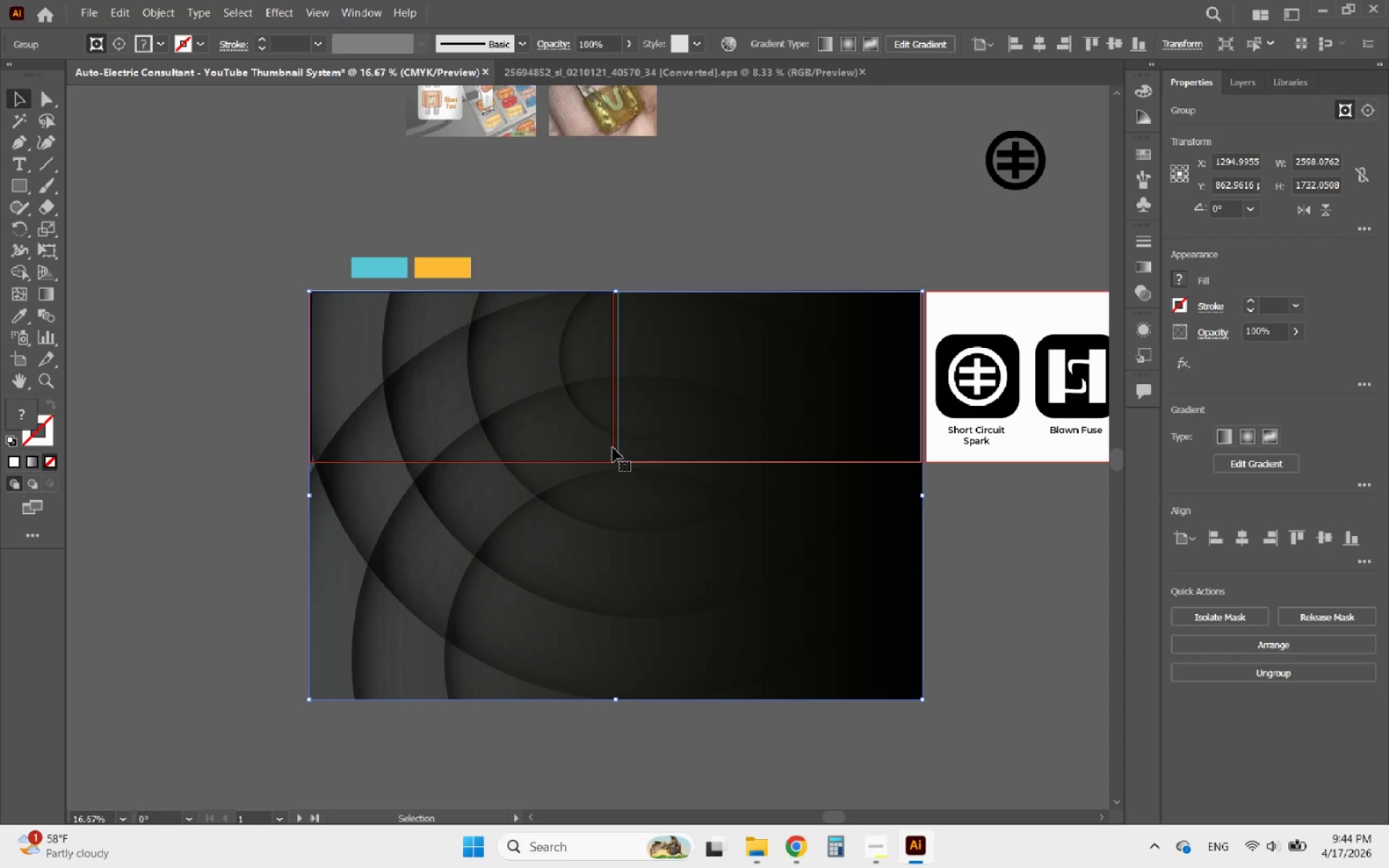 
scroll: coordinate [524, 391], scroll_direction: down, amount: 4.0
 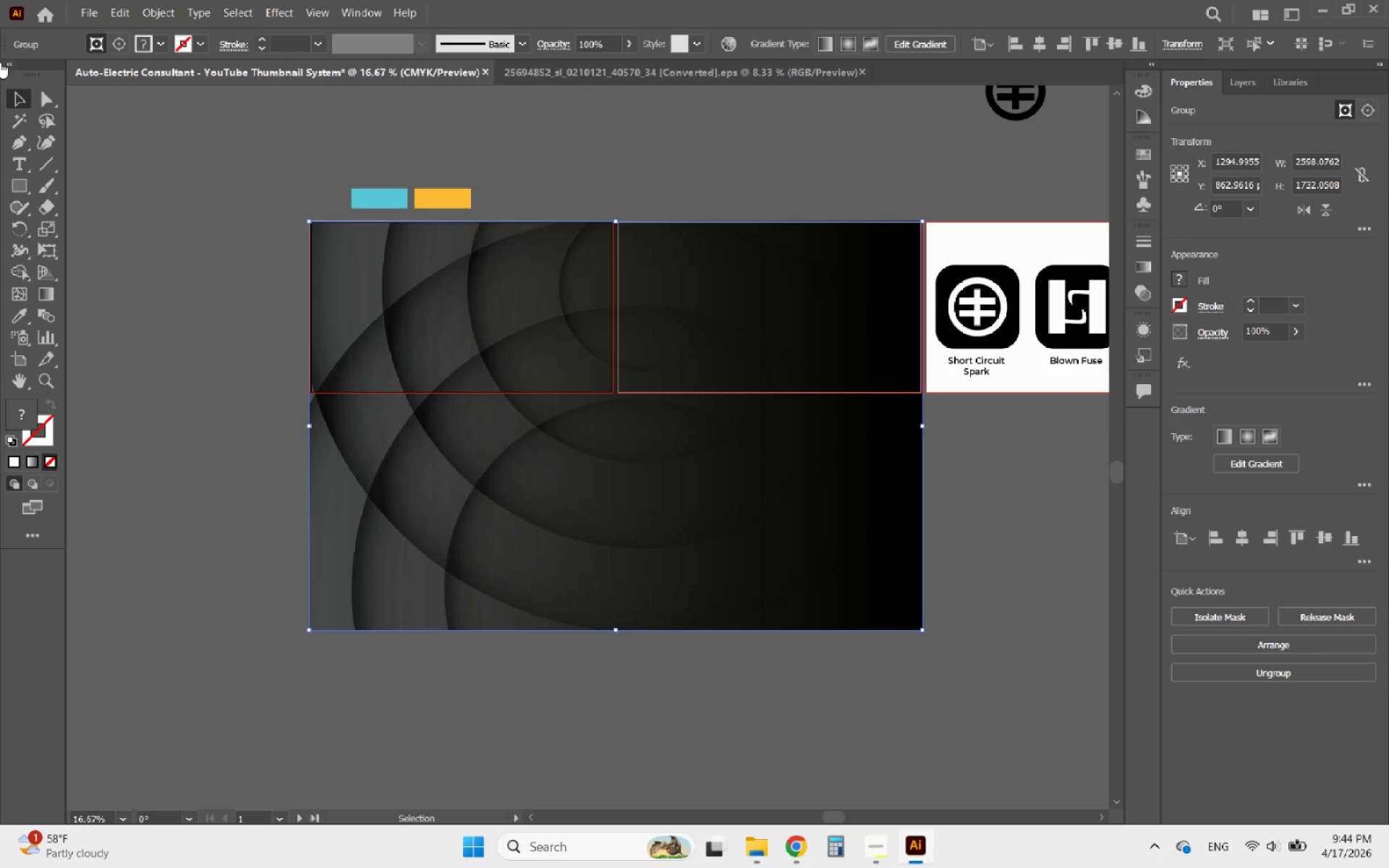 
left_click([16, 78])
 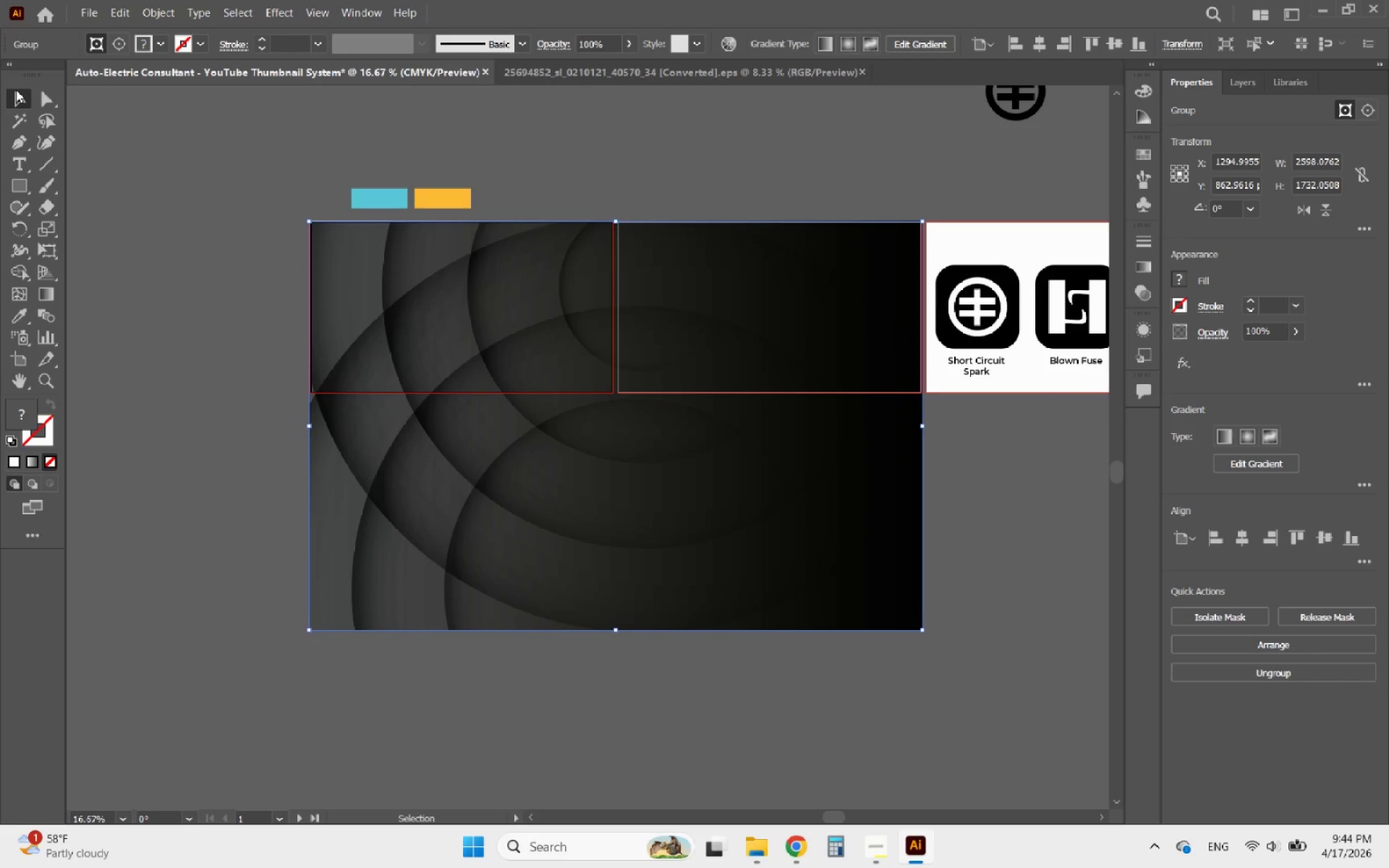 
left_click([16, 90])
 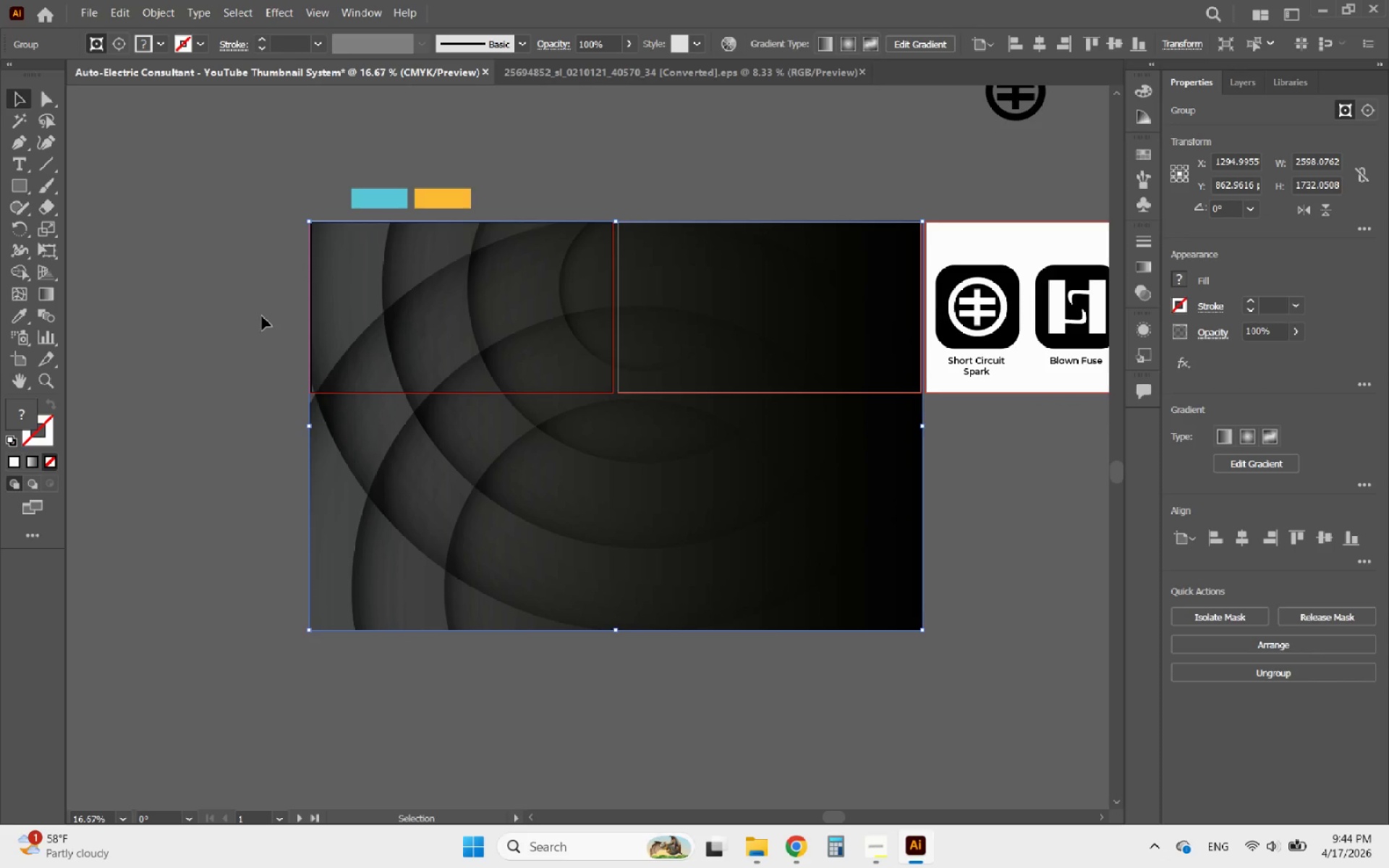 
left_click([189, 265])
 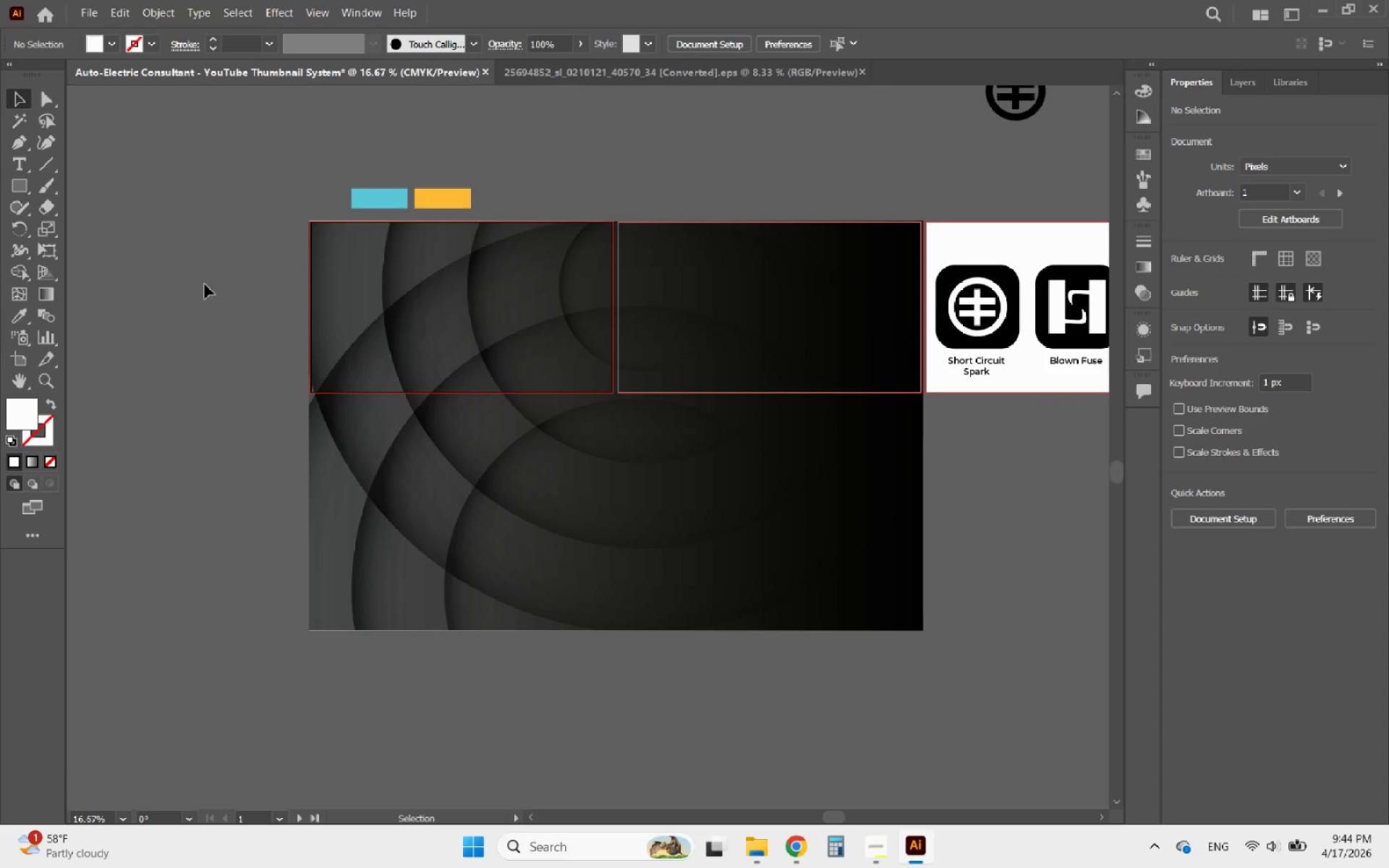 
hold_key(key=AltLeft, duration=2.86)
scroll: coordinate [480, 474], scroll_direction: down, amount: 4.0
 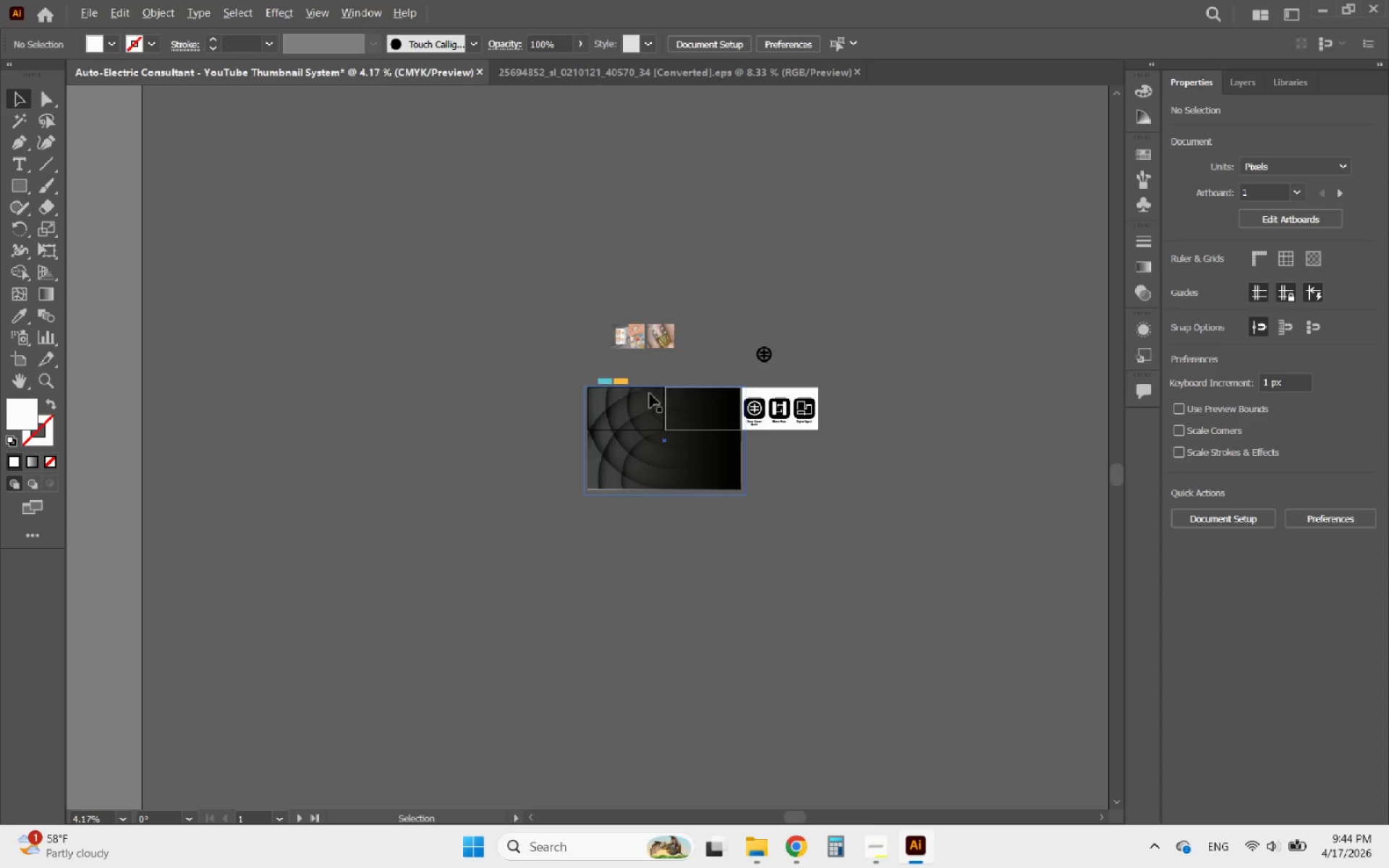 
scroll: coordinate [674, 354], scroll_direction: up, amount: 4.0
 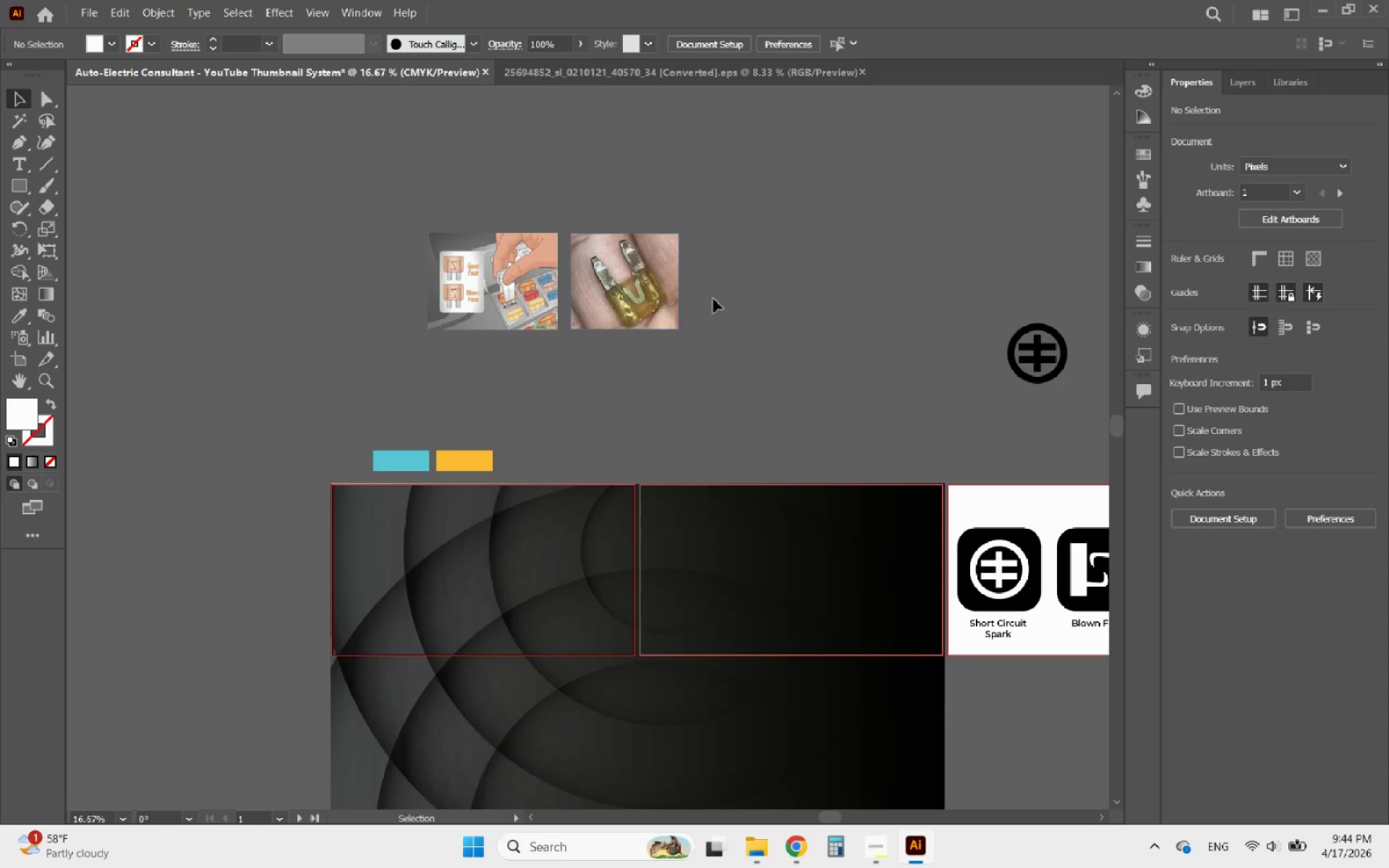 
left_click_drag(start_coordinate=[722, 301], to_coordinate=[462, 257])
 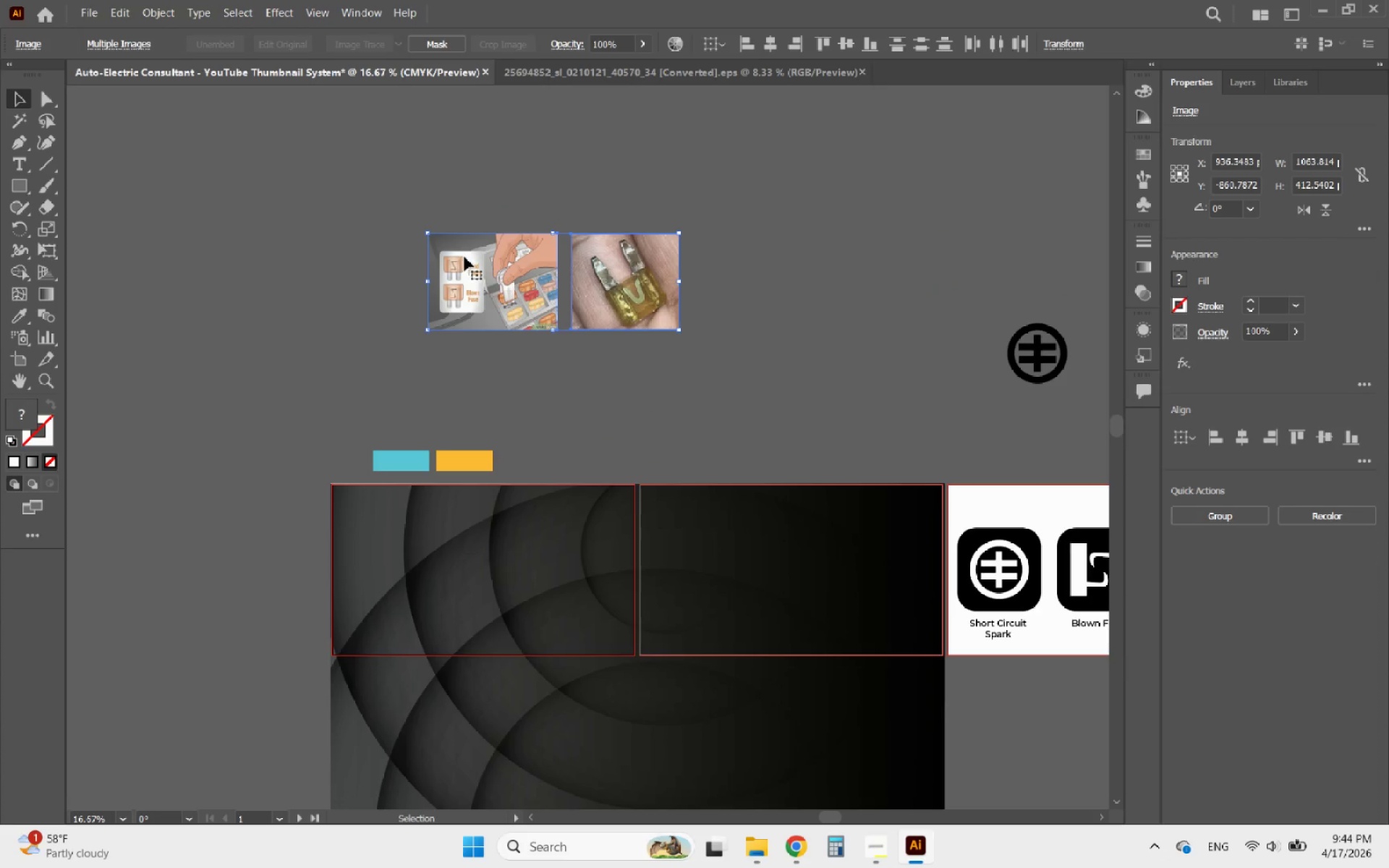 
key(Delete)
 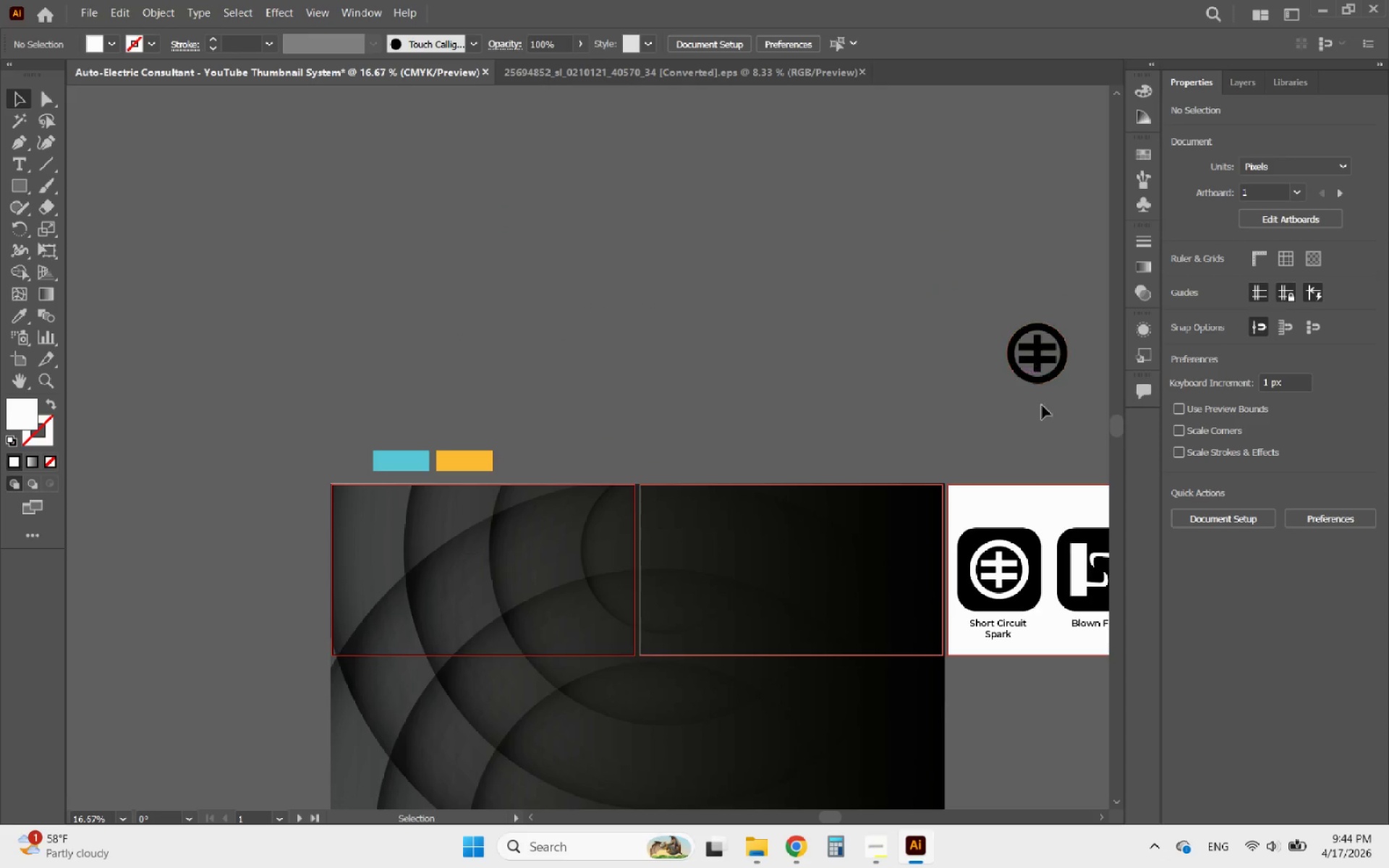 
left_click_drag(start_coordinate=[1061, 413], to_coordinate=[878, 283])
 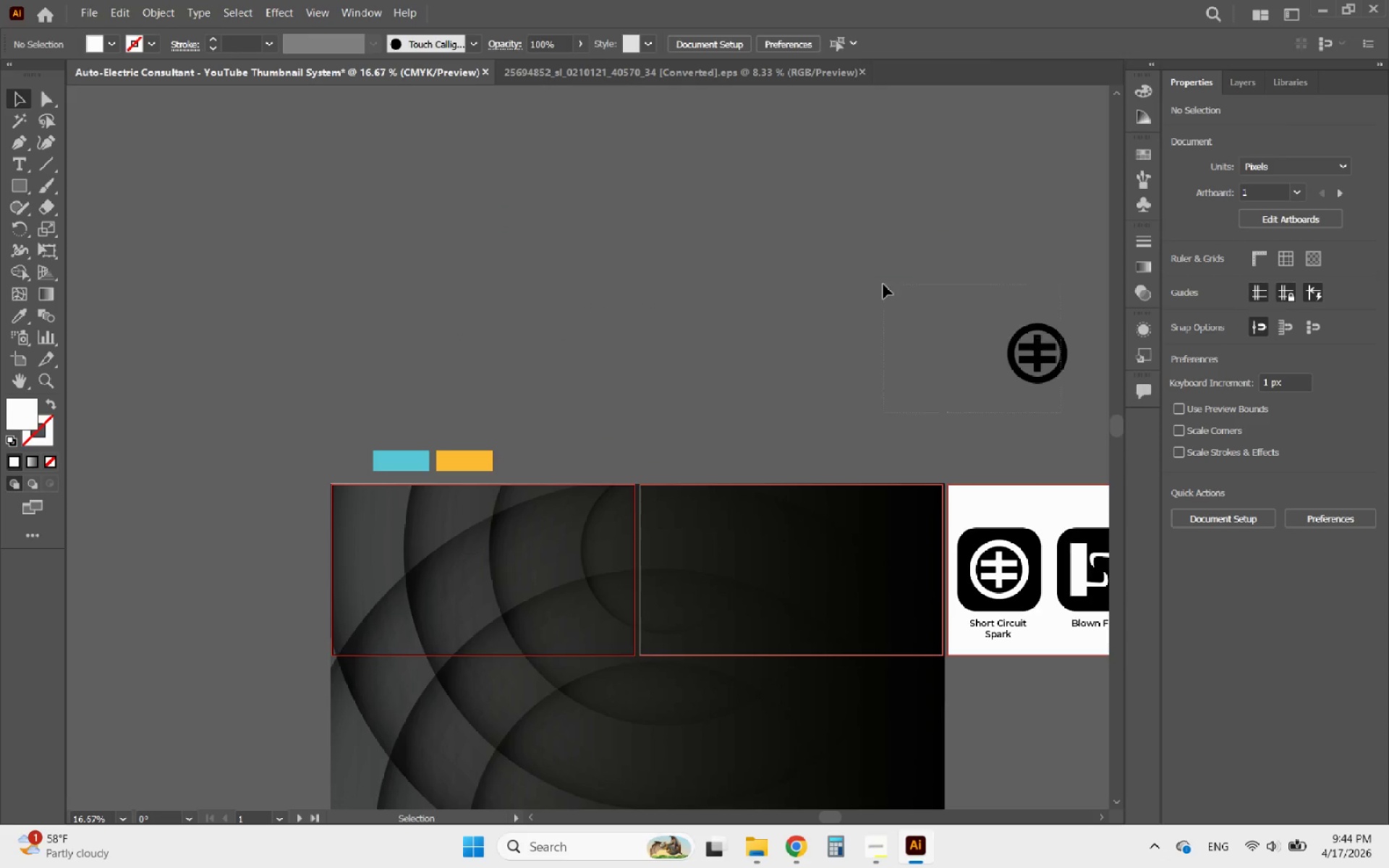 
key(Delete)
 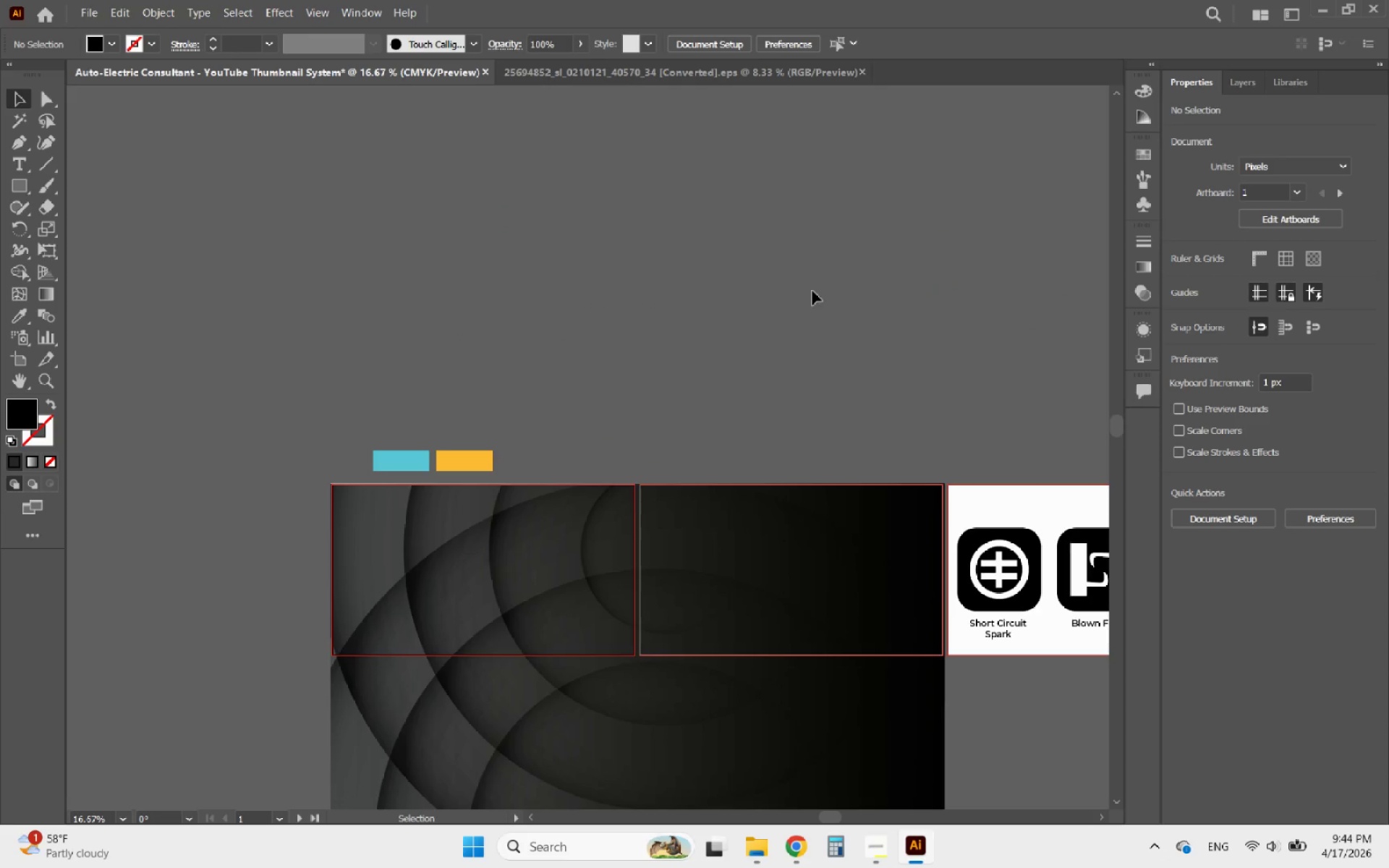 
hold_key(key=AltLeft, duration=1.8)
scroll: coordinate [689, 262], scroll_direction: down, amount: 4.0
 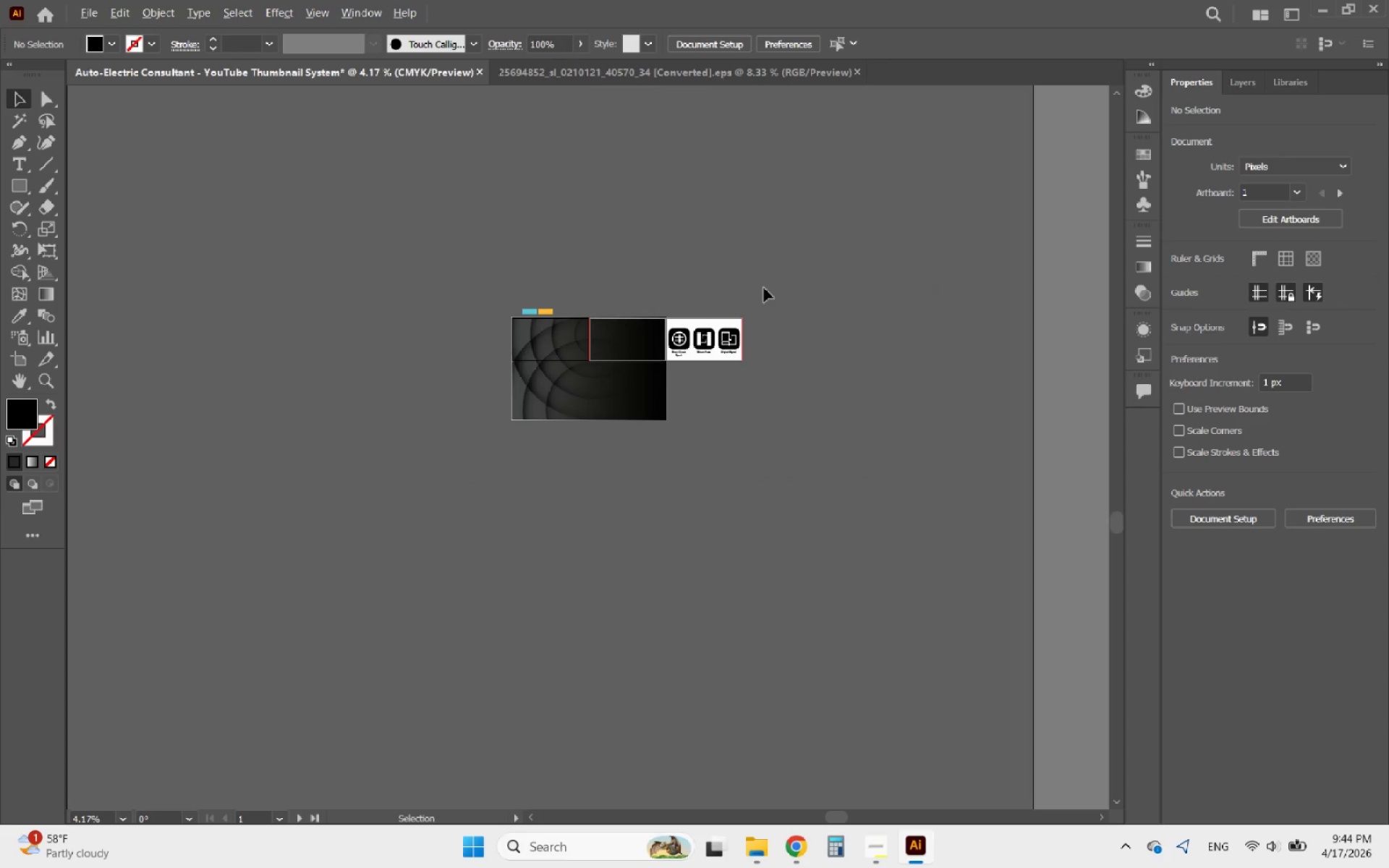 
scroll: coordinate [727, 329], scroll_direction: up, amount: 3.0
 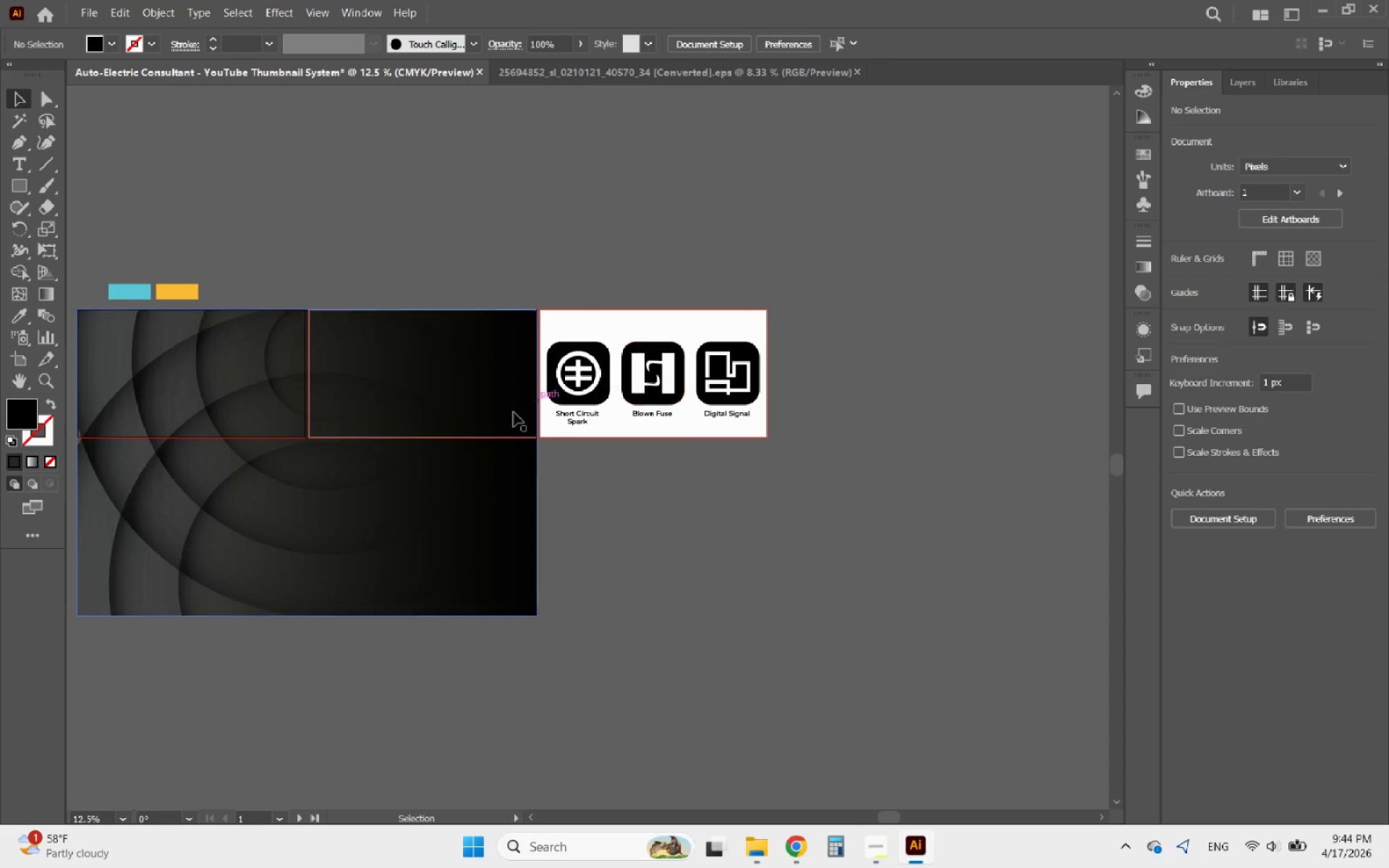 
left_click([426, 446])
 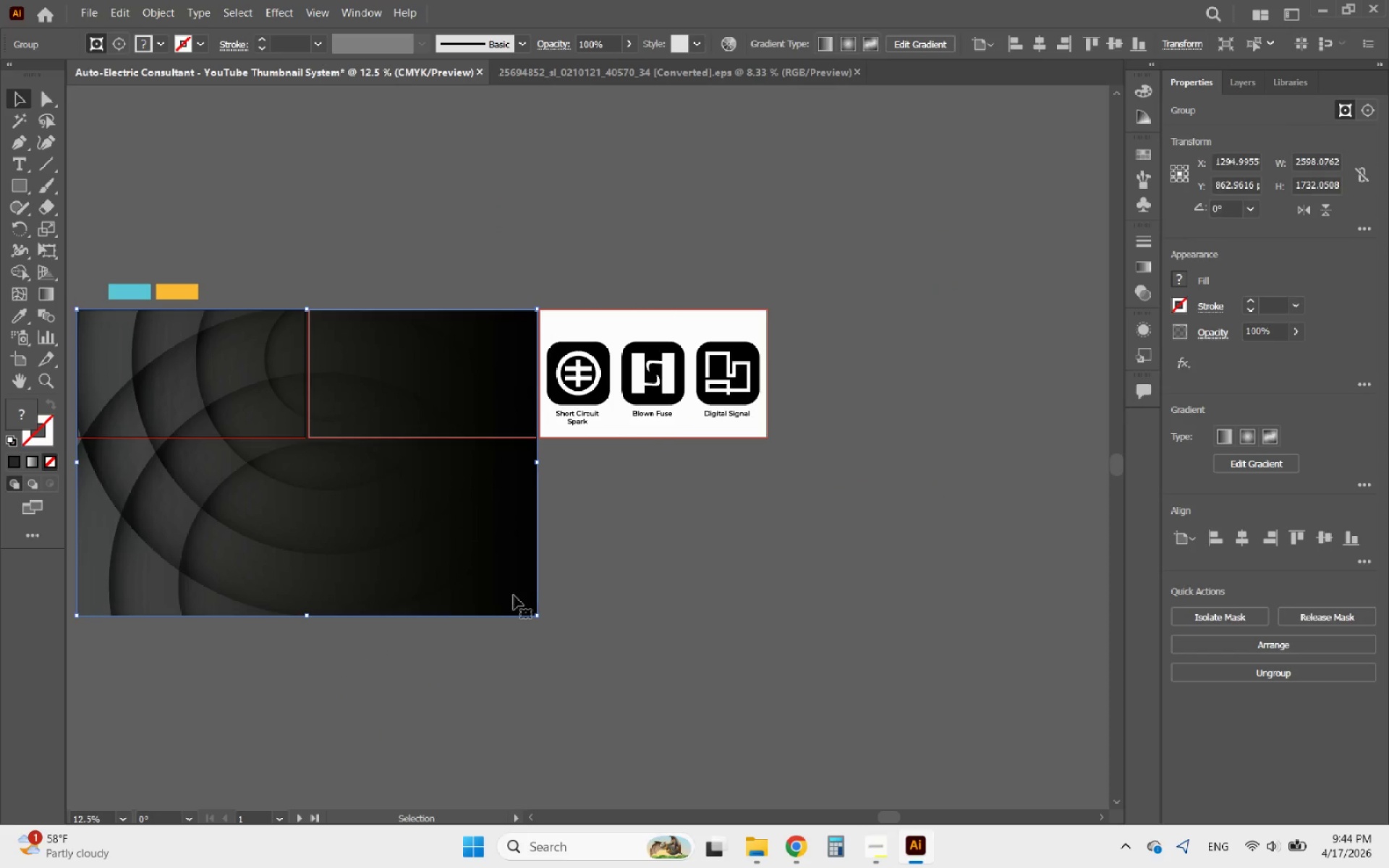 
hold_key(key=ShiftLeft, duration=5.19)
left_click_drag(start_coordinate=[533, 615], to_coordinate=[388, 464])
 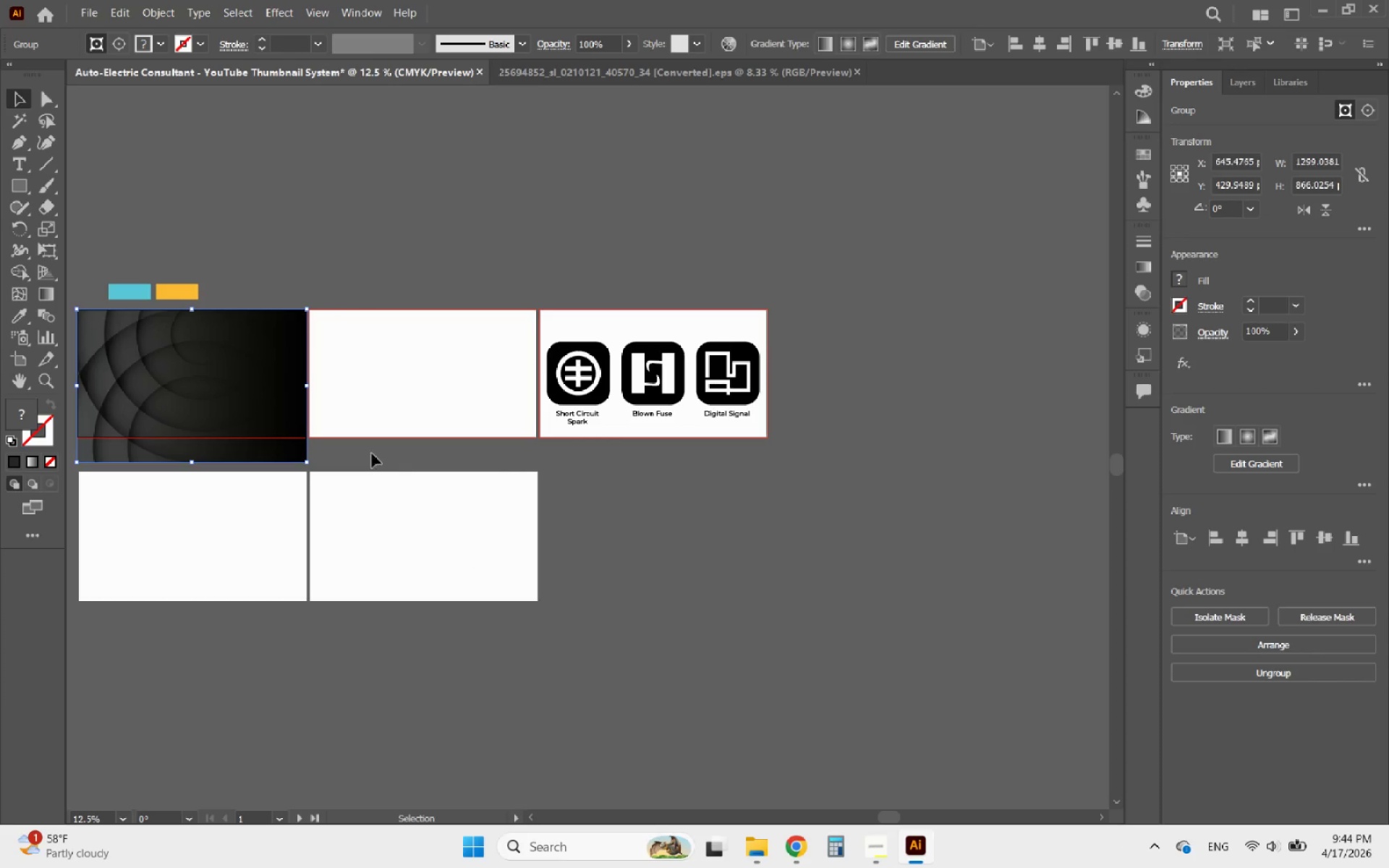 
hold_key(key=AltLeft, duration=0.95)
scroll: coordinate [273, 336], scroll_direction: up, amount: 5.0
 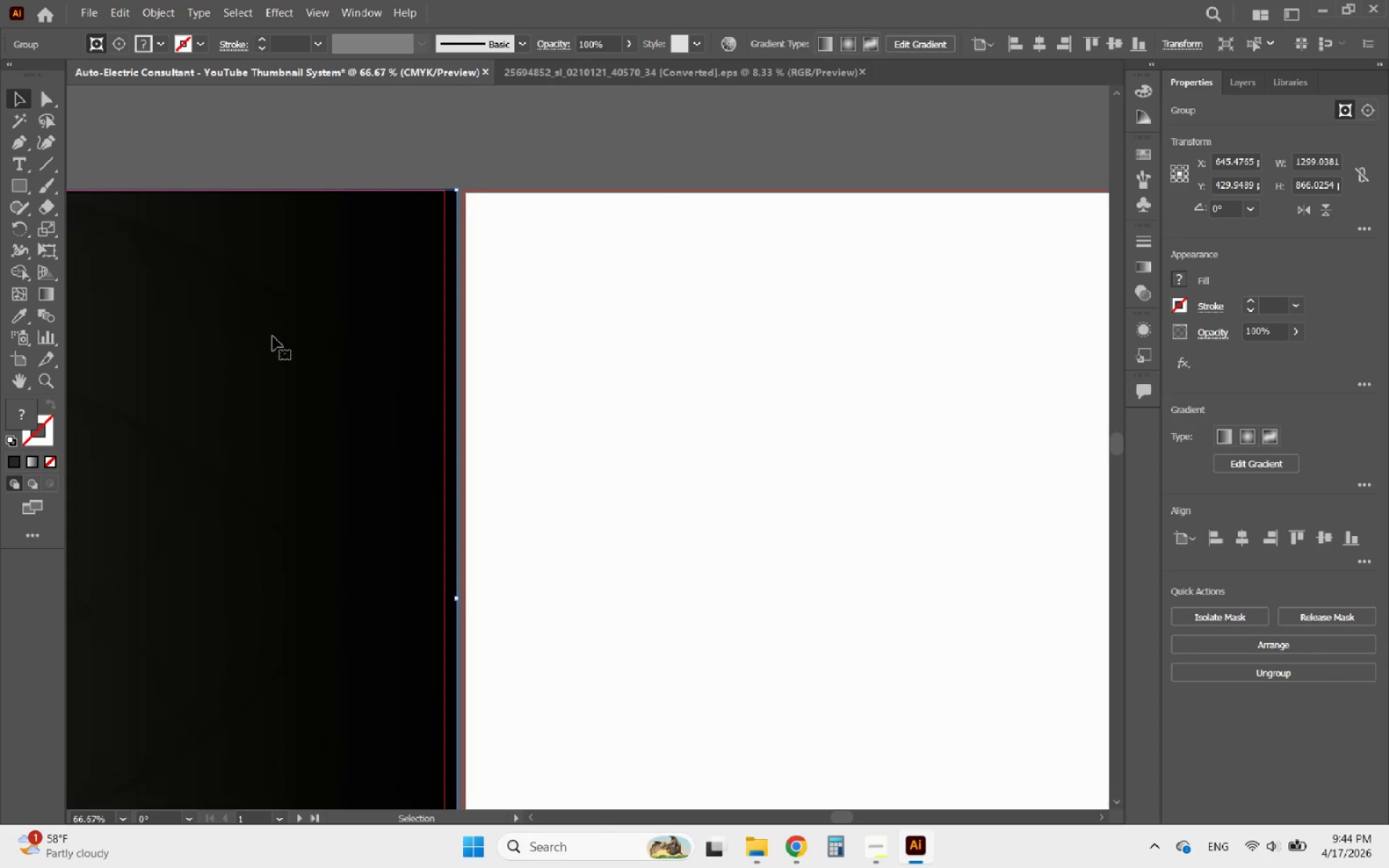 
hold_key(key=AltLeft, duration=2.02)
scroll: coordinate [394, 350], scroll_direction: down, amount: 4.0
 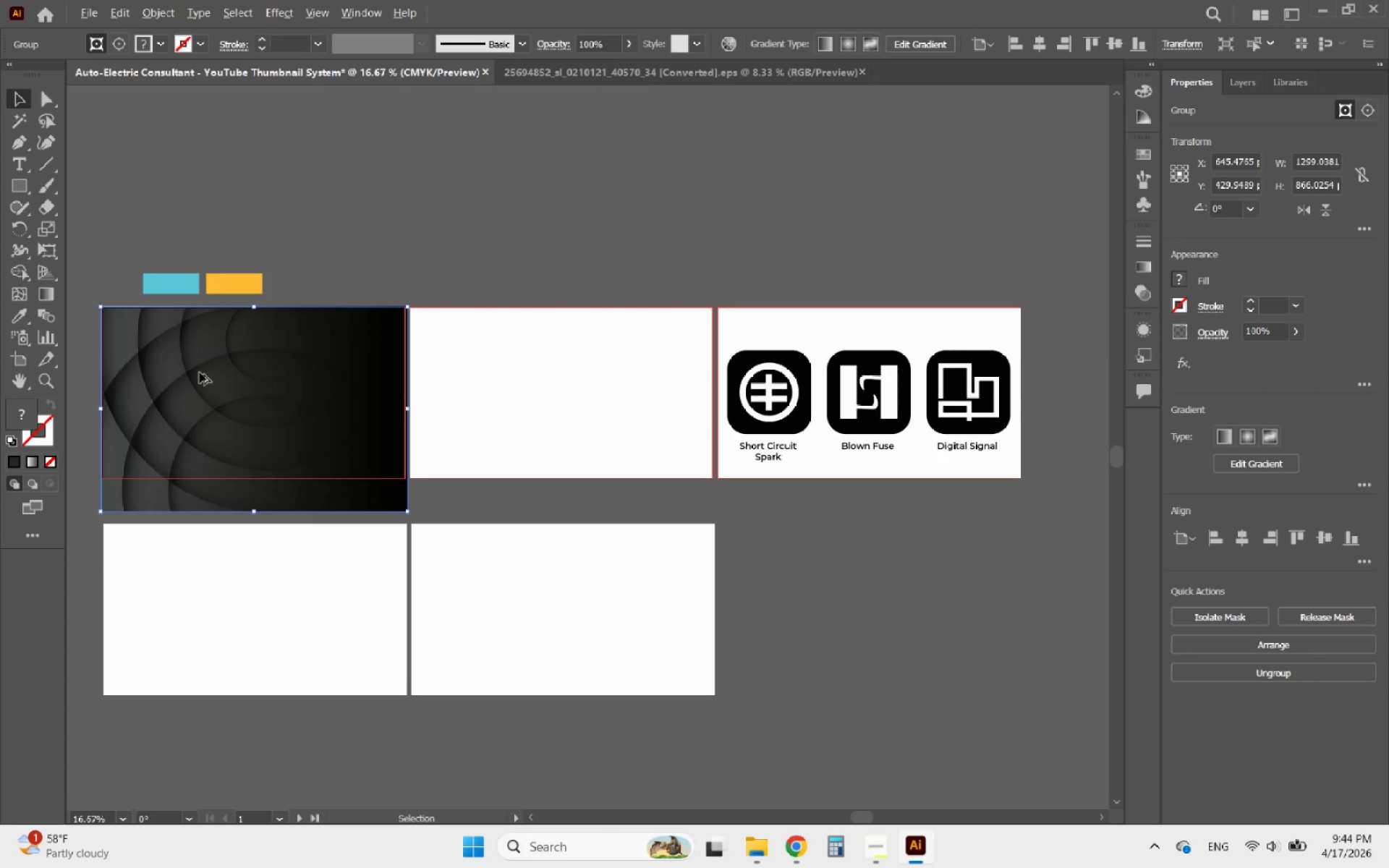 
scroll: coordinate [310, 383], scroll_direction: up, amount: 2.0
 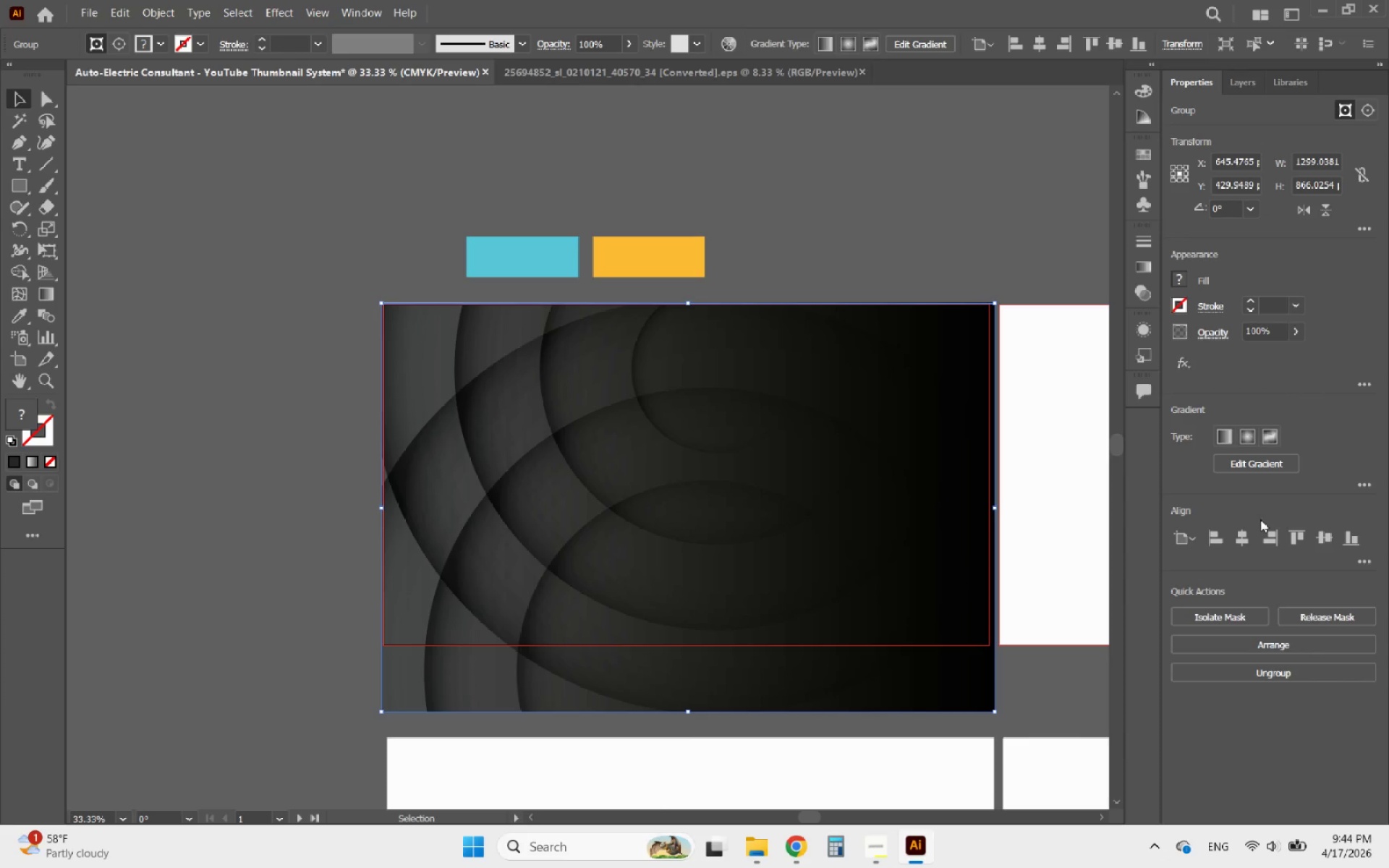 
left_click([1331, 539])
 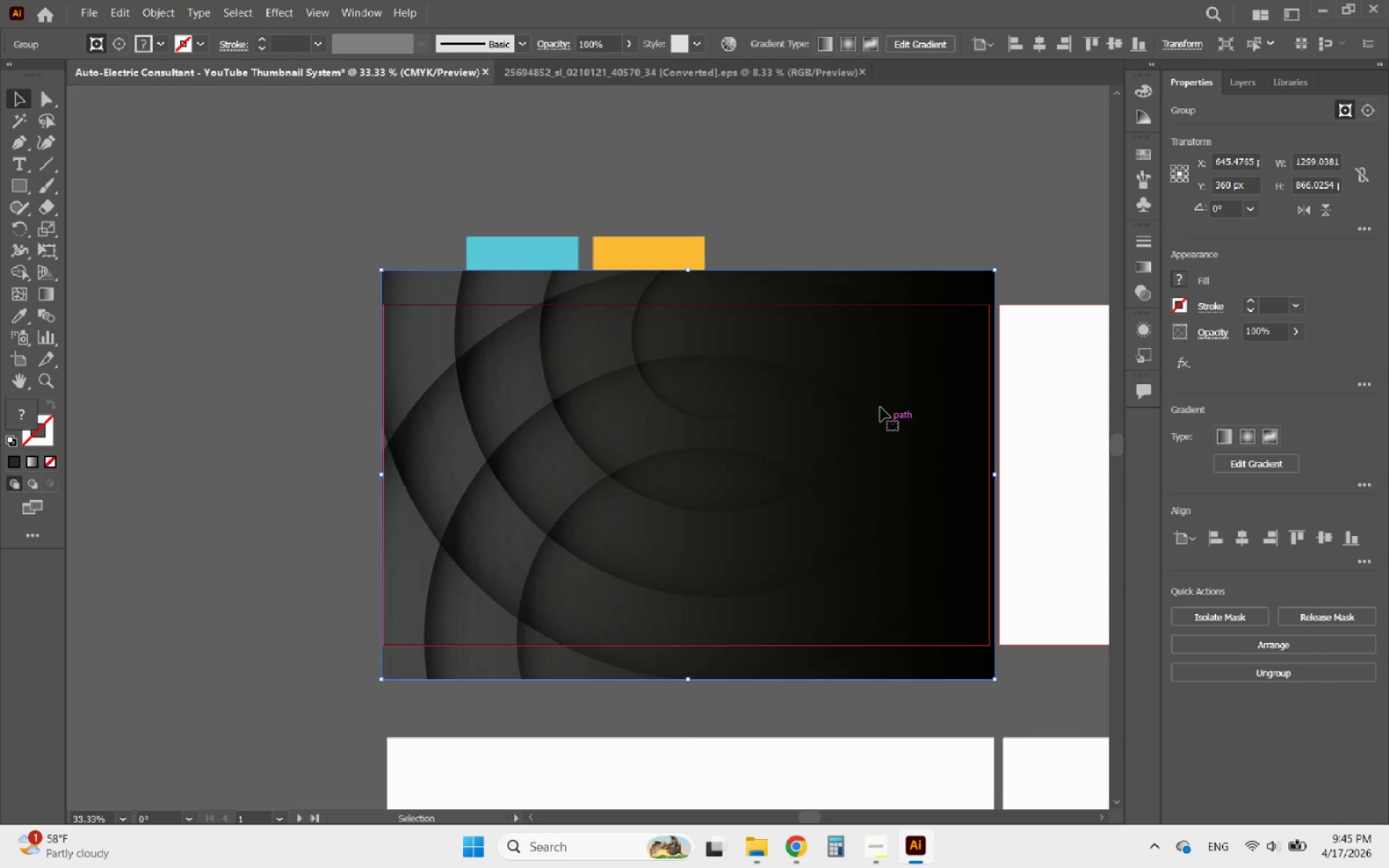 
left_click([897, 218])
 